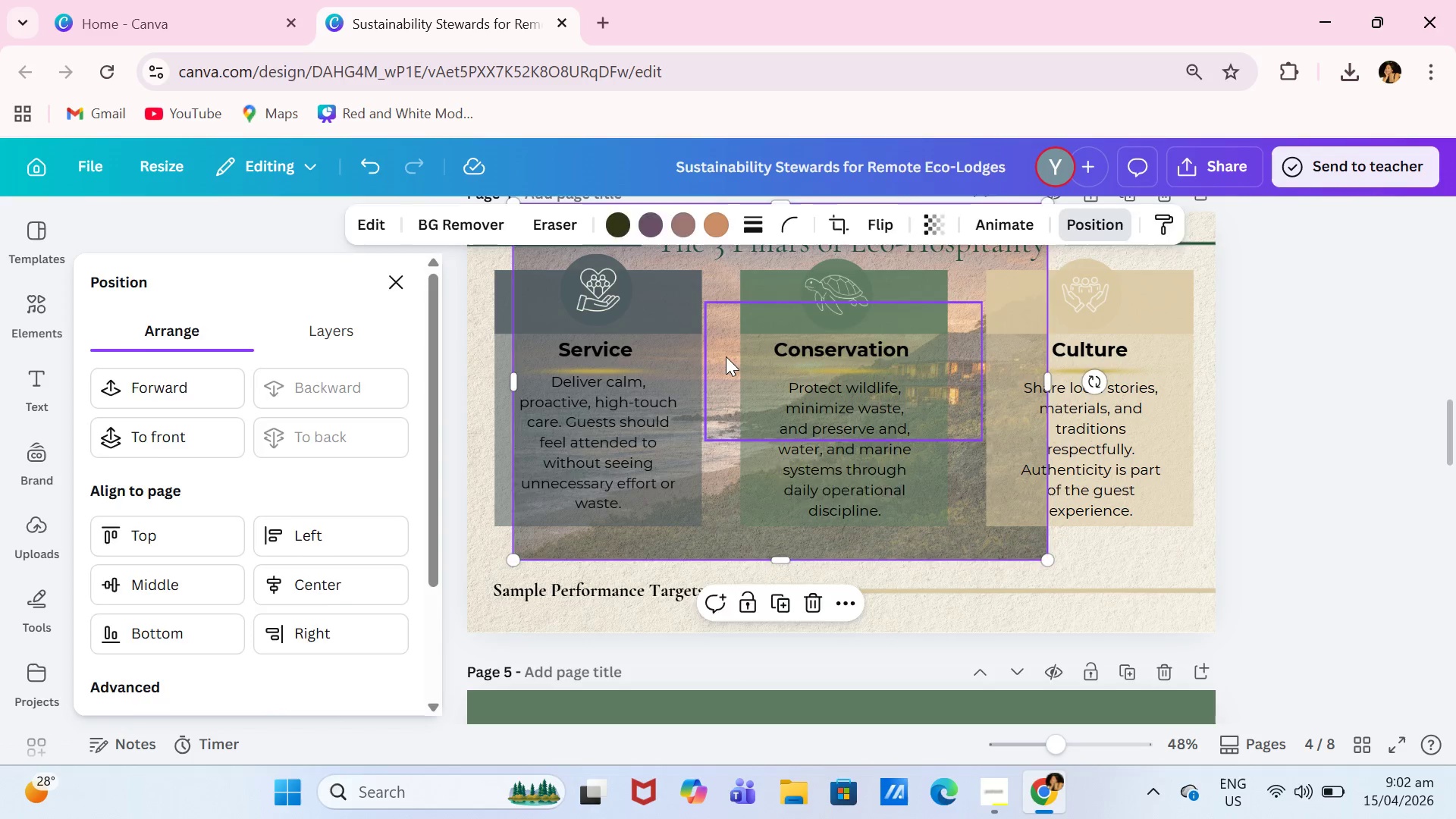 
left_click_drag(start_coordinate=[726, 356], to_coordinate=[717, 369])
 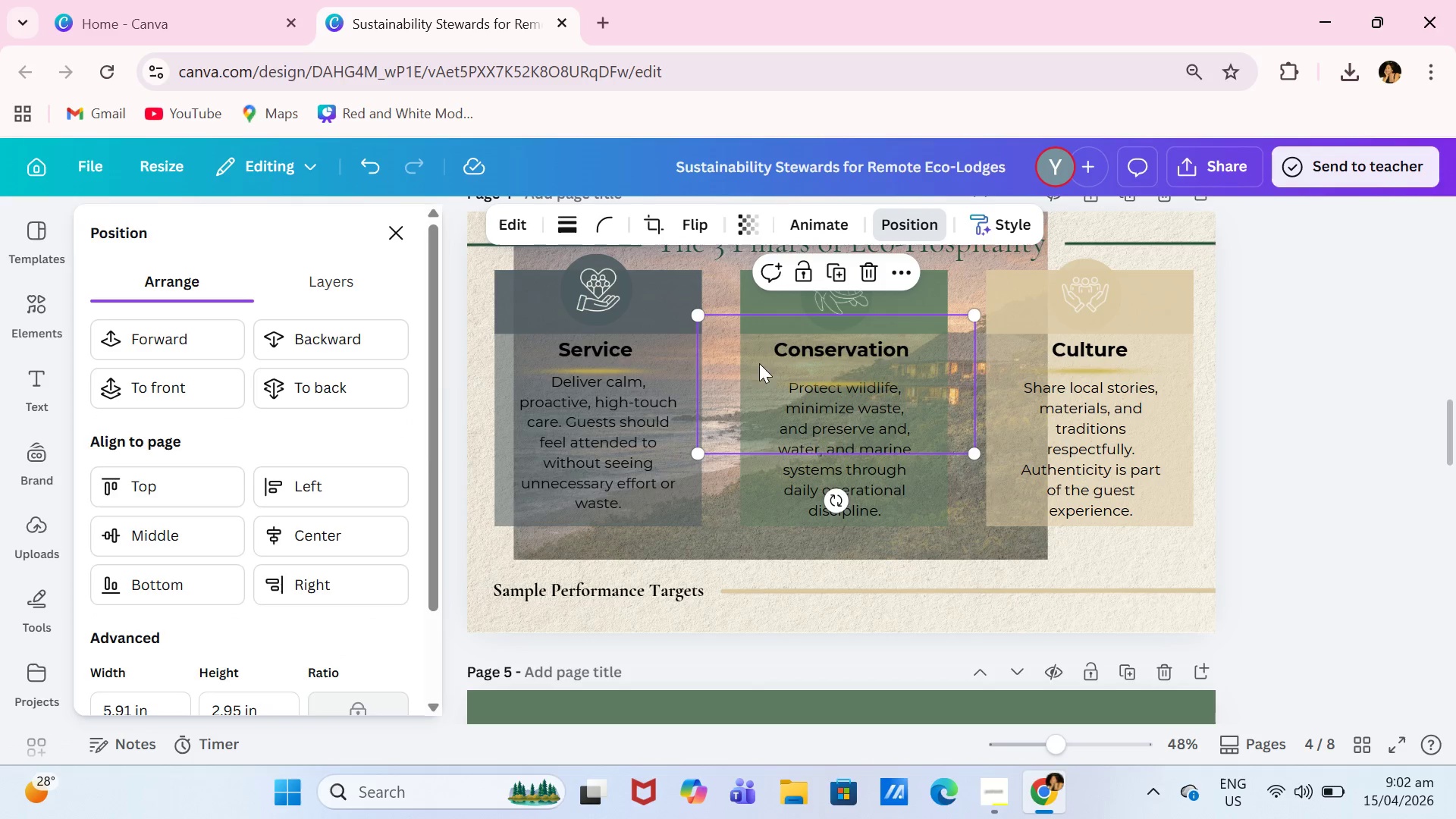 
key(Control+ControlLeft)
 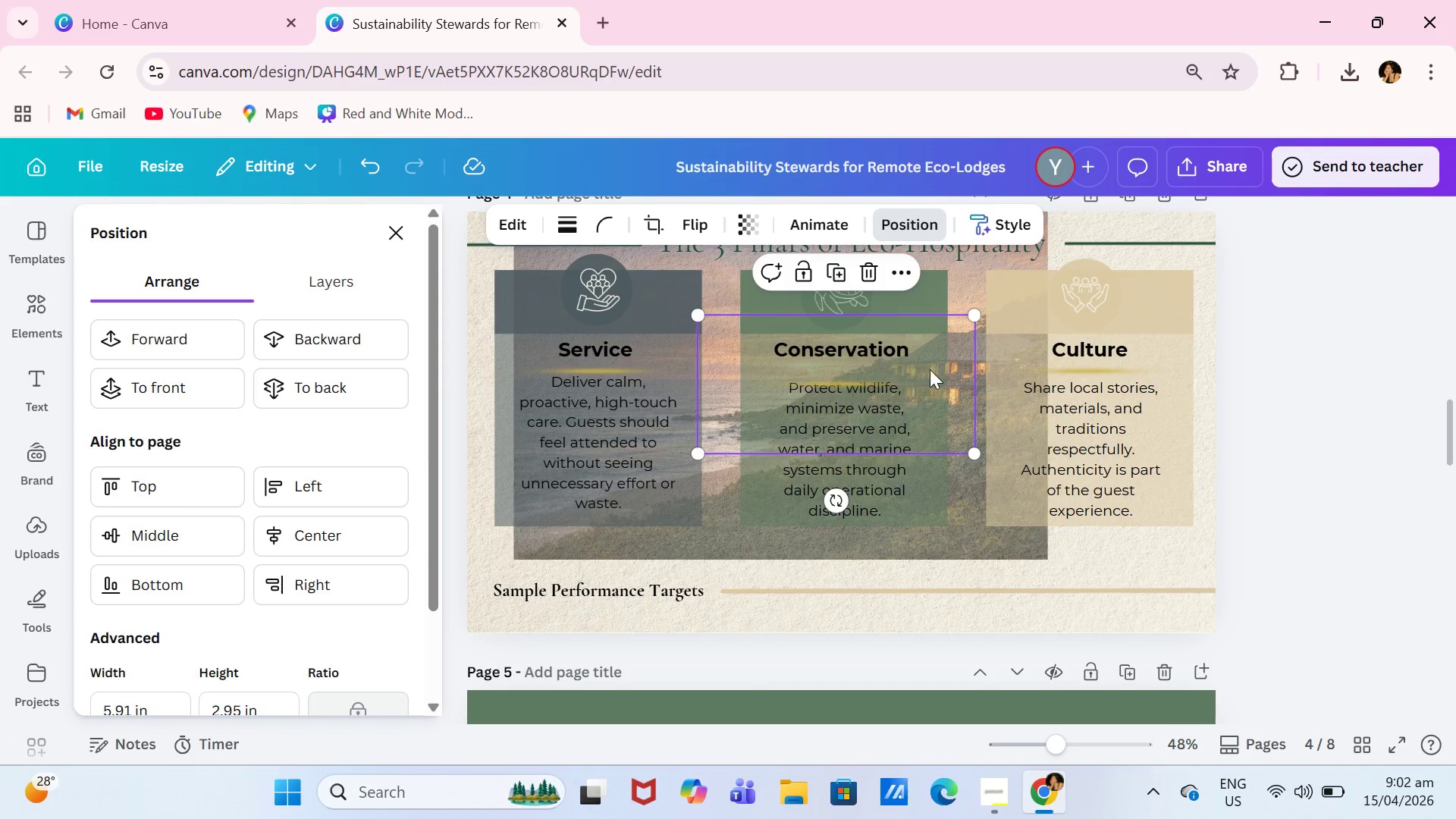 
key(Control+Z)
 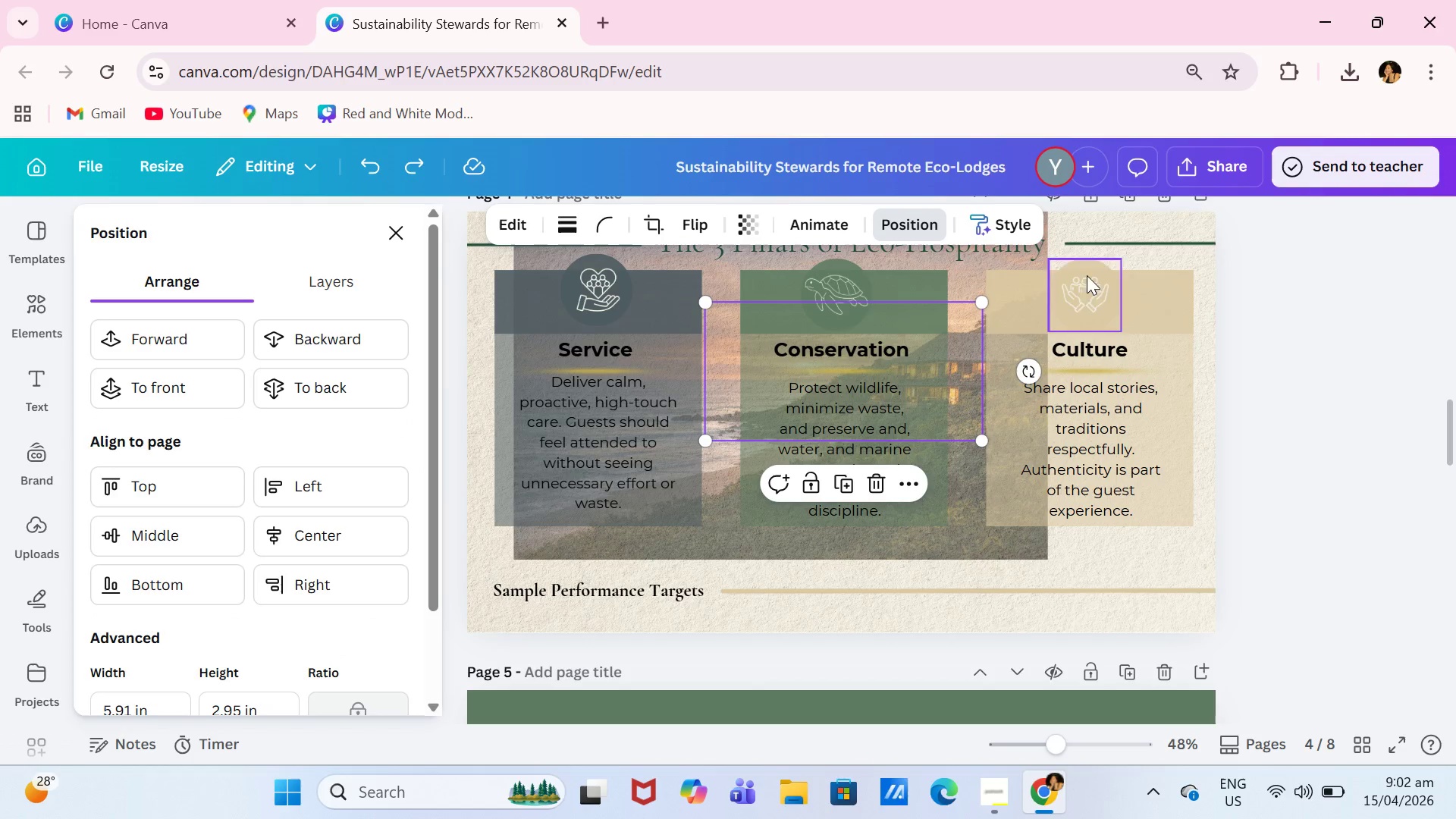 
scroll: coordinate [1064, 316], scroll_direction: up, amount: 1.0
 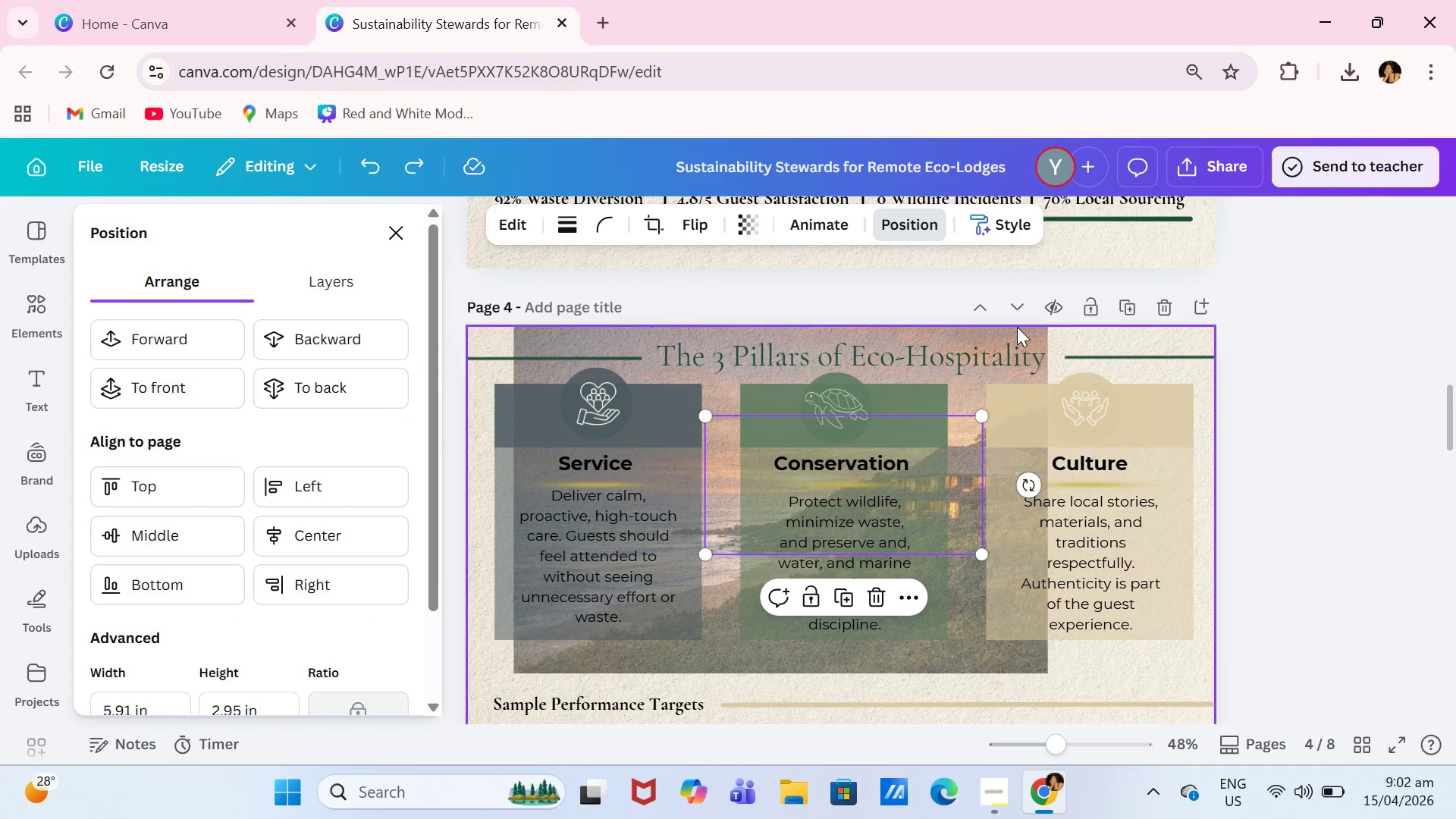 
left_click([1017, 326])
 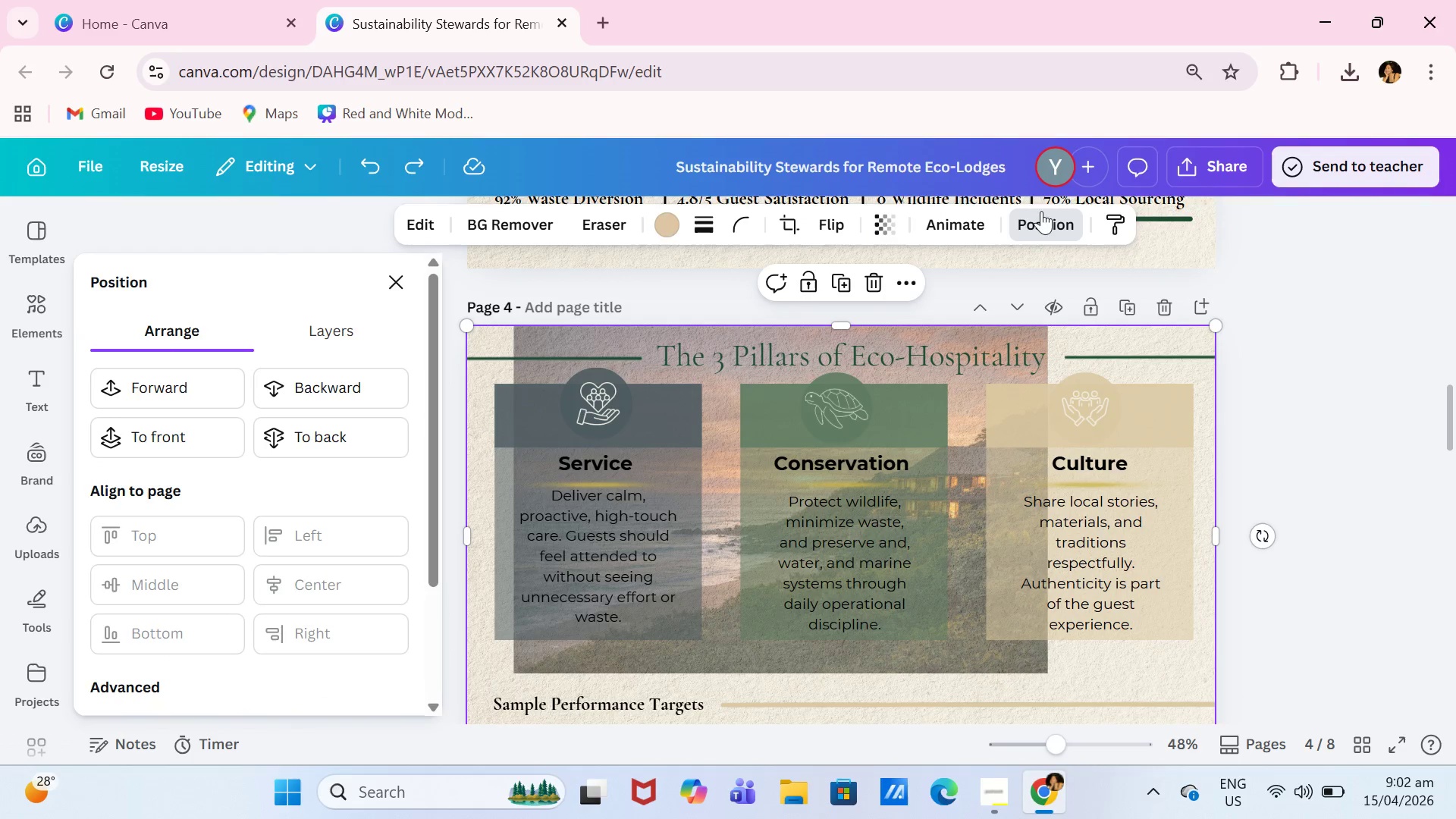 
left_click([337, 395])
 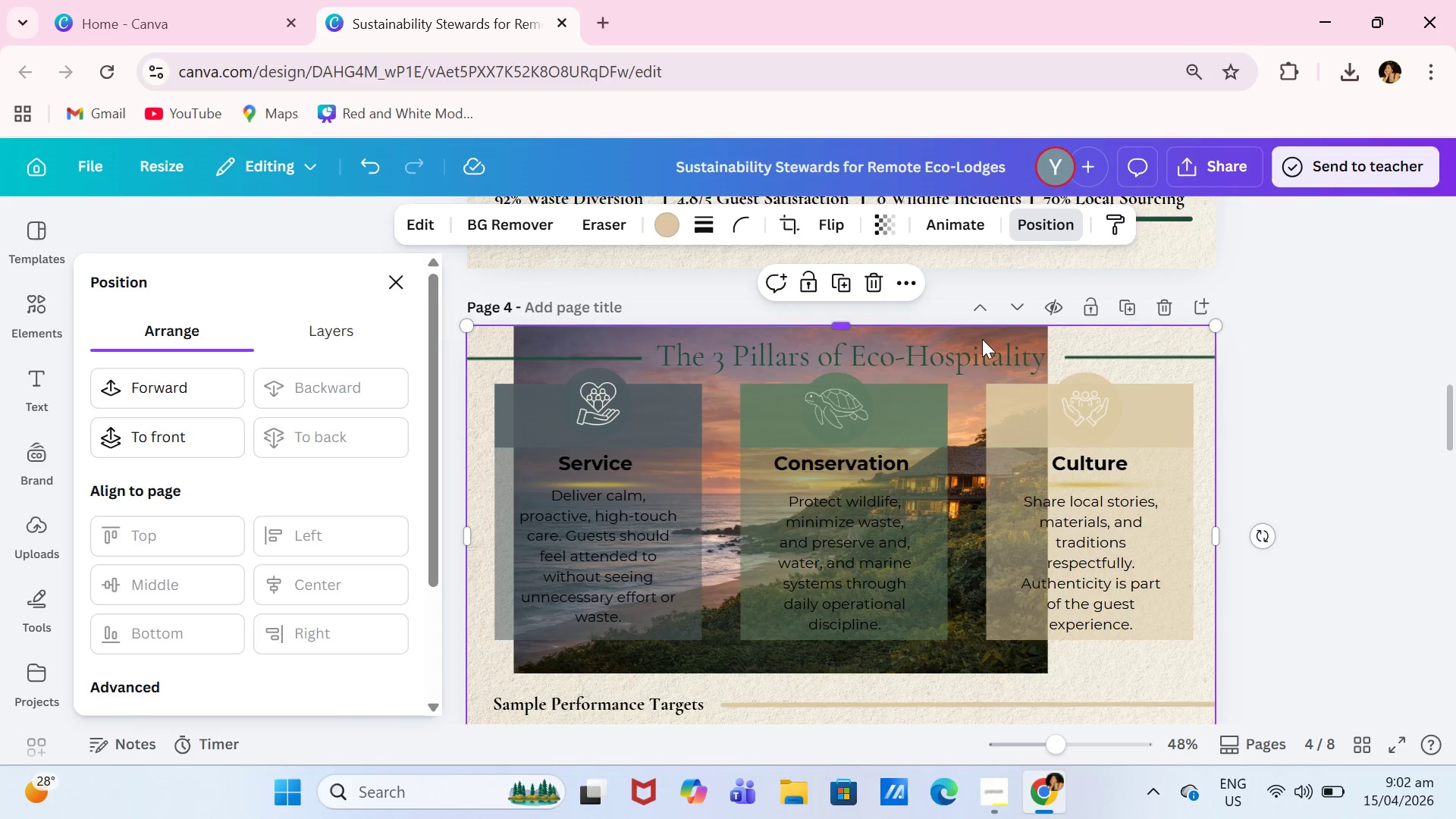 
scroll: coordinate [819, 444], scroll_direction: none, amount: 0.0
 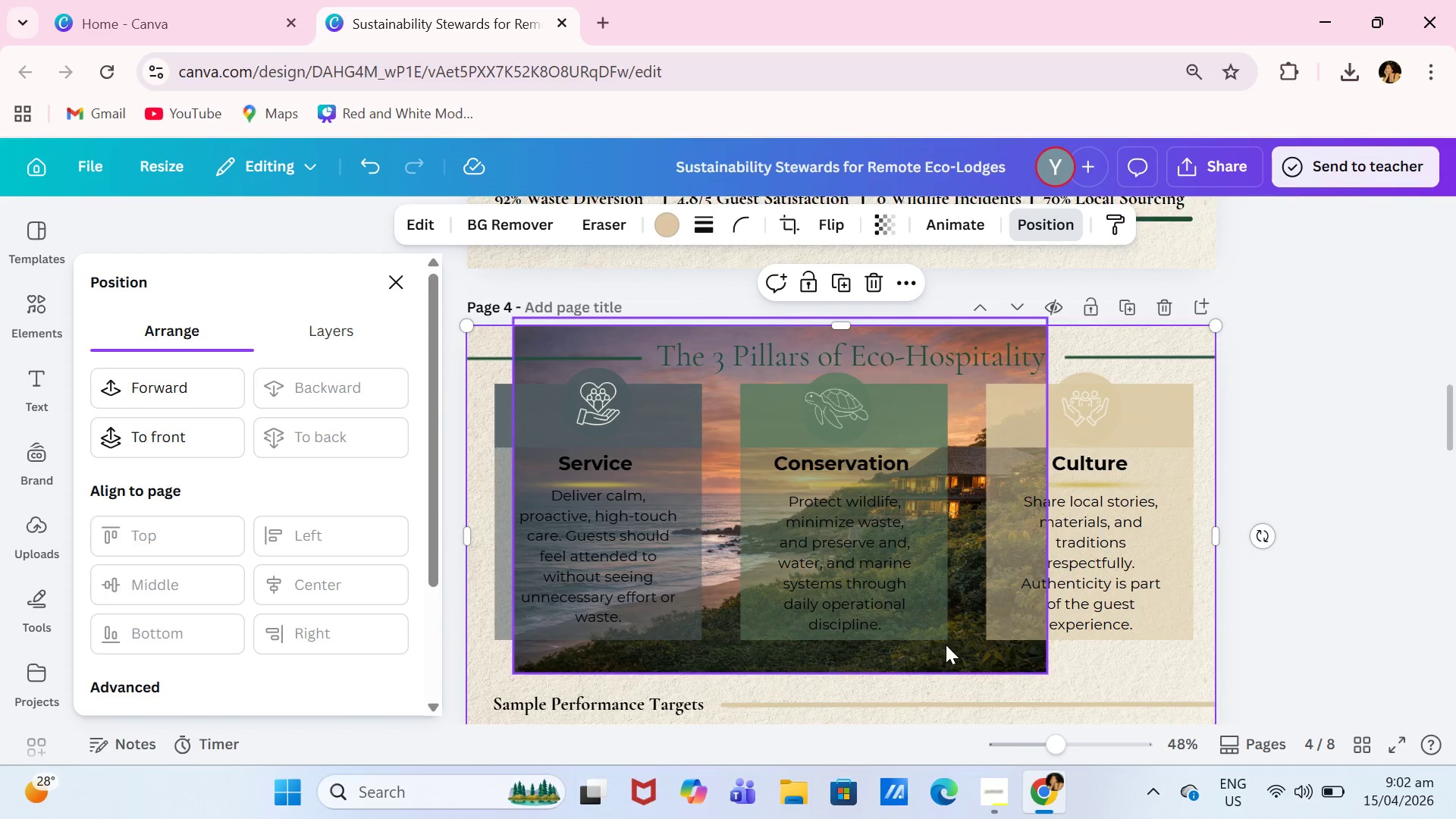 
left_click_drag(start_coordinate=[968, 657], to_coordinate=[918, 649])
 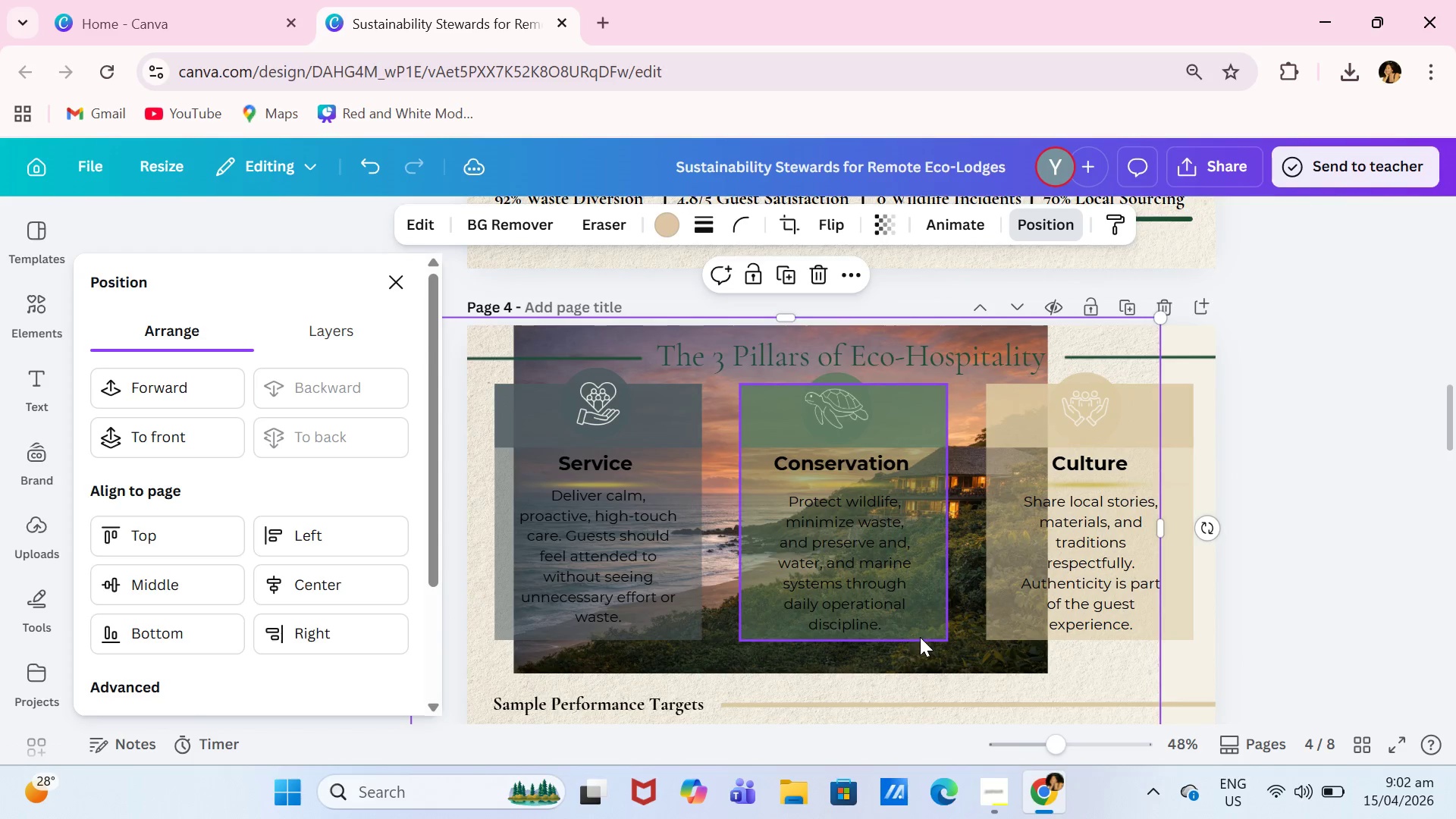 
key(Control+ControlLeft)
 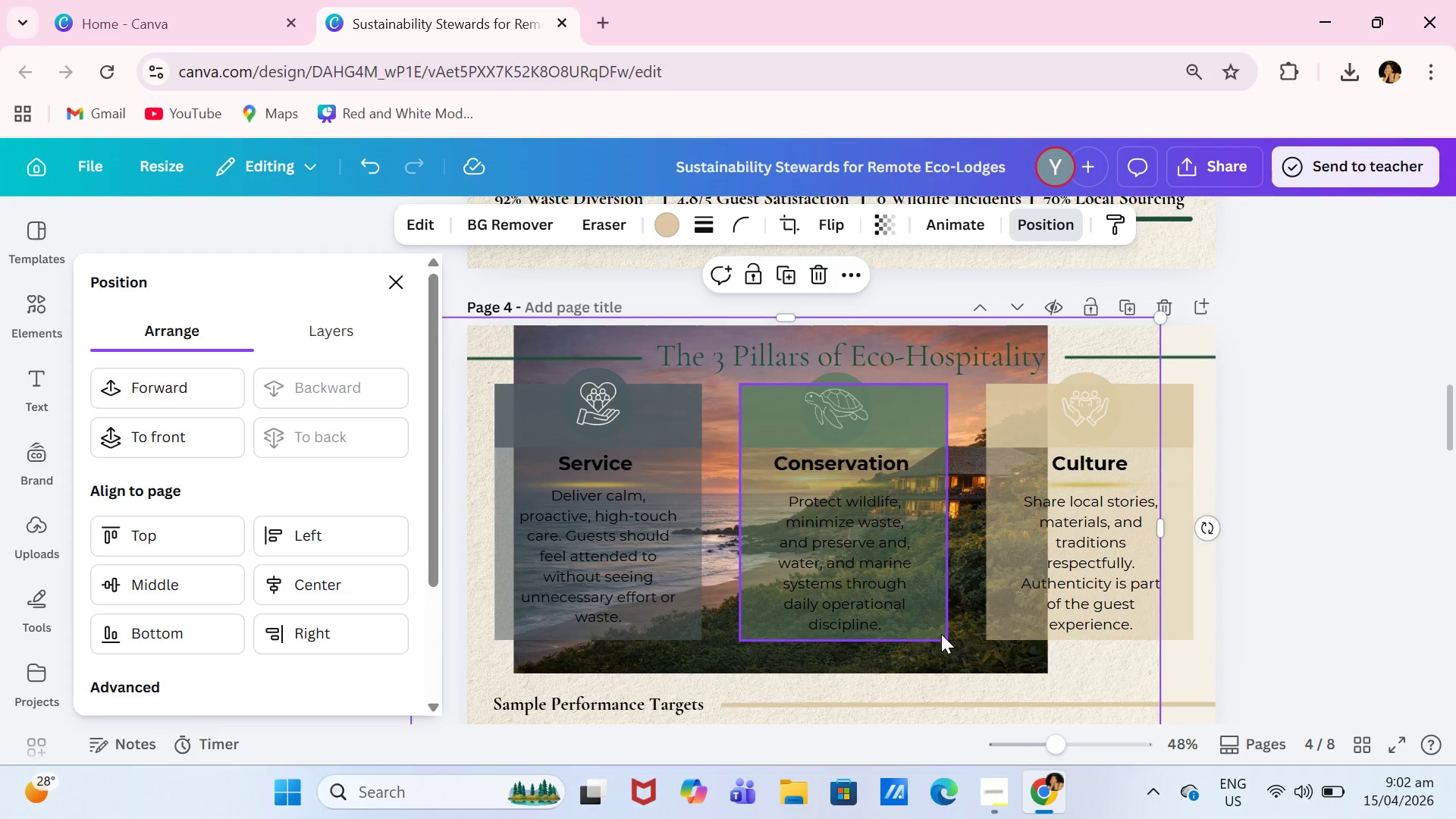 
key(Control+Z)
 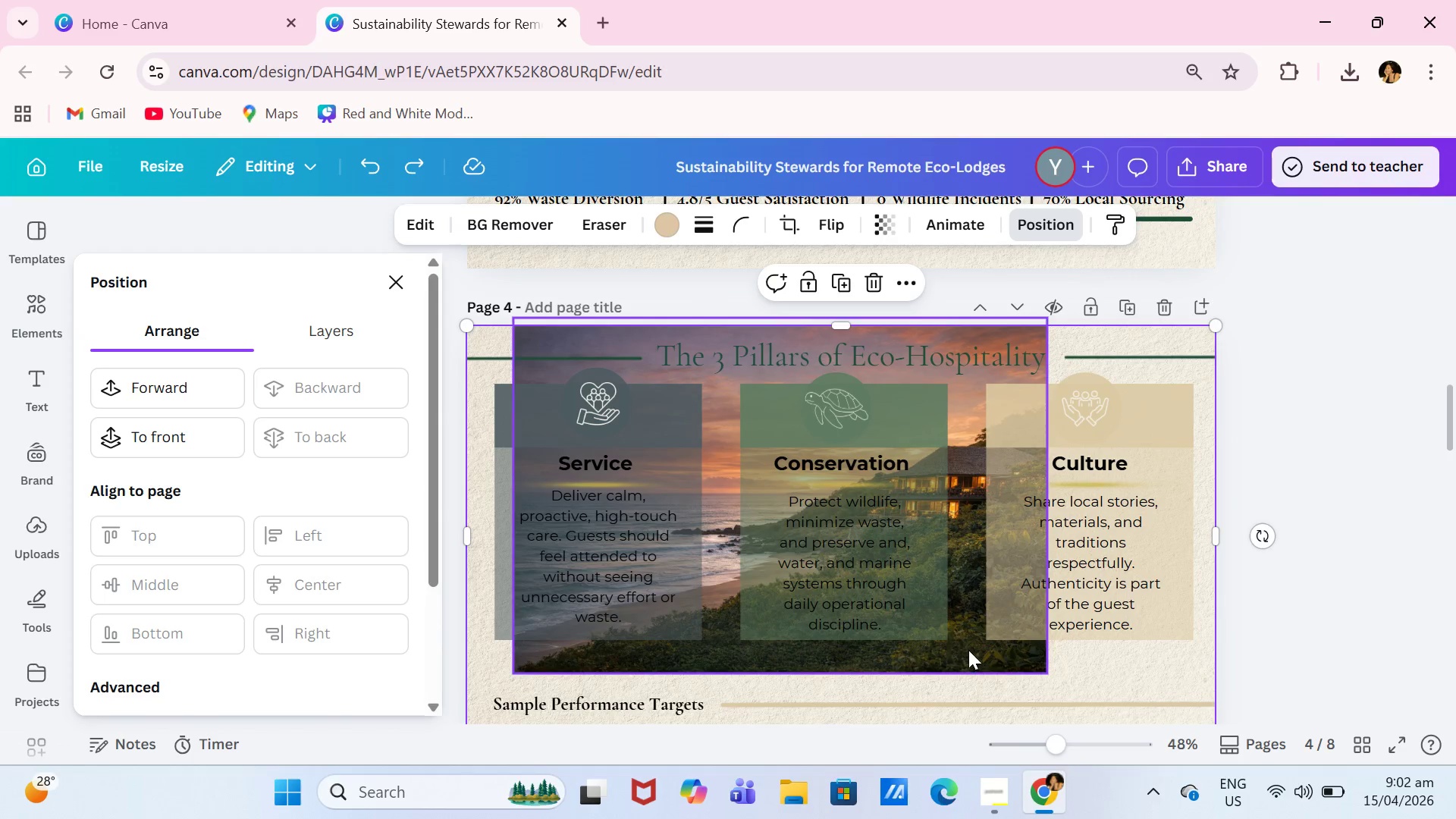 
left_click([970, 652])
 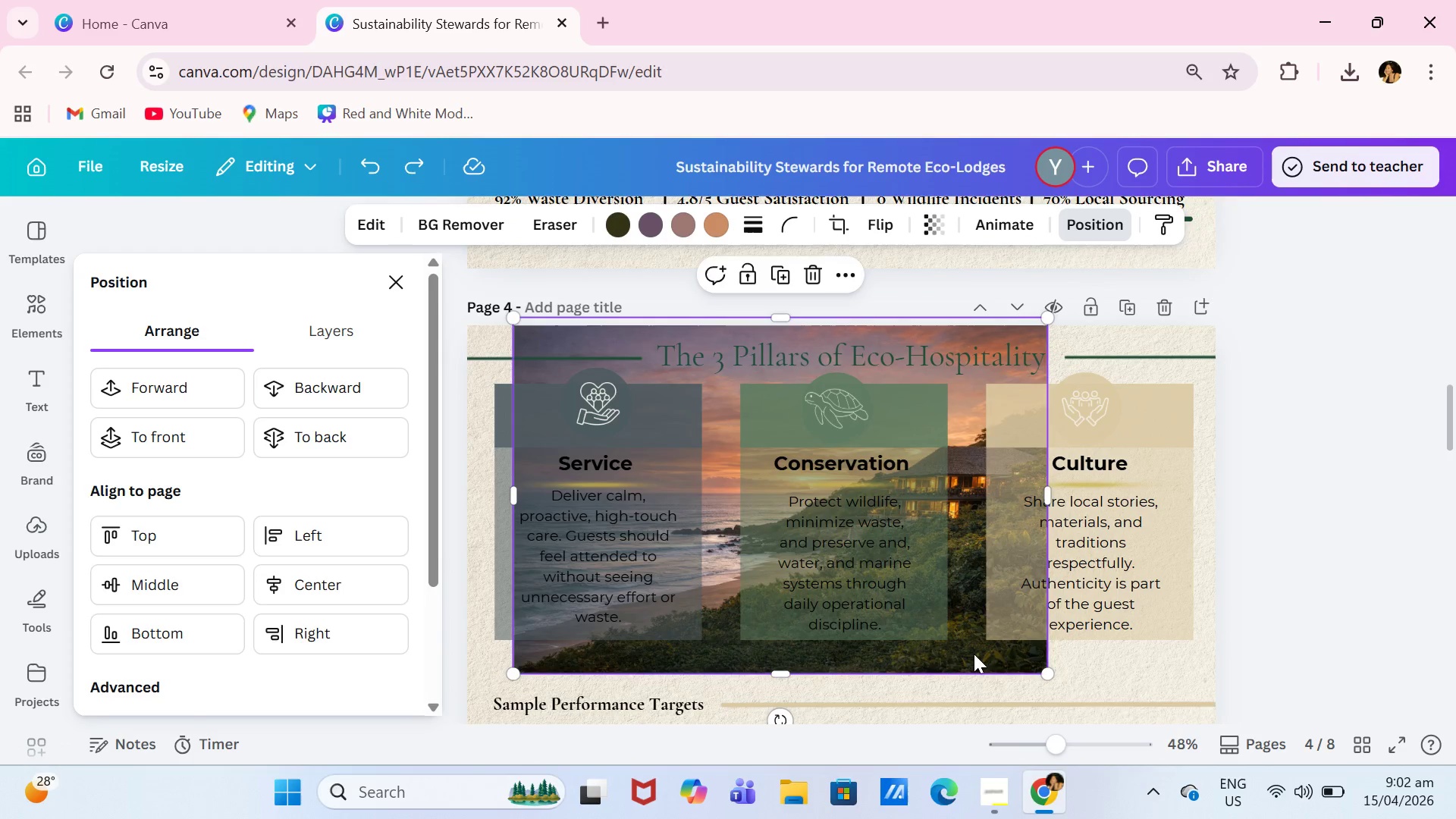 
left_click_drag(start_coordinate=[974, 654], to_coordinate=[928, 661])
 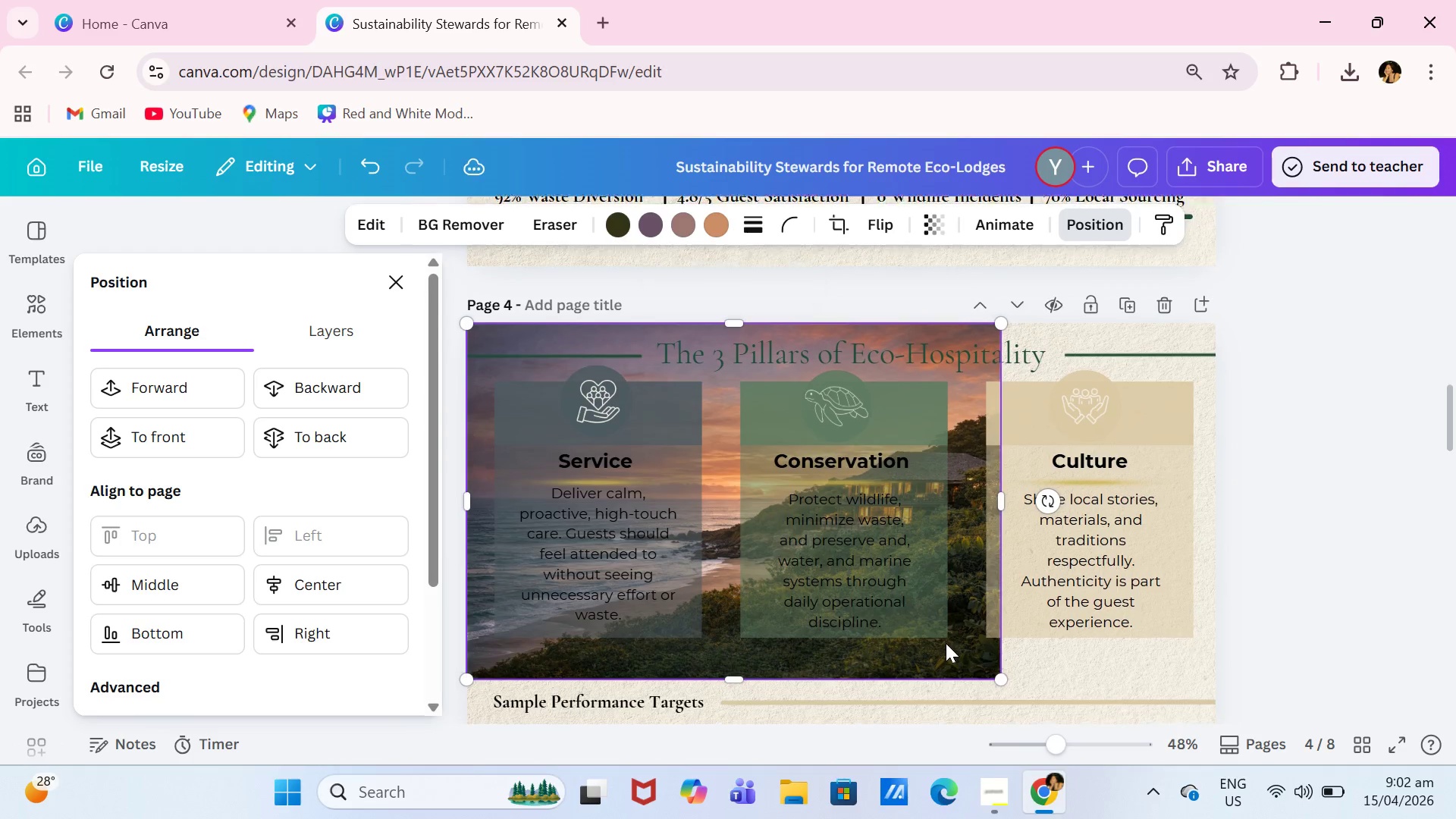 
scroll: coordinate [946, 643], scroll_direction: down, amount: 1.0
 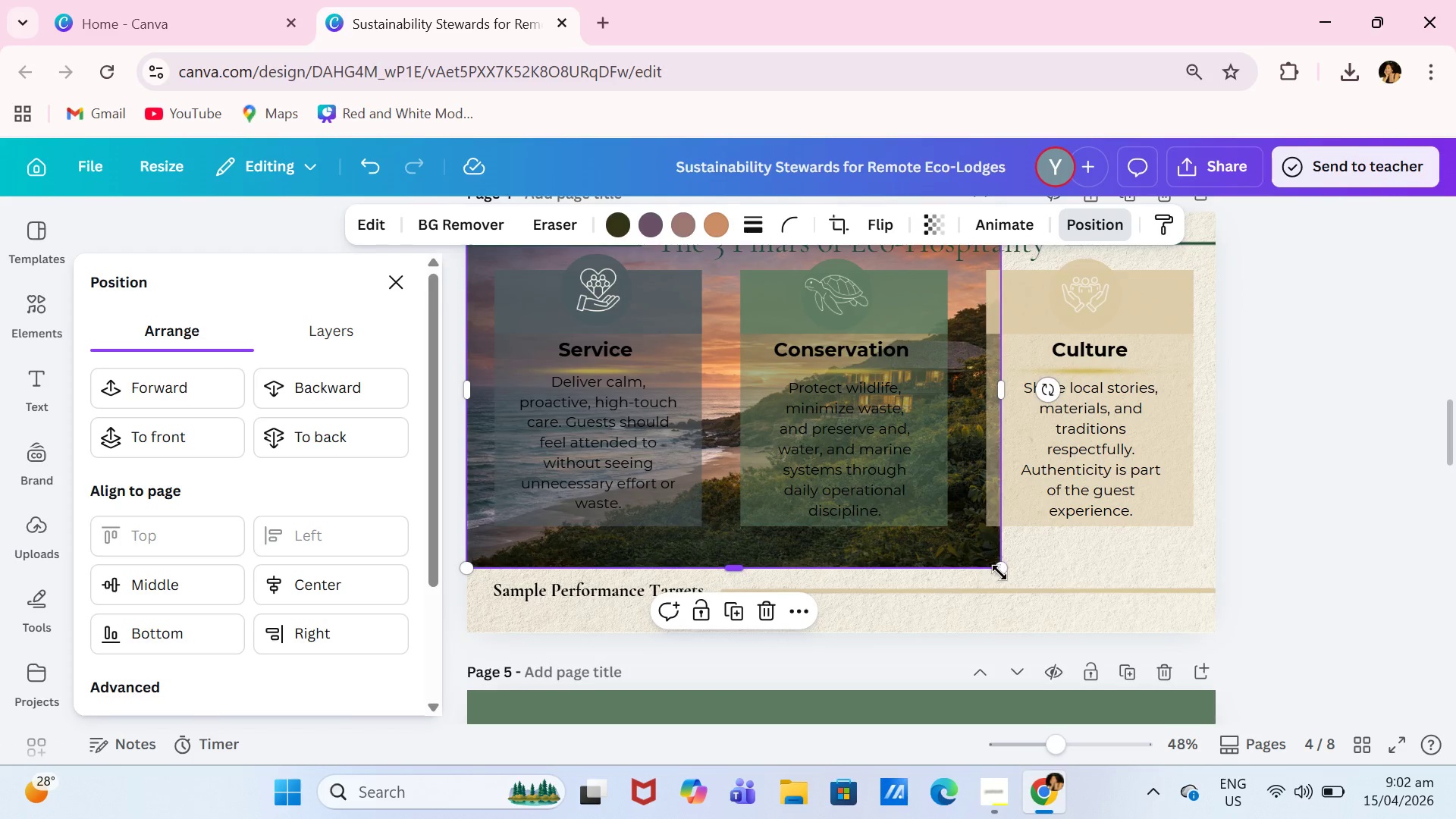 
left_click_drag(start_coordinate=[1001, 572], to_coordinate=[1122, 604])
 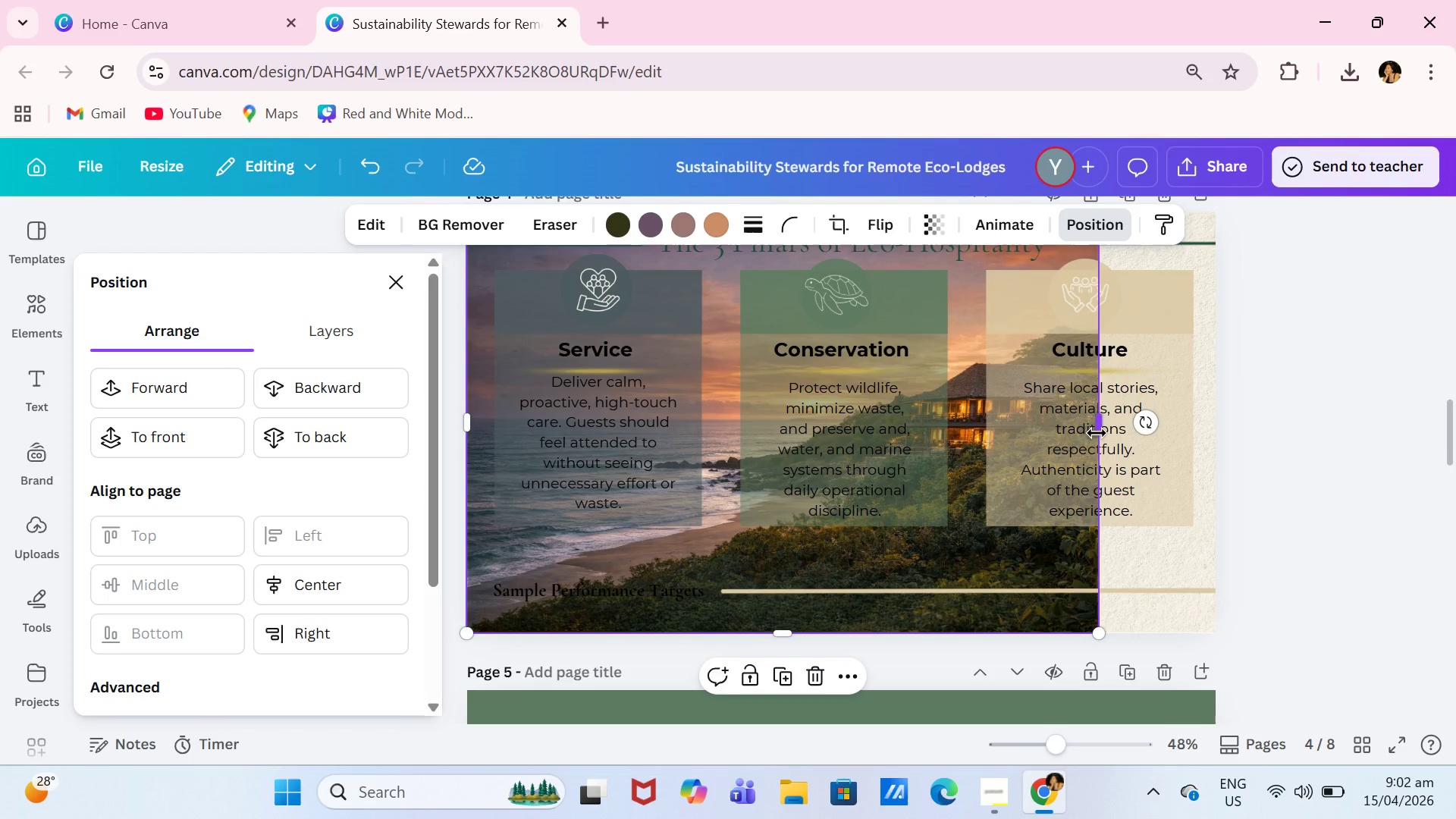 
left_click_drag(start_coordinate=[1097, 431], to_coordinate=[1211, 423])
 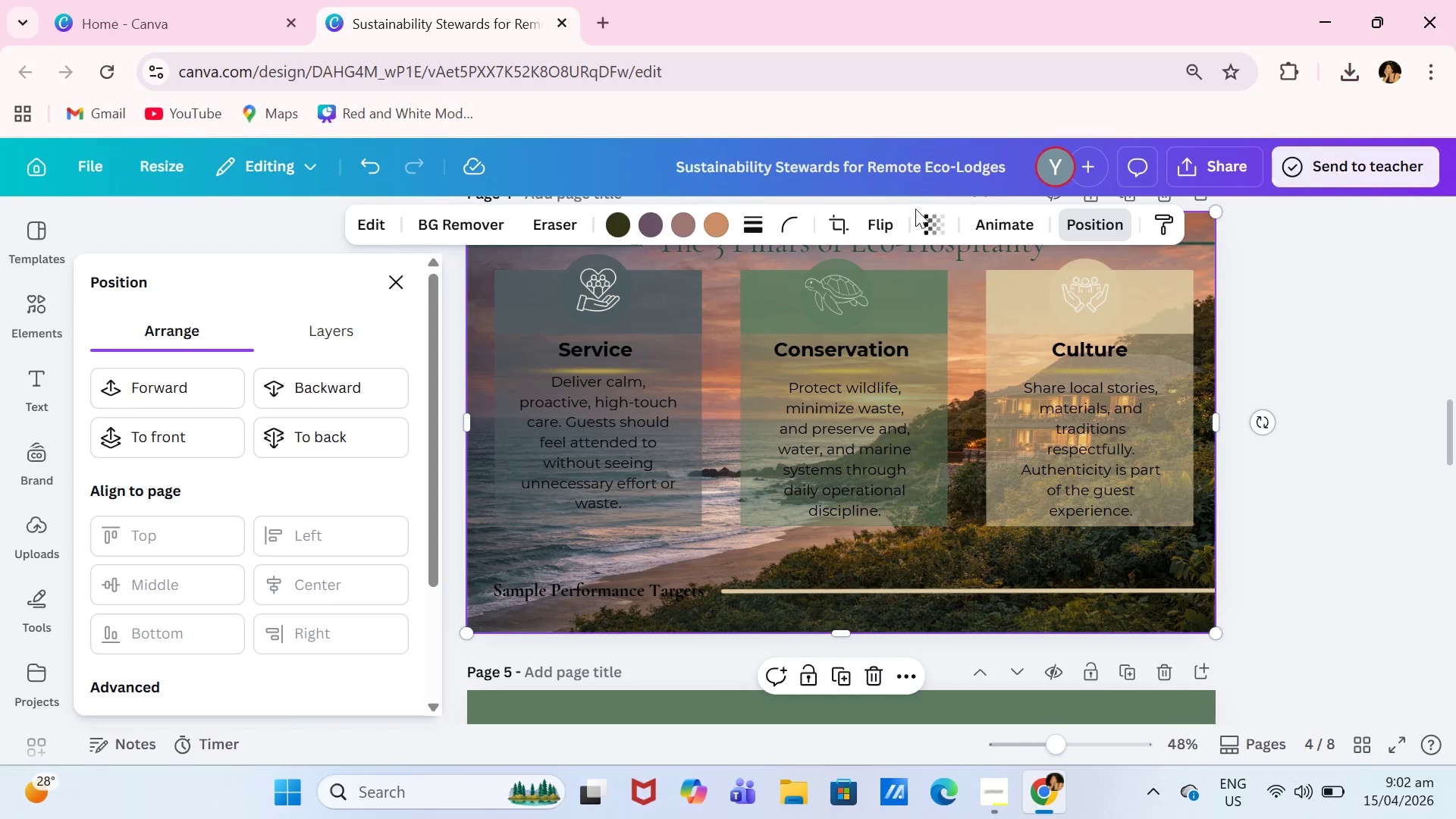 
left_click([932, 234])
 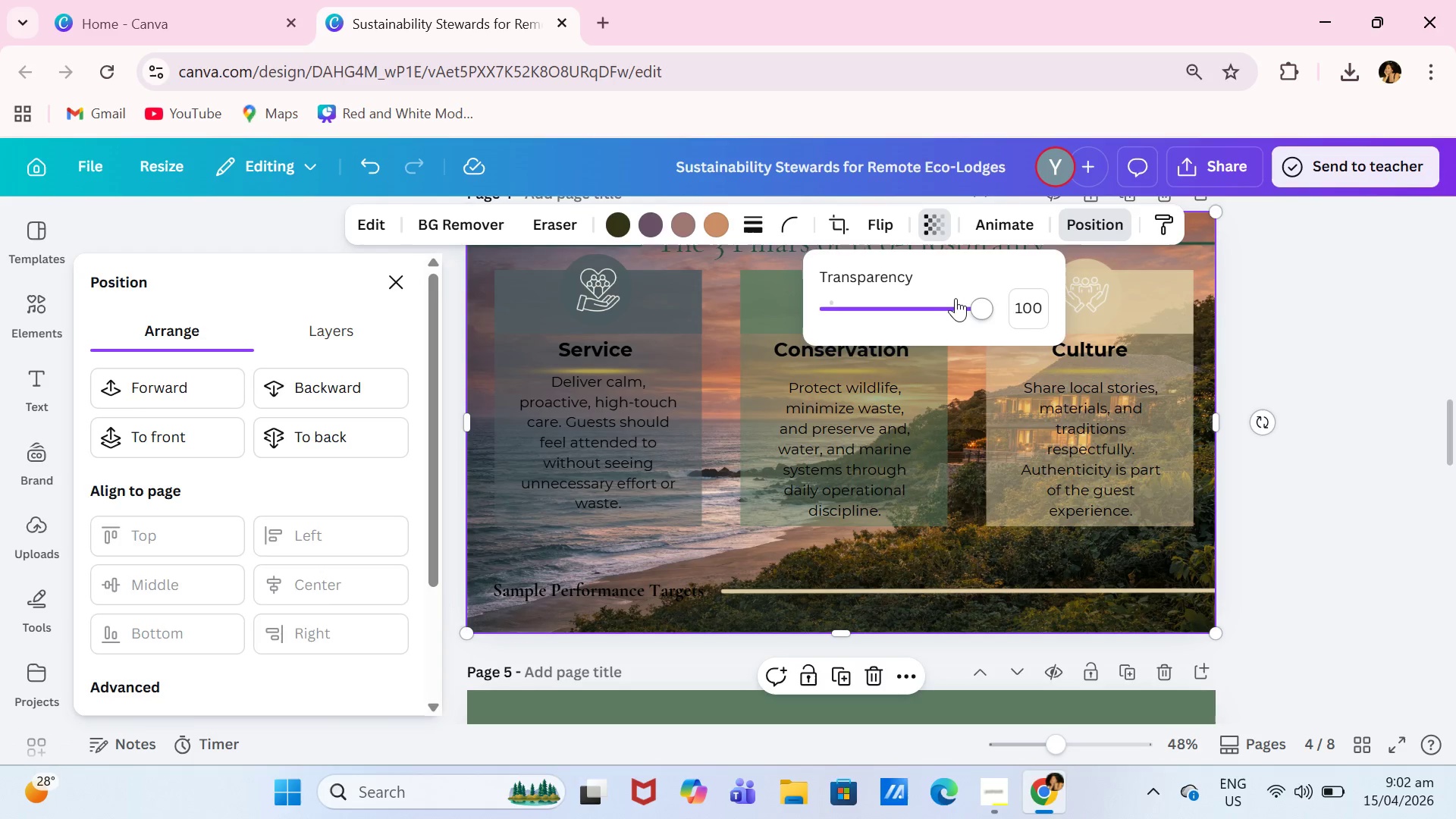 
left_click_drag(start_coordinate=[957, 299], to_coordinate=[927, 312])
 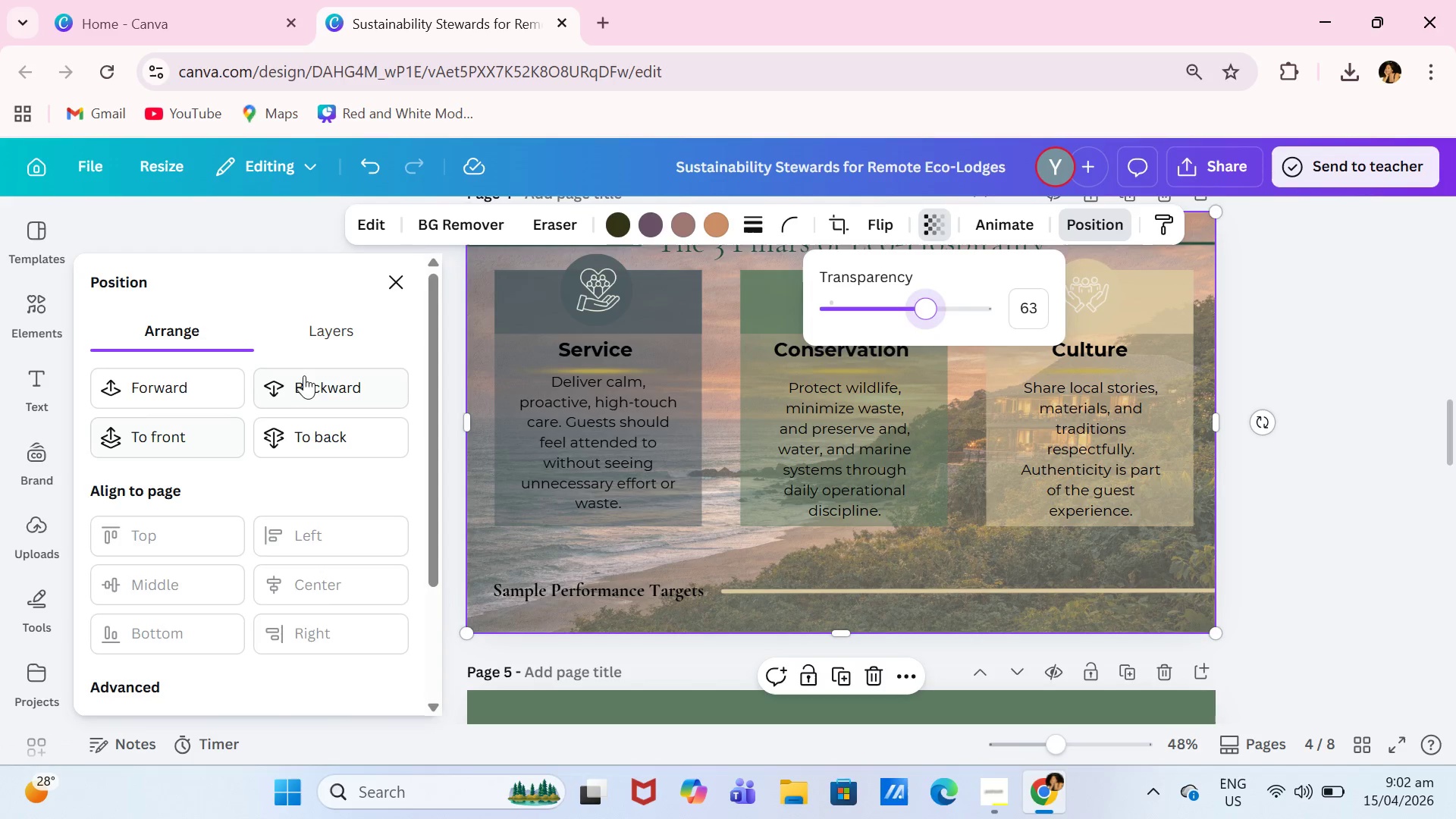 
left_click([309, 372])
 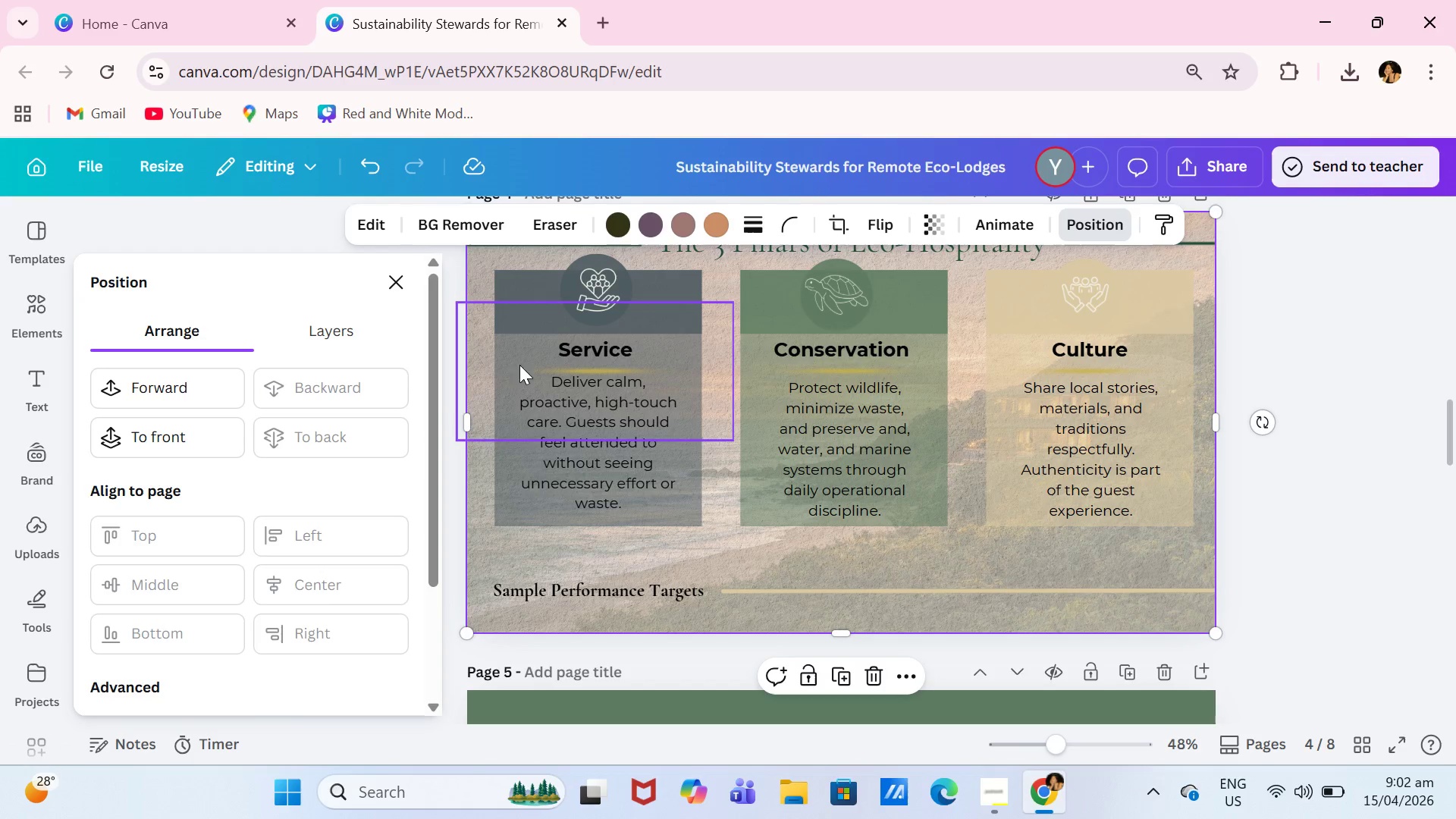 
left_click([795, 577])
 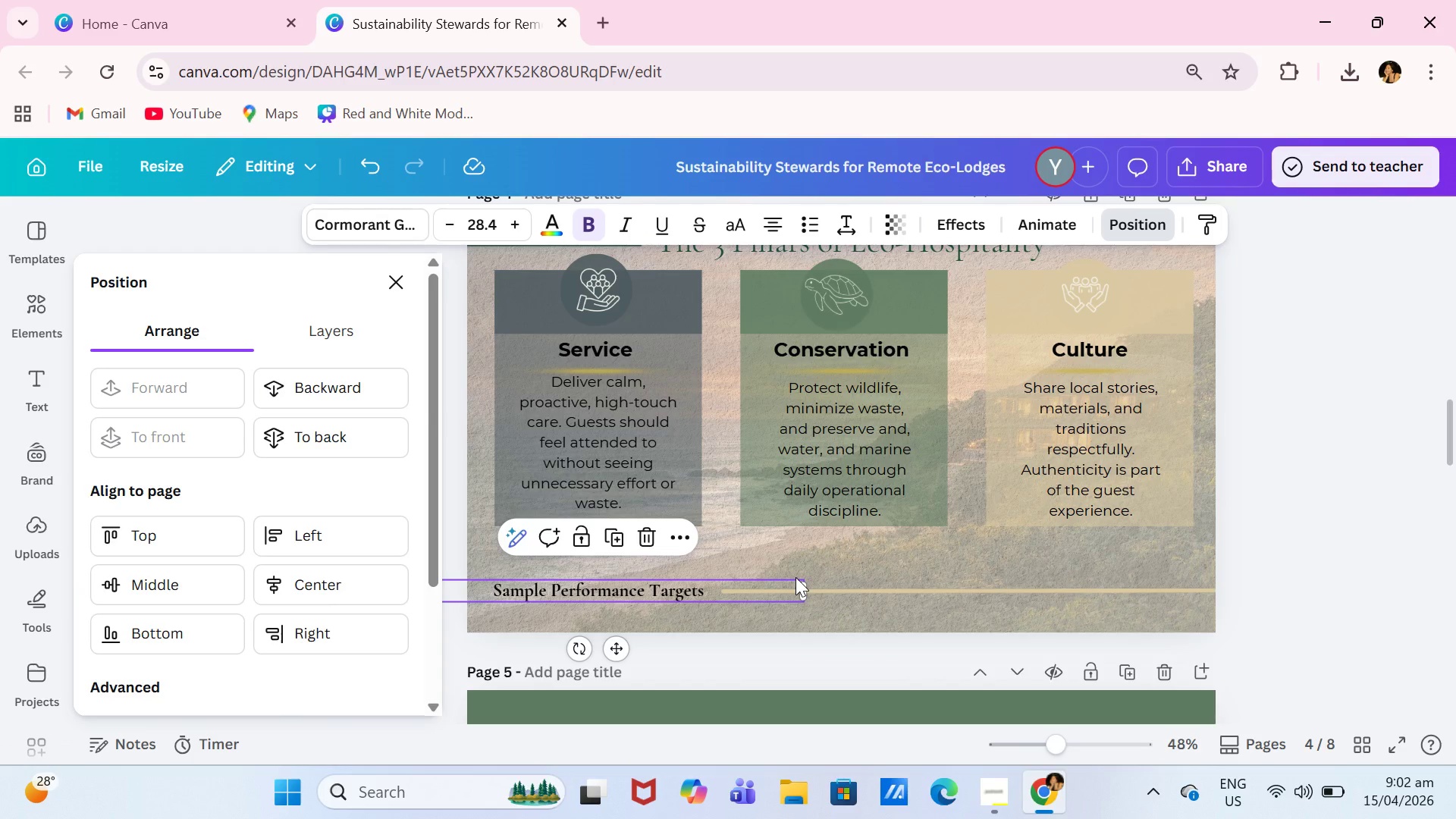 
key(Backspace)
 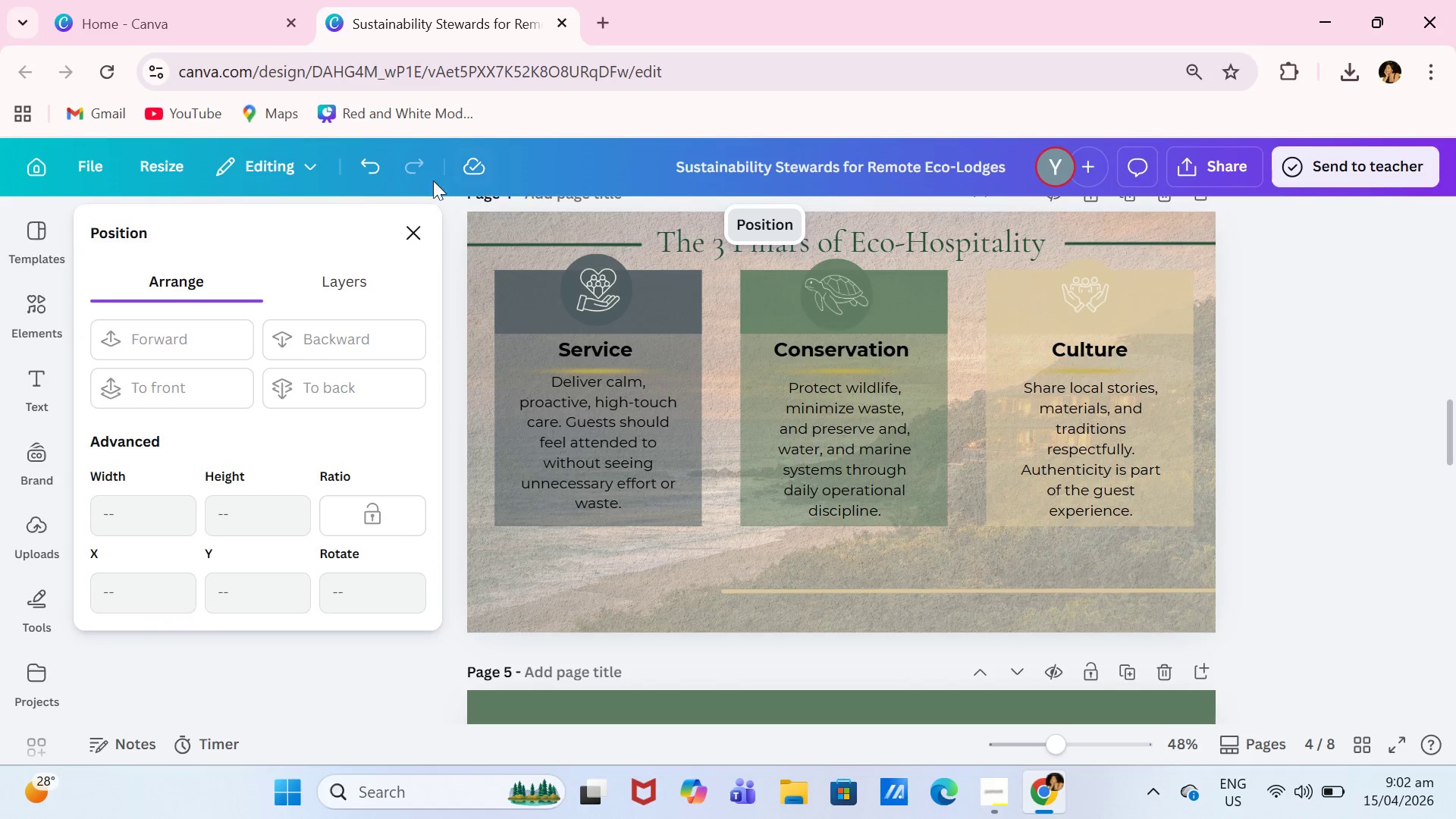 
left_click([417, 228])
 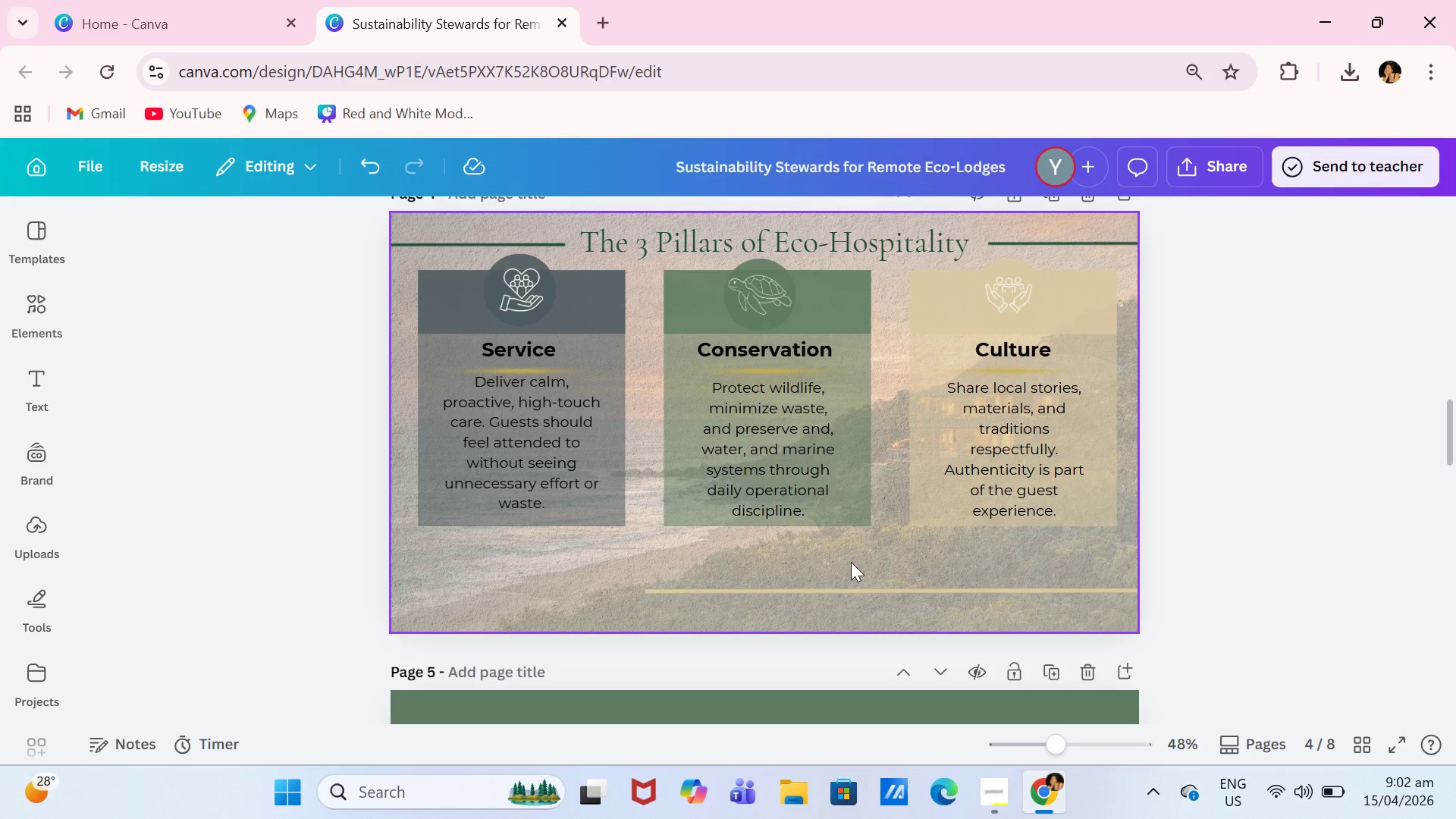 
left_click([852, 555])
 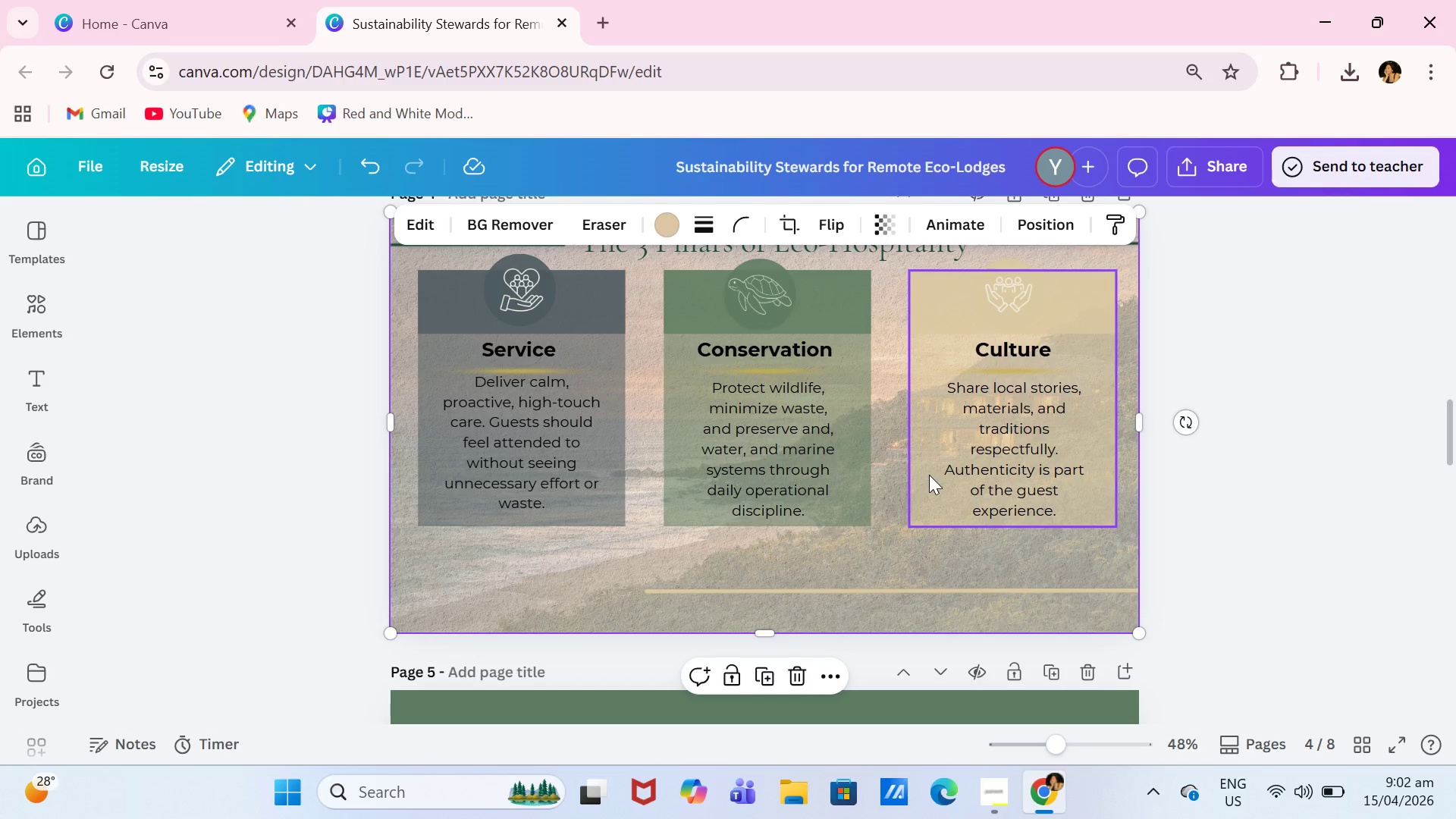 
key(Control+Z)
 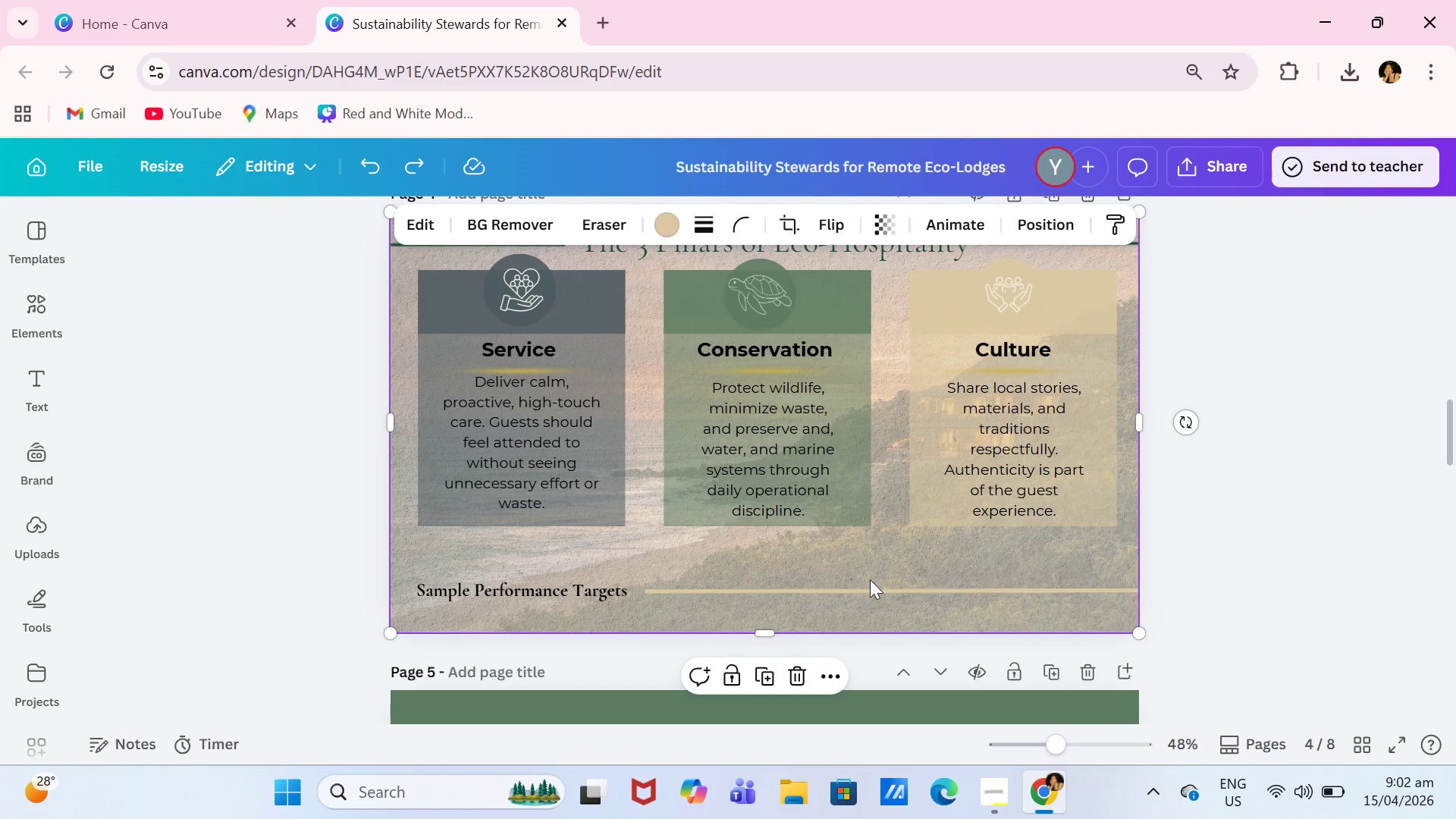 
left_click([874, 563])
 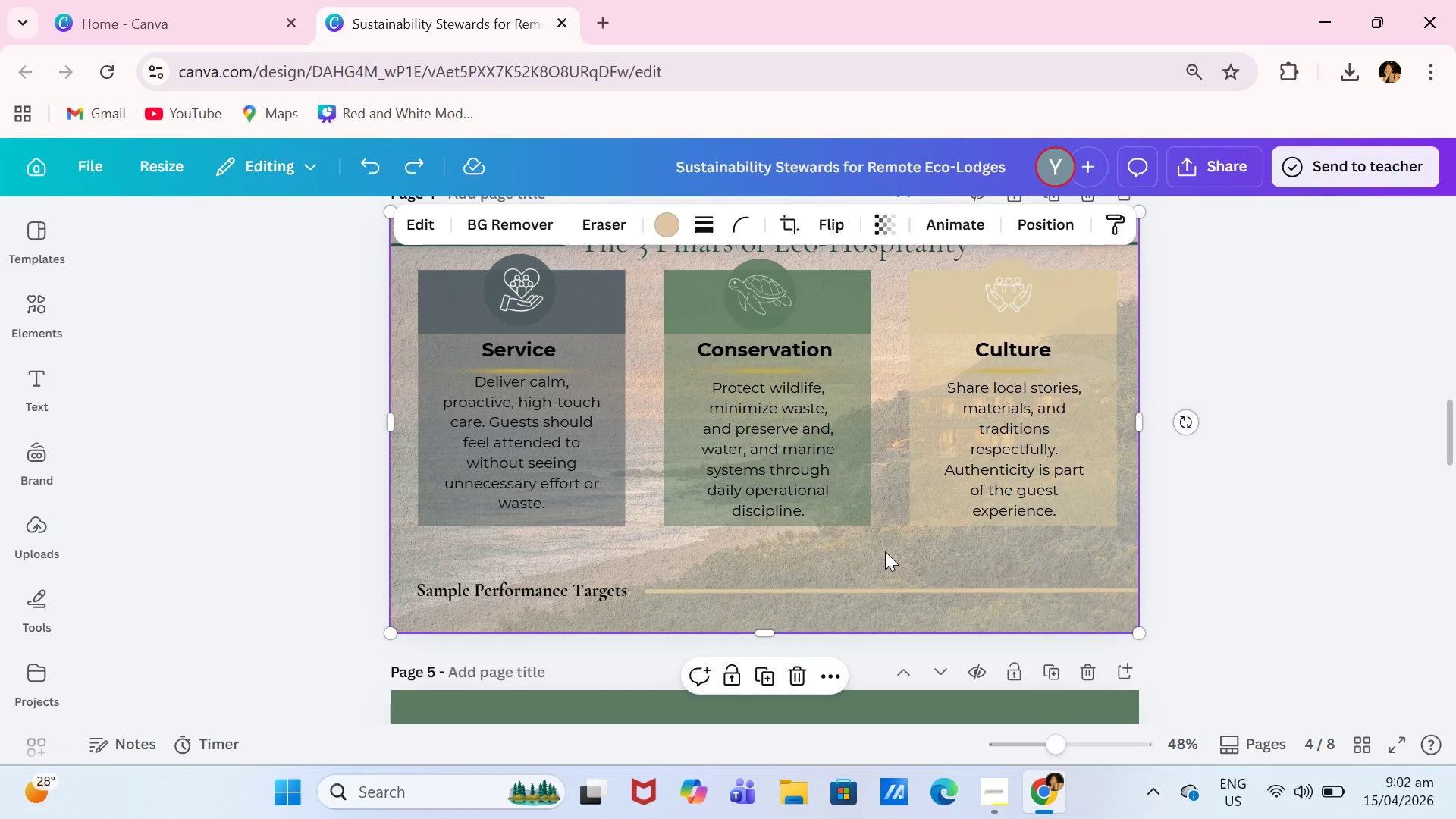 
key(Backspace)
 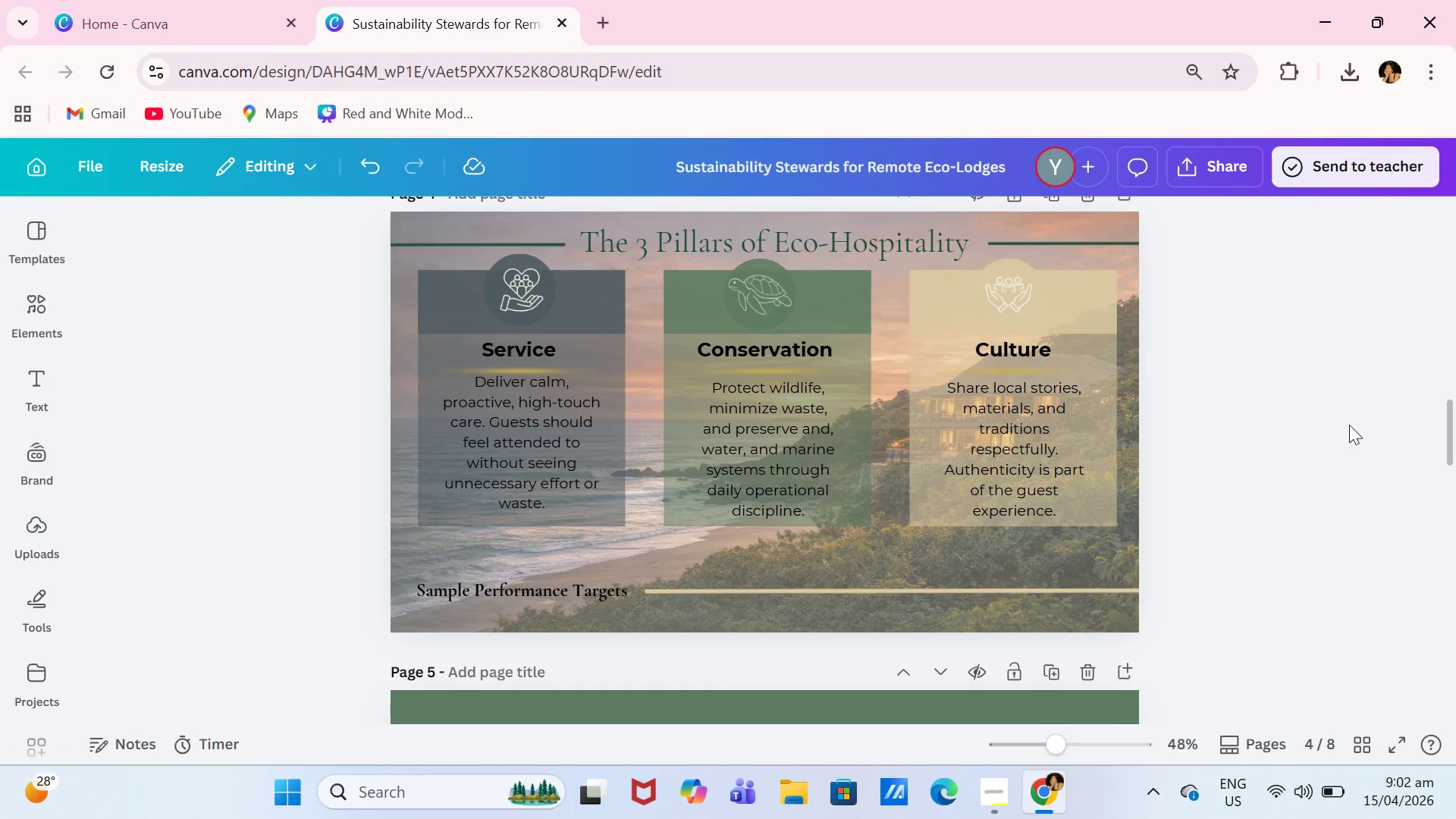 
scroll: coordinate [1349, 425], scroll_direction: none, amount: 0.0
 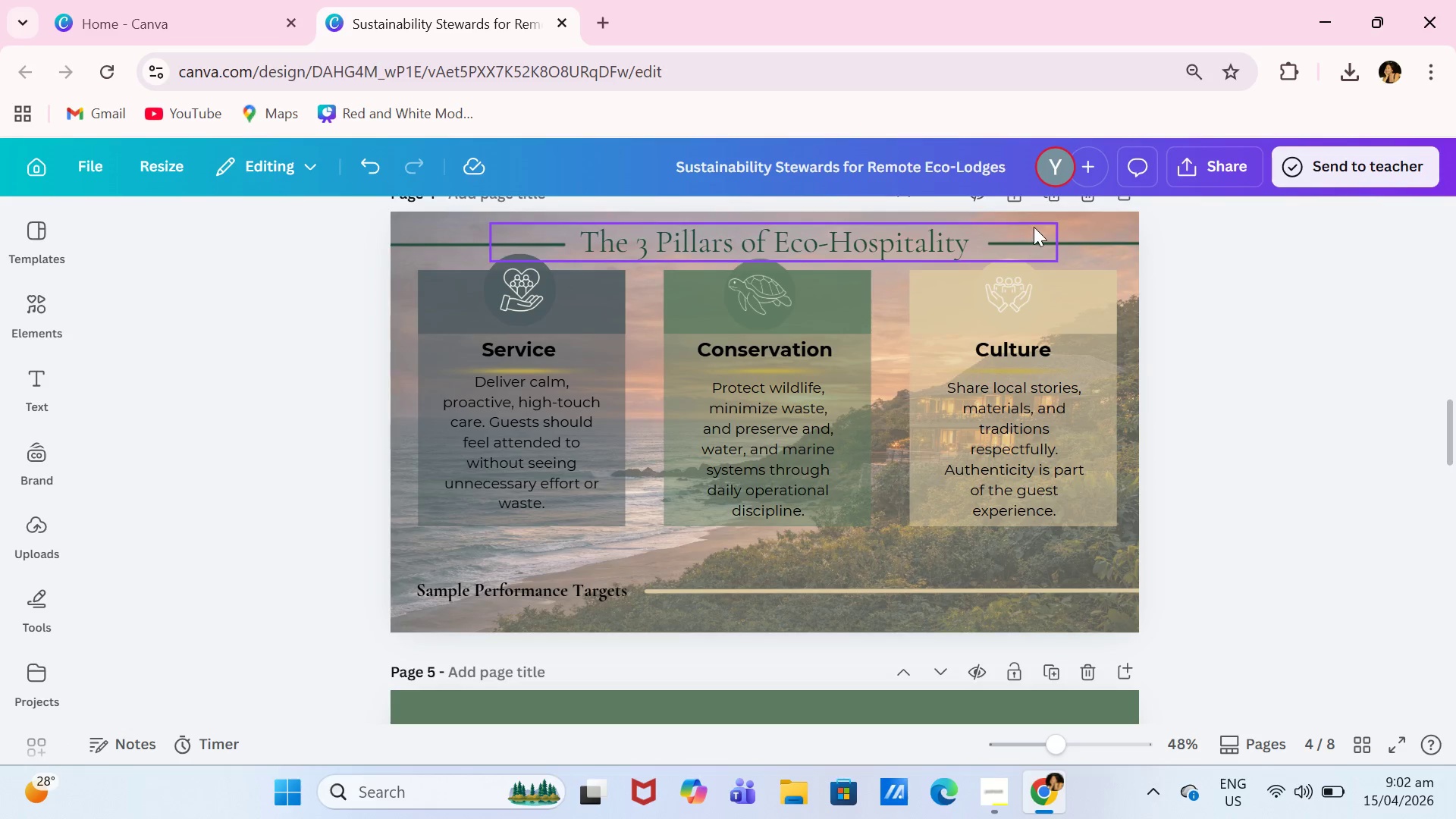 
left_click([1097, 212])
 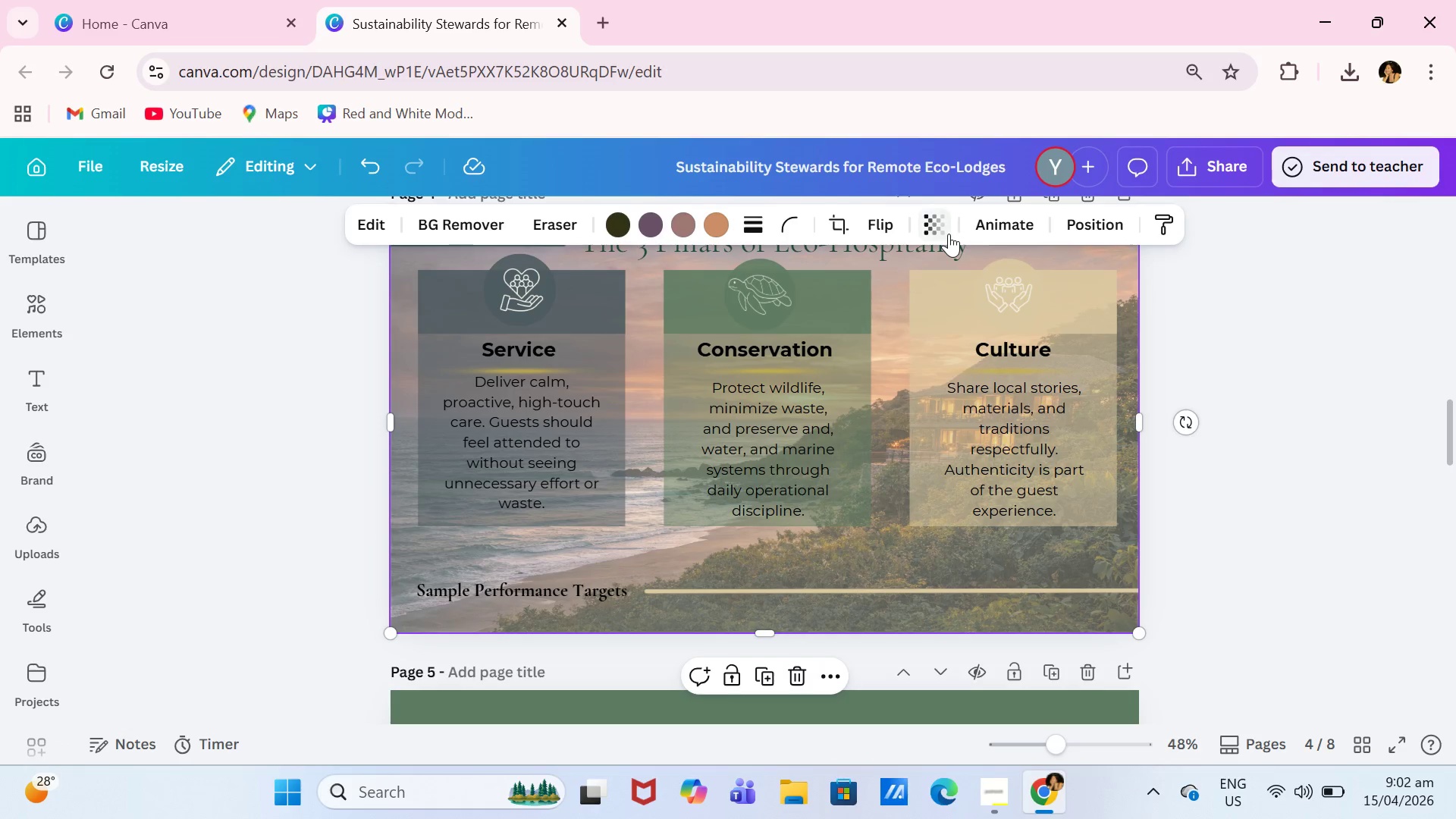 
left_click([949, 234])
 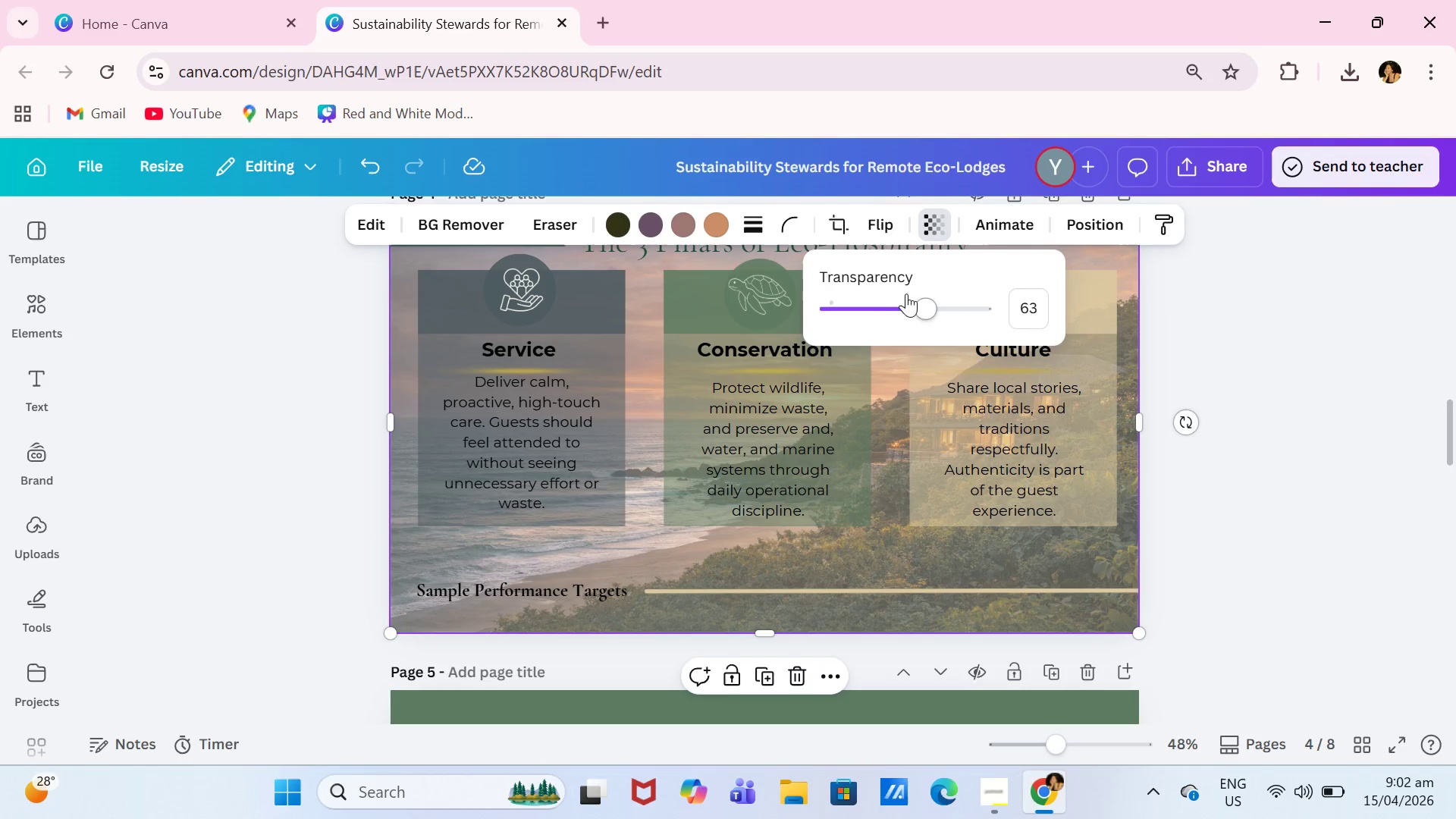 
left_click_drag(start_coordinate=[918, 306], to_coordinate=[956, 308])
 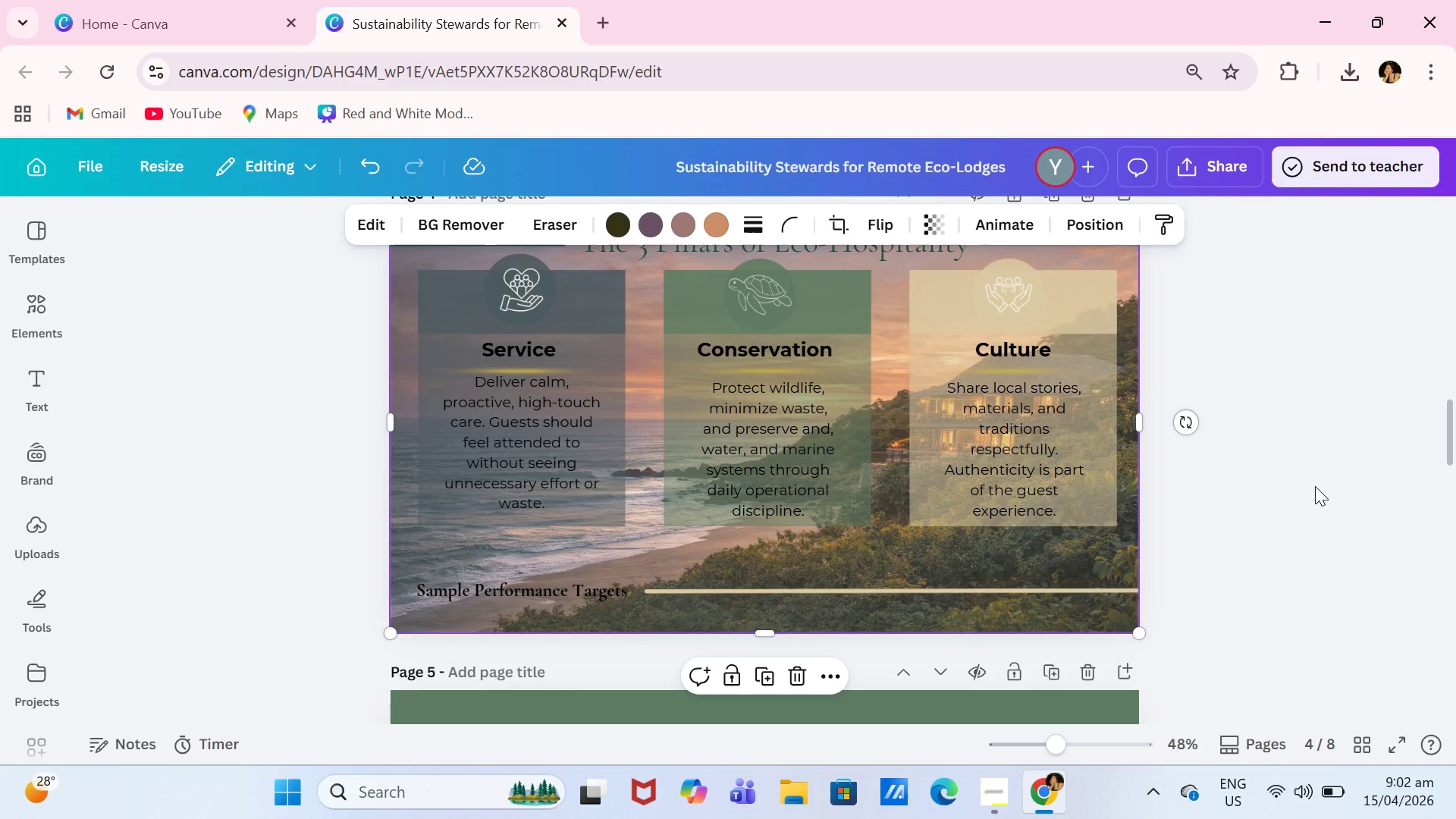 
scroll: coordinate [1315, 487], scroll_direction: up, amount: 1.0
 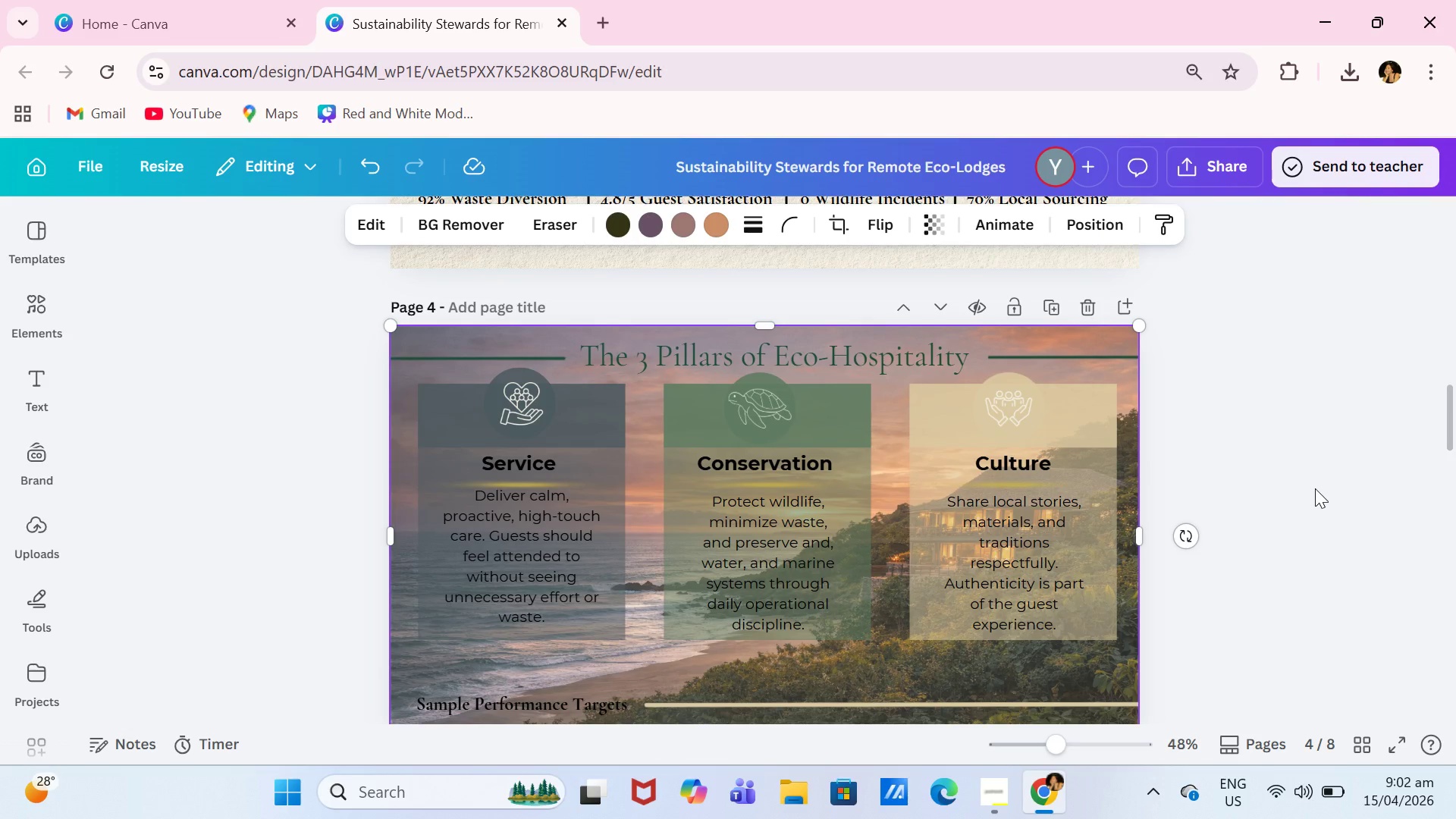 
scroll: coordinate [1315, 488], scroll_direction: down, amount: 1.0
 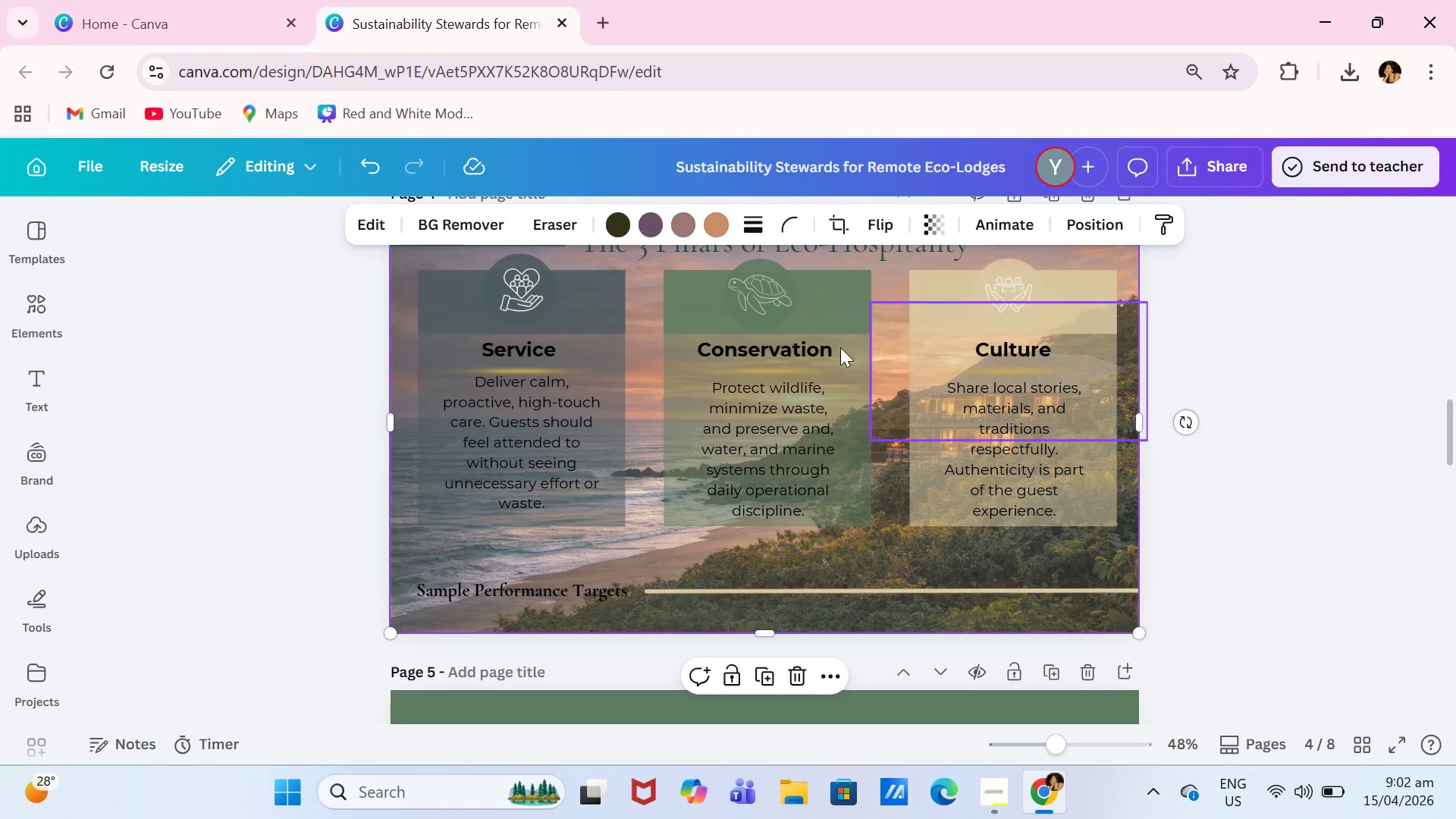 
scroll: coordinate [1223, 359], scroll_direction: up, amount: 1.0
 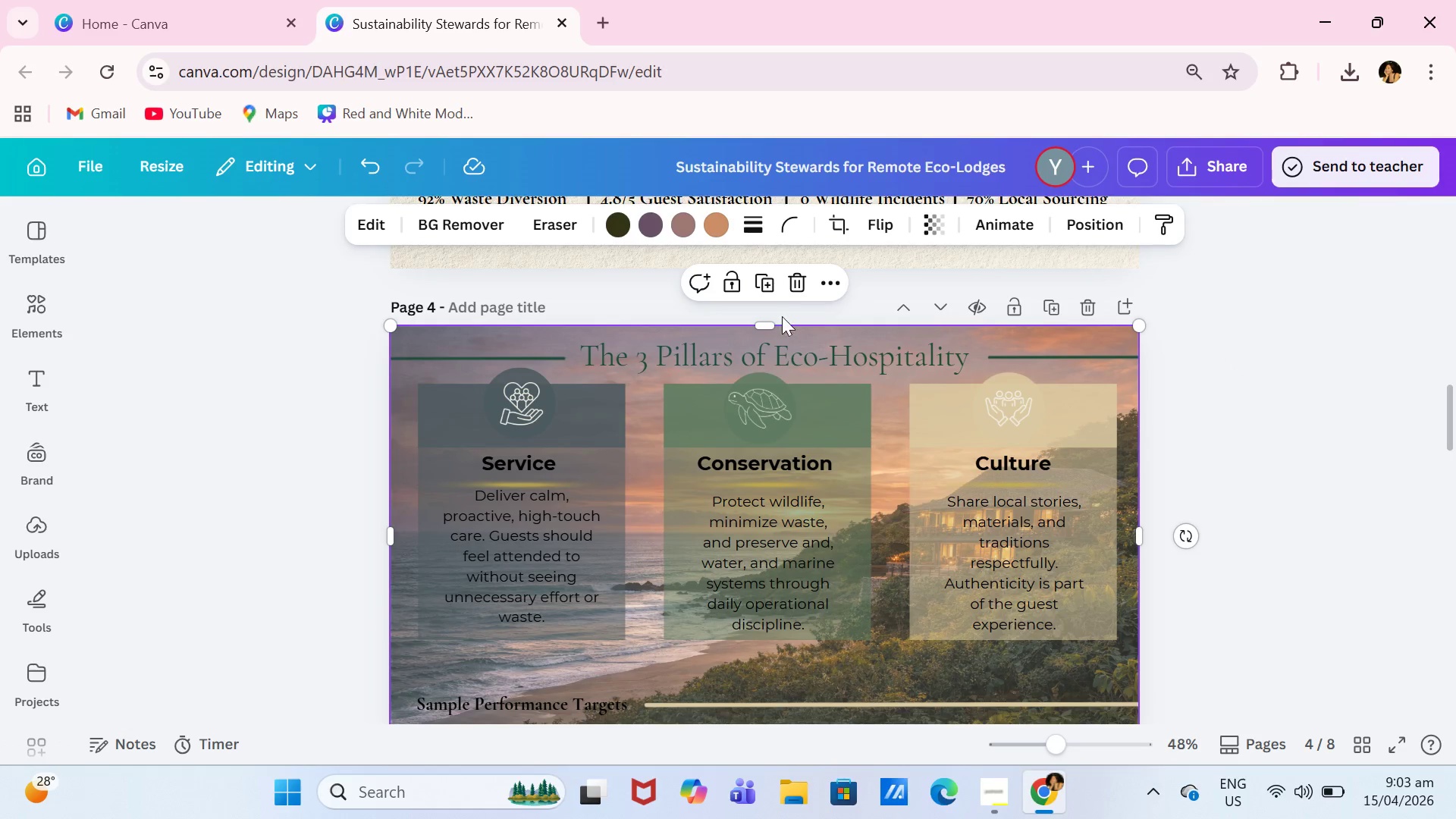 
left_click_drag(start_coordinate=[763, 323], to_coordinate=[778, 372])
 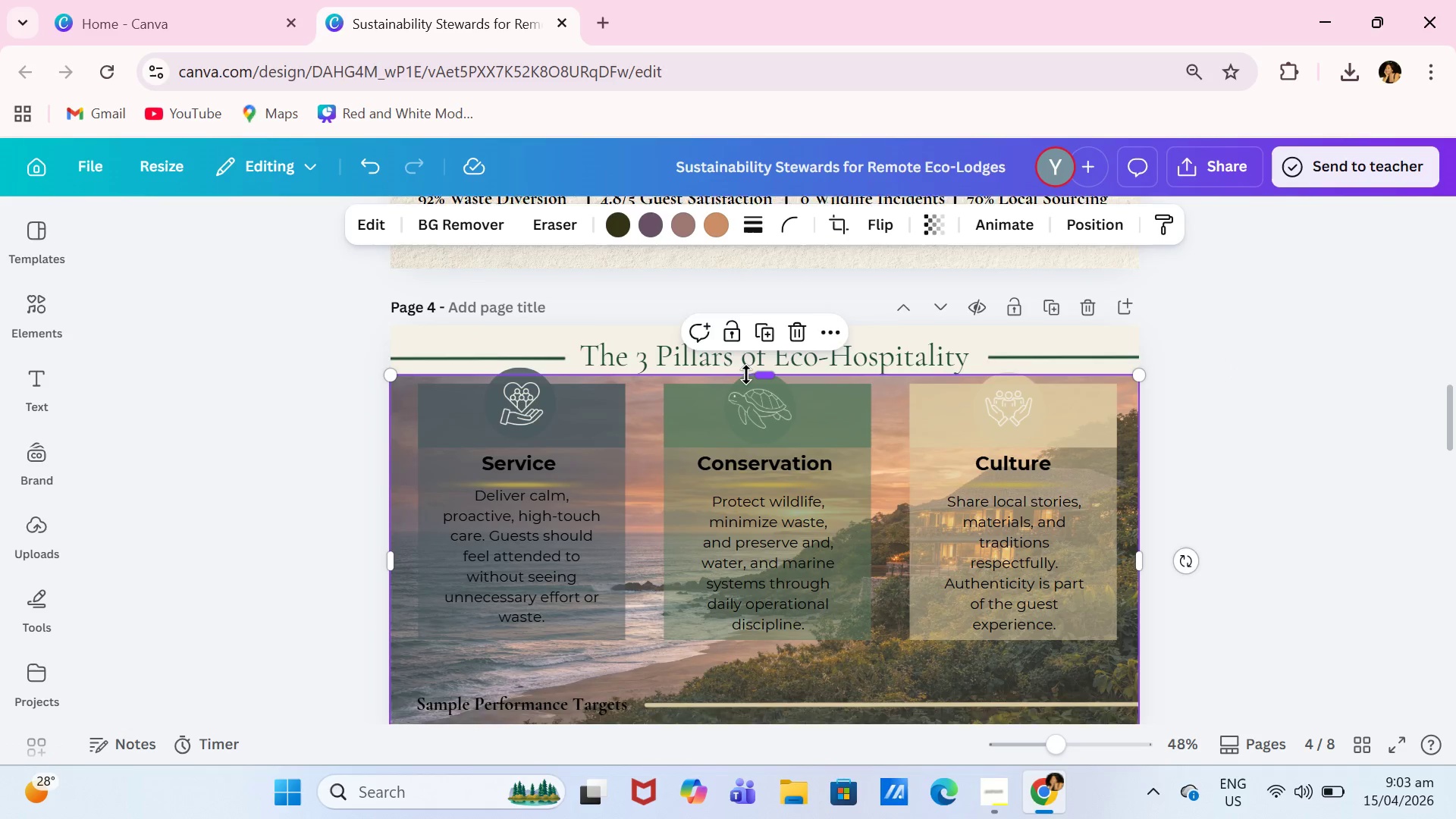 
scroll: coordinate [745, 375], scroll_direction: down, amount: 1.0
 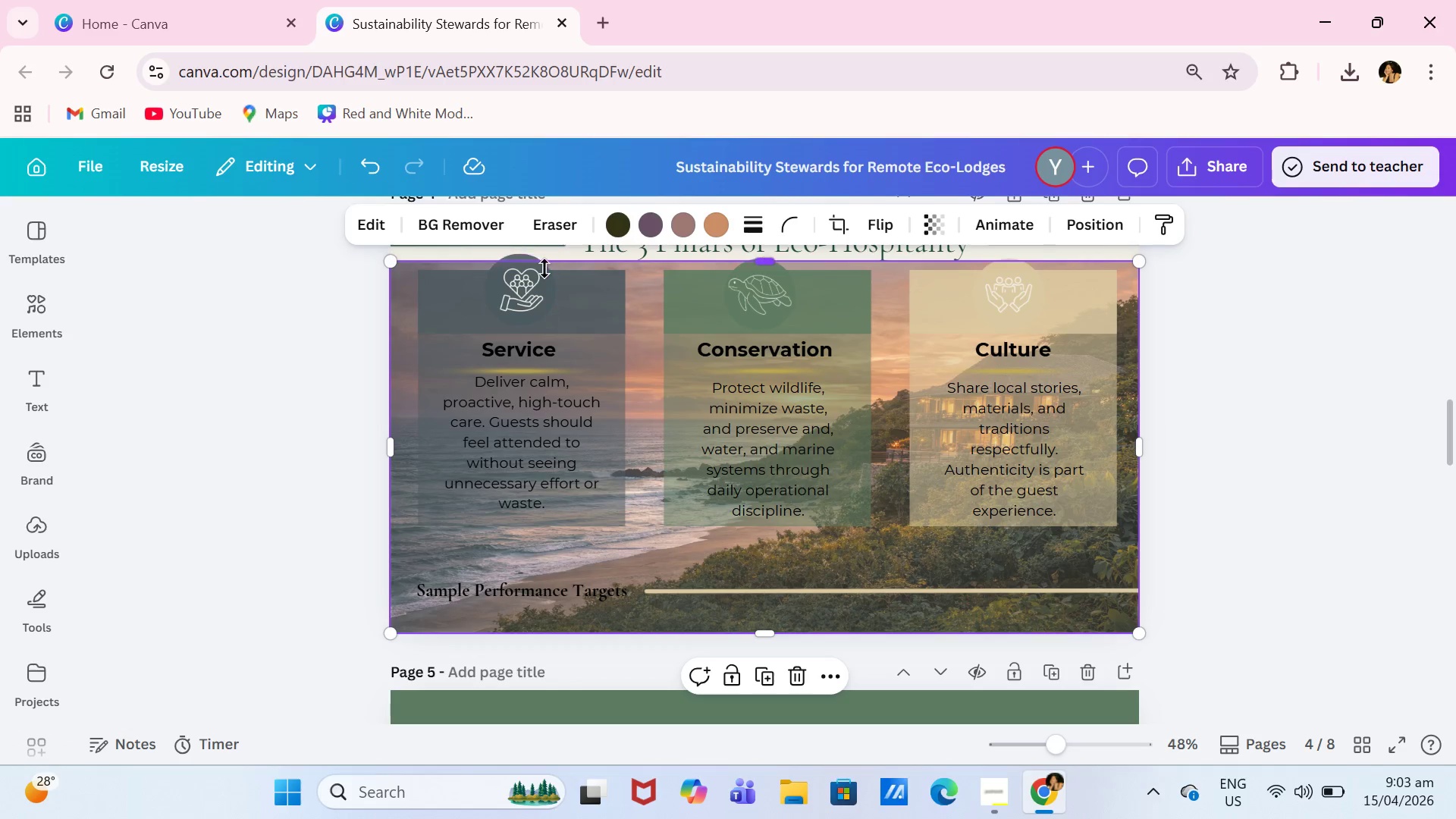 
scroll: coordinate [805, 366], scroll_direction: up, amount: 1.0
 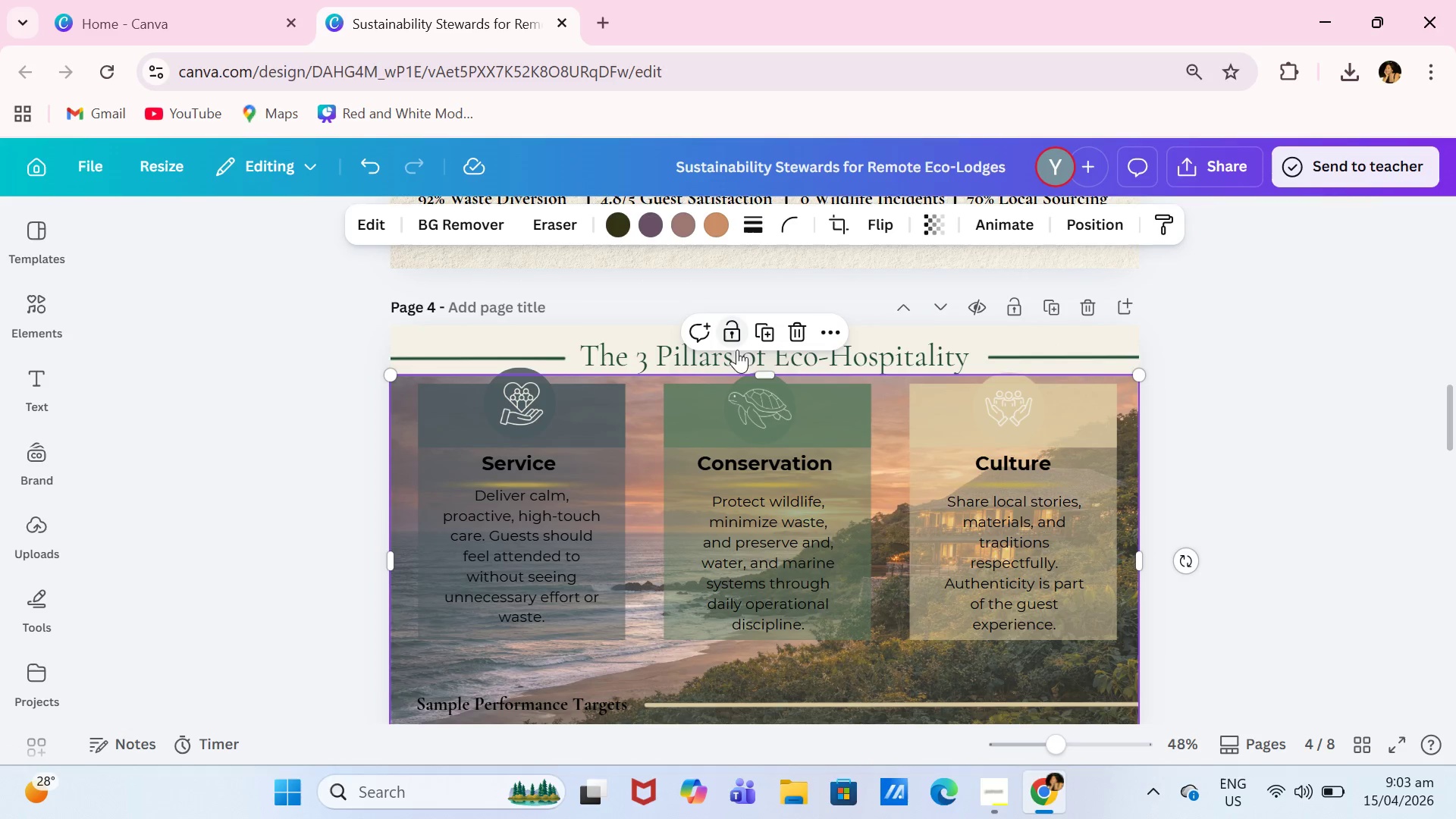 
left_click_drag(start_coordinate=[802, 356], to_coordinate=[799, 350])
 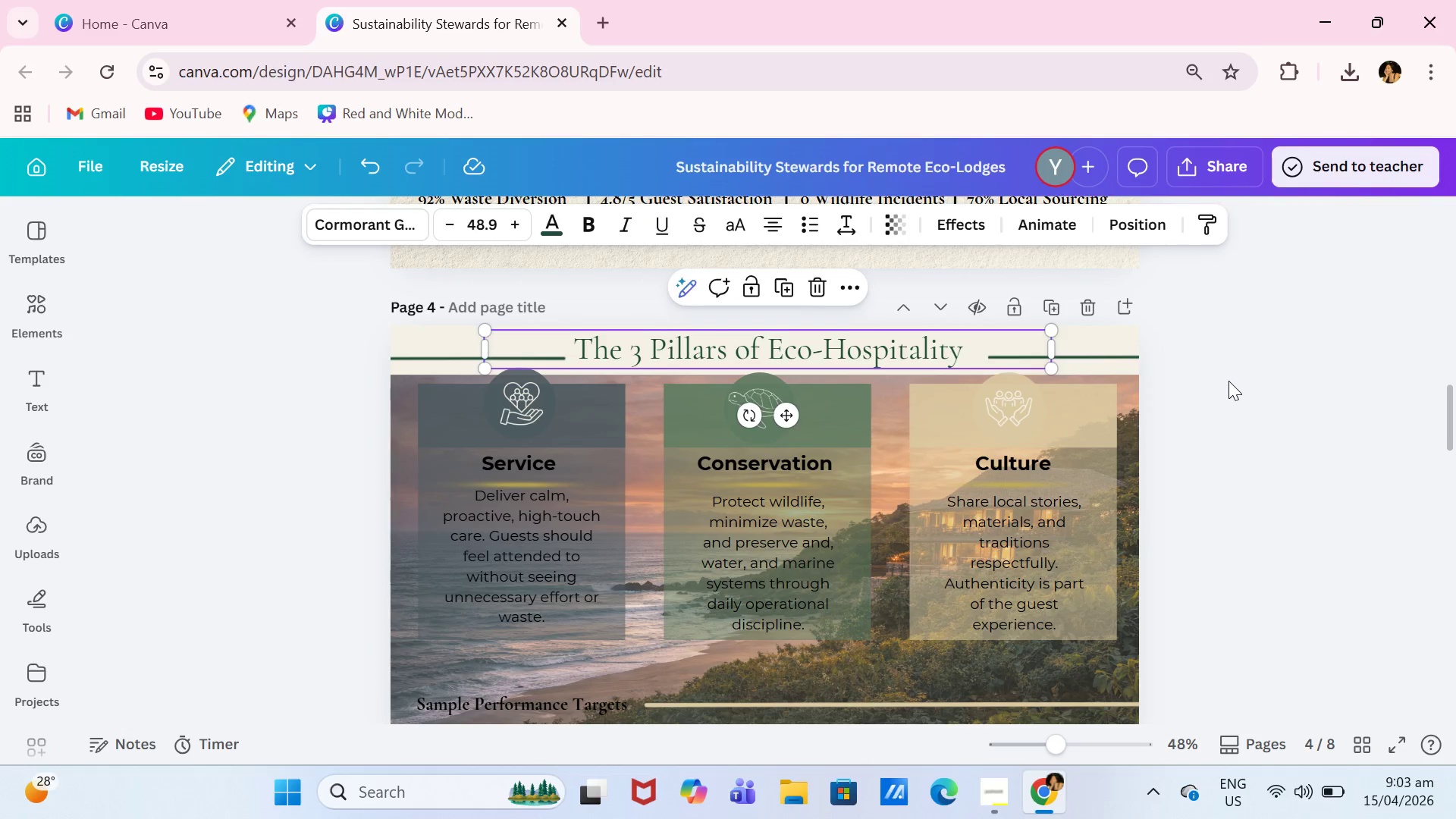 
left_click([1228, 384])
 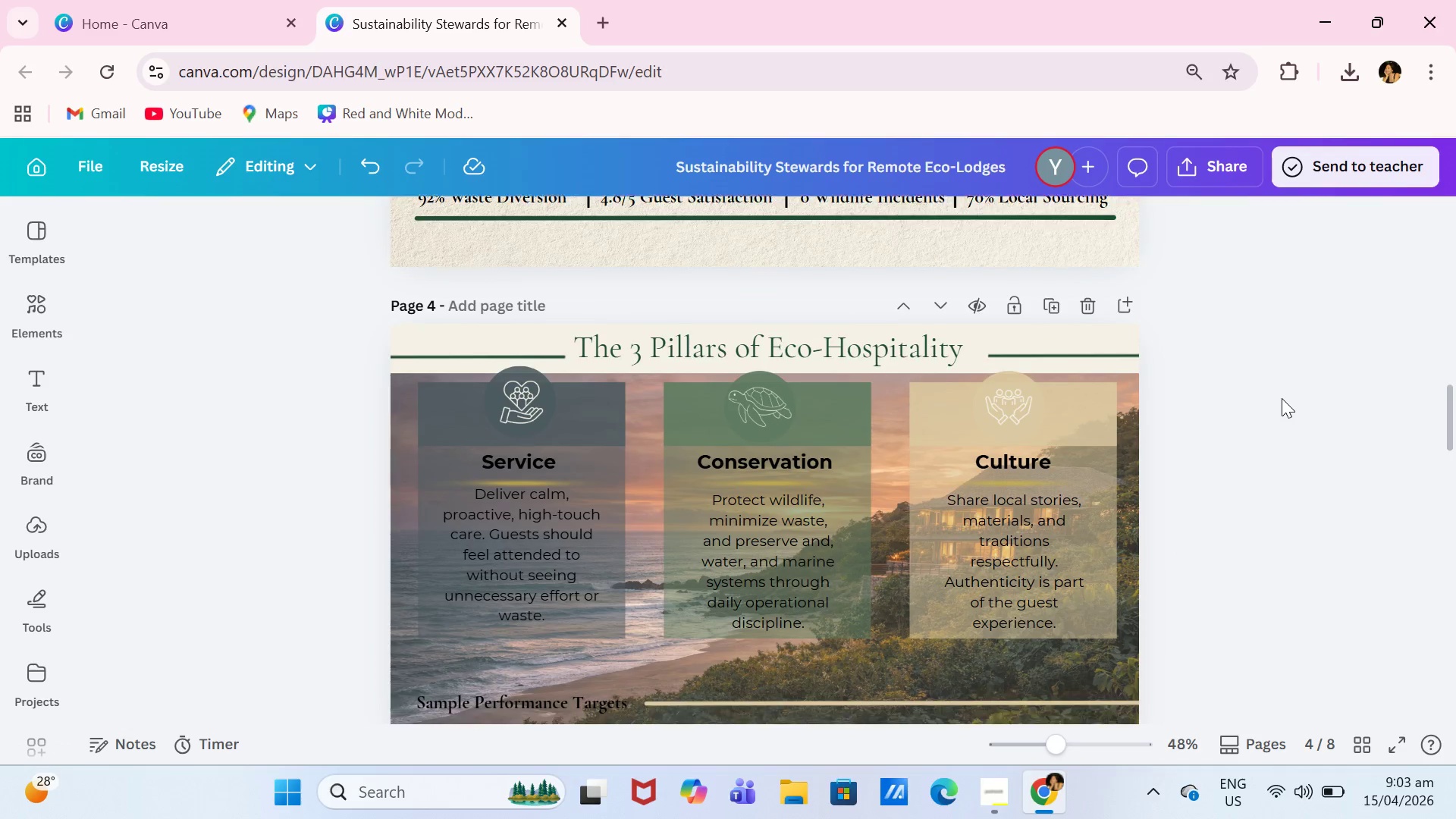 
scroll: coordinate [1282, 398], scroll_direction: down, amount: 1.0
 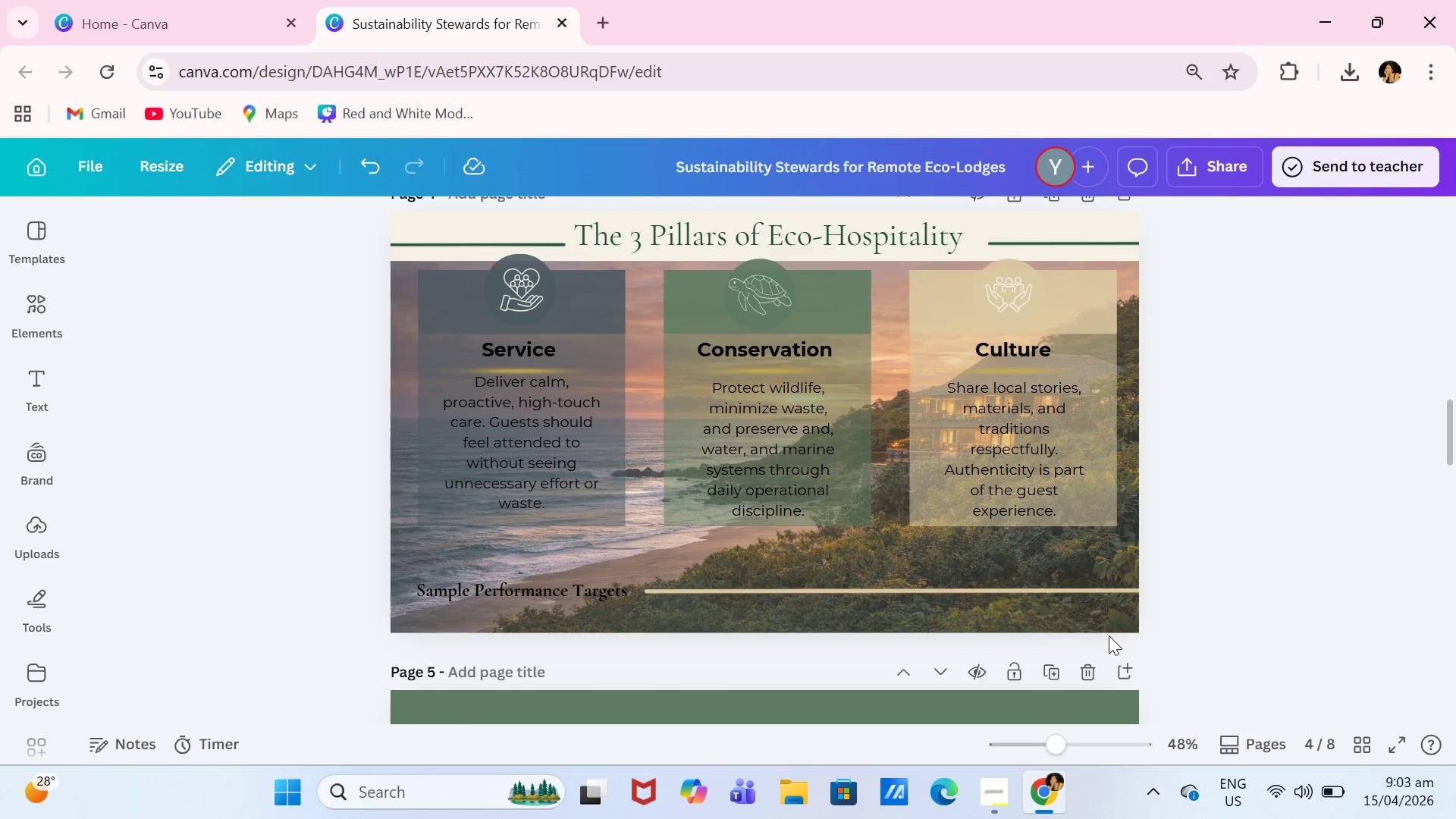 
left_click([540, 586])
 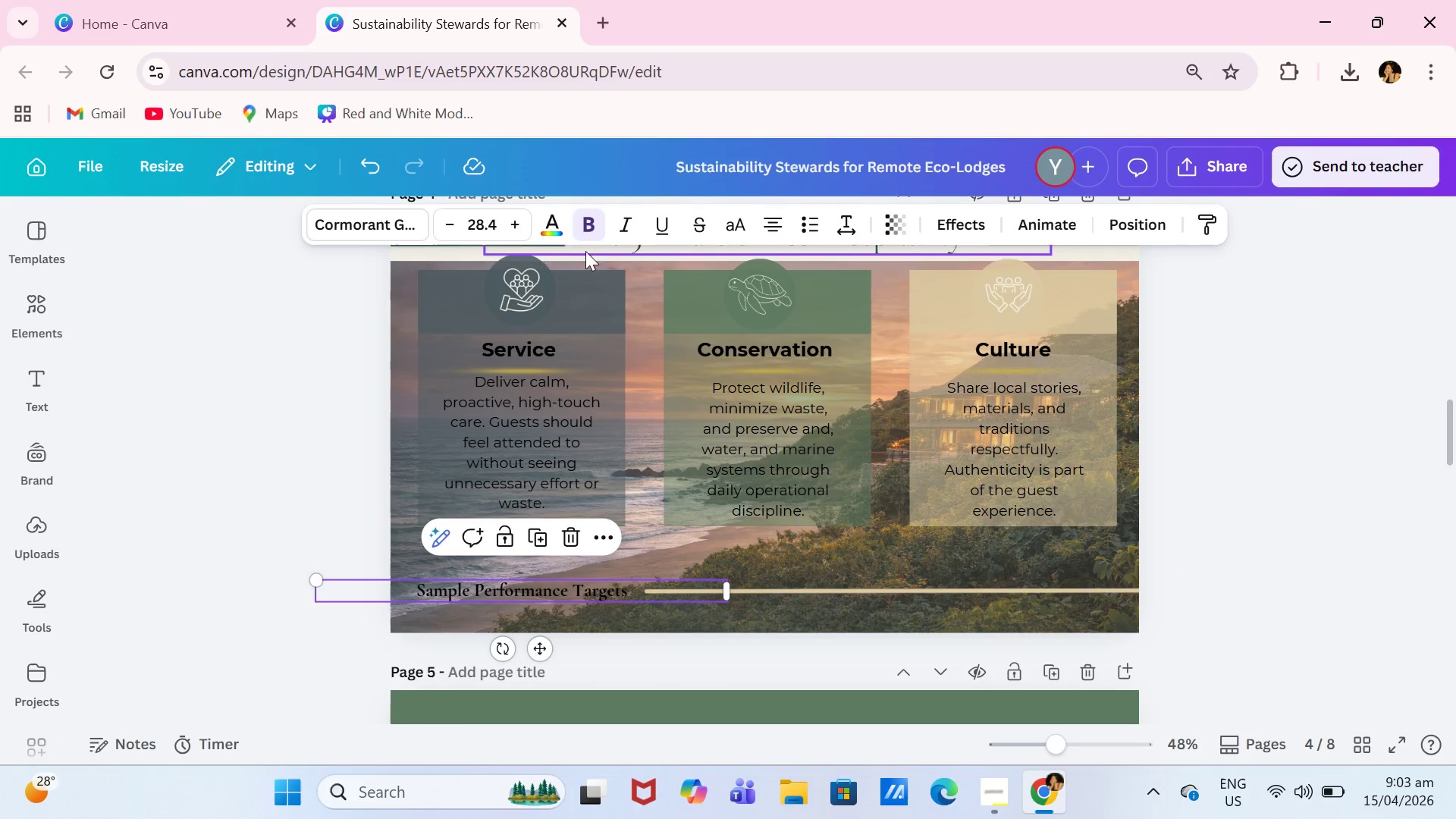 
left_click([552, 228])
 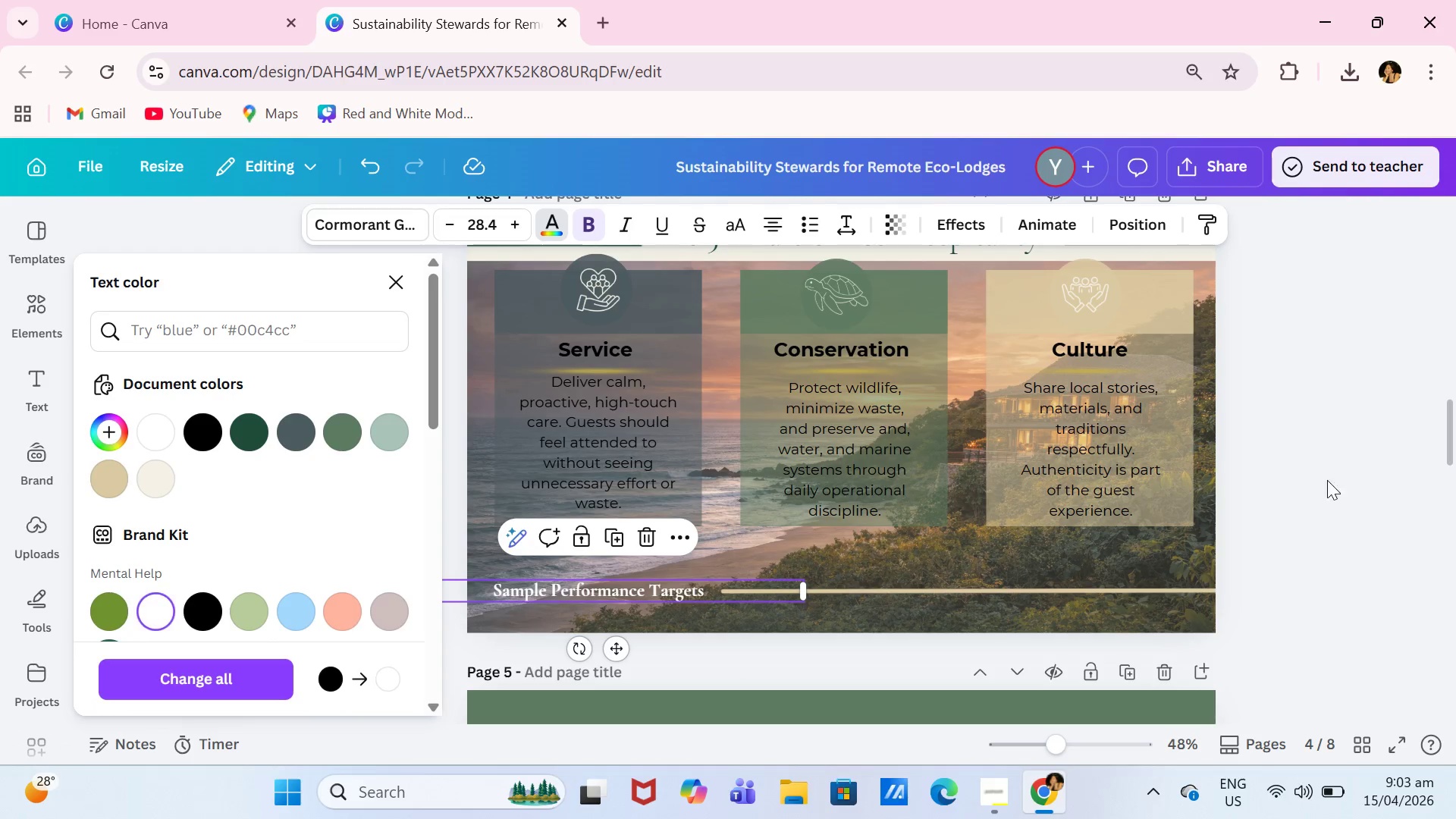 
double_click([1360, 467])
 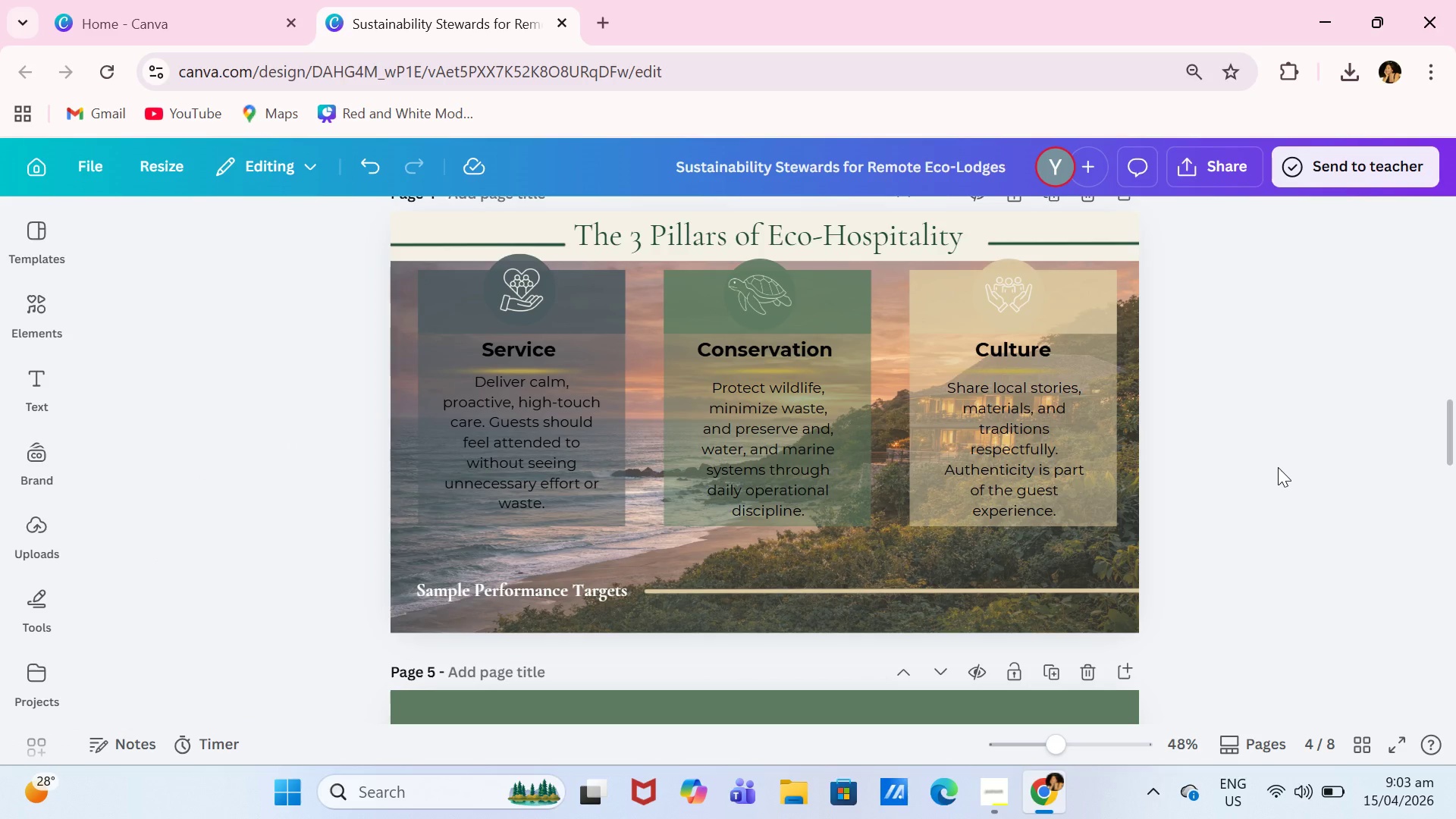 
scroll: coordinate [1278, 467], scroll_direction: up, amount: 1.0
 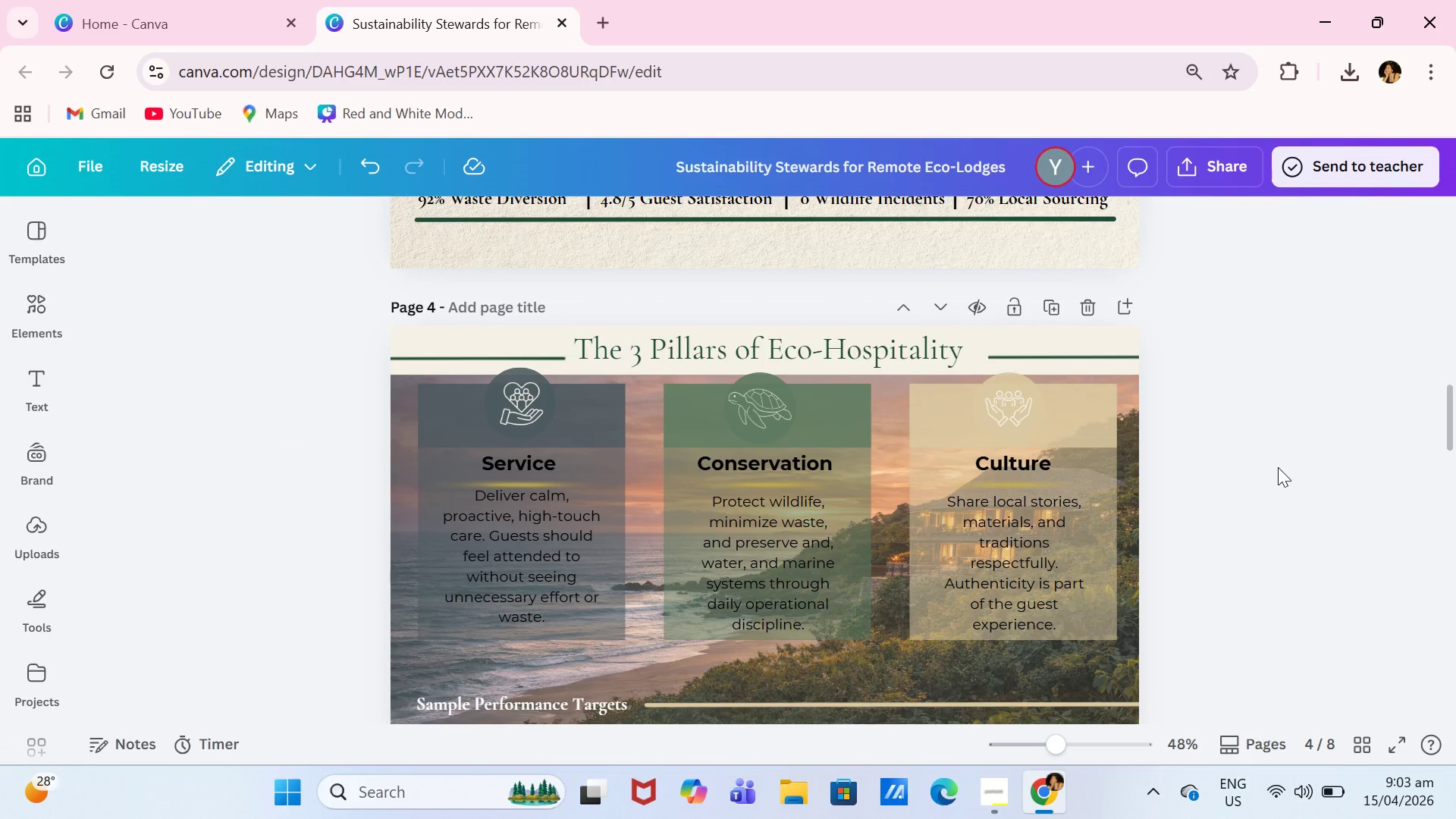 
scroll: coordinate [1278, 467], scroll_direction: down, amount: 1.0
 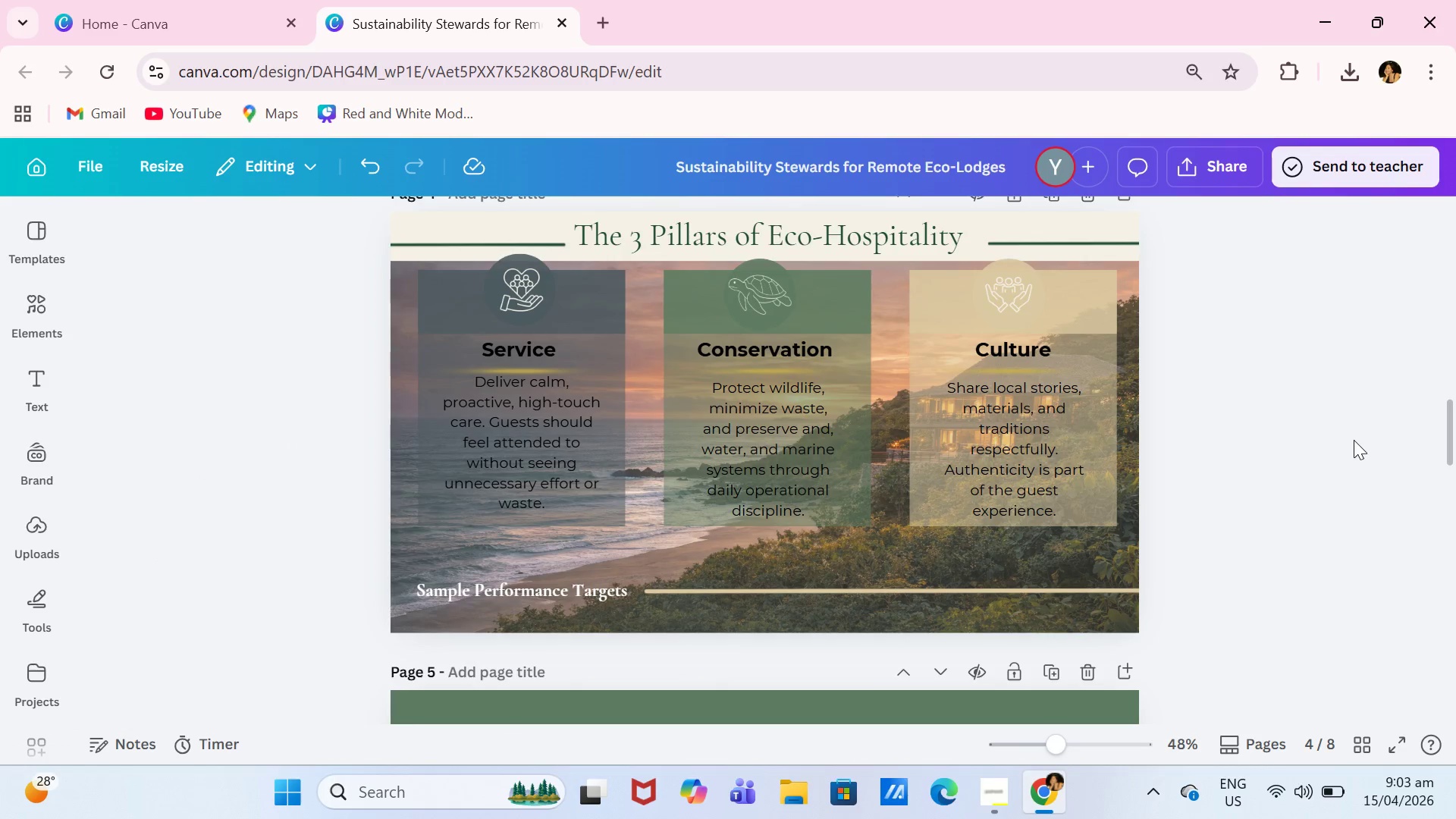 
scroll: coordinate [1354, 440], scroll_direction: up, amount: 1.0
 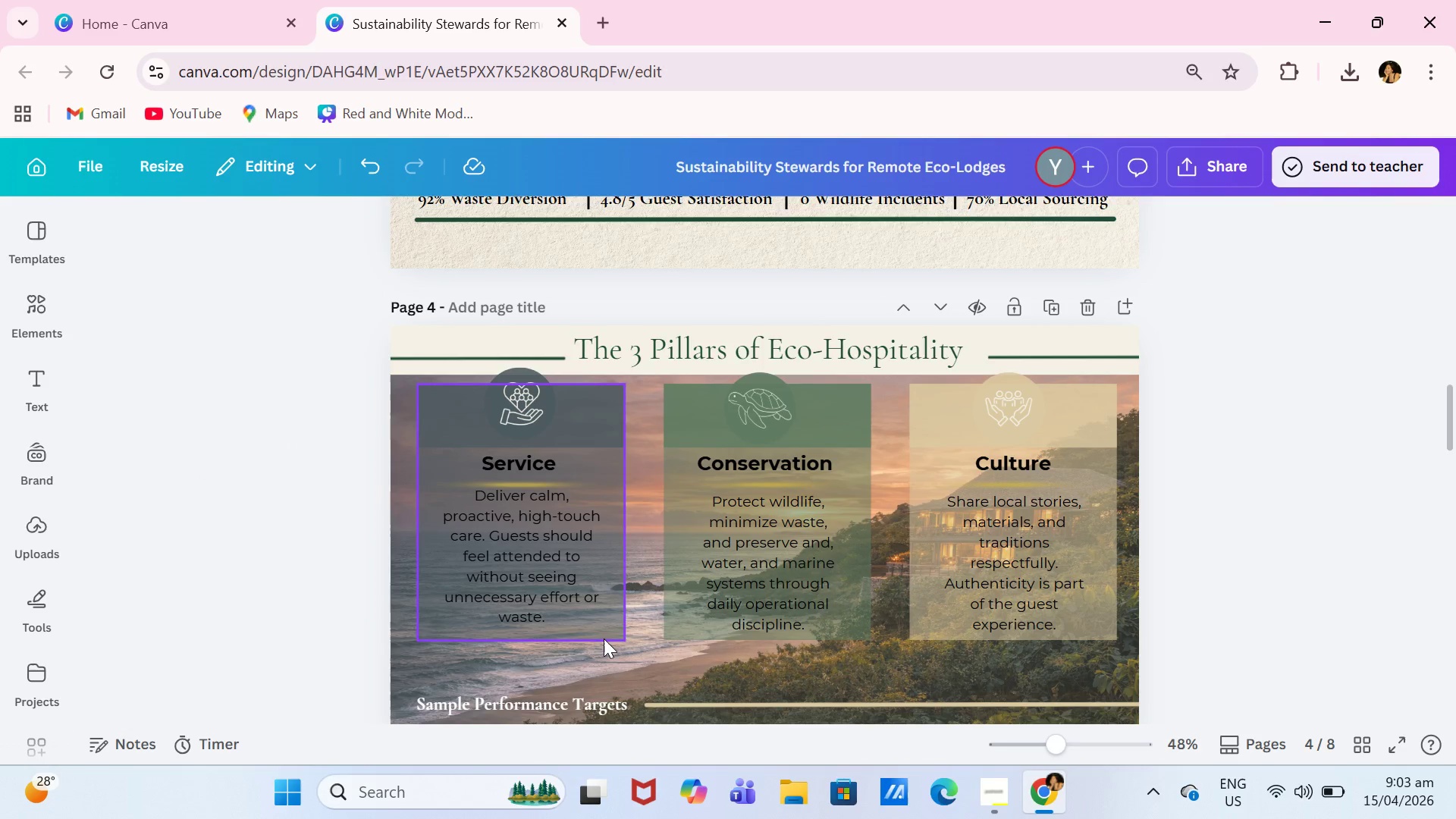 
left_click_drag(start_coordinate=[528, 647], to_coordinate=[528, 682])
 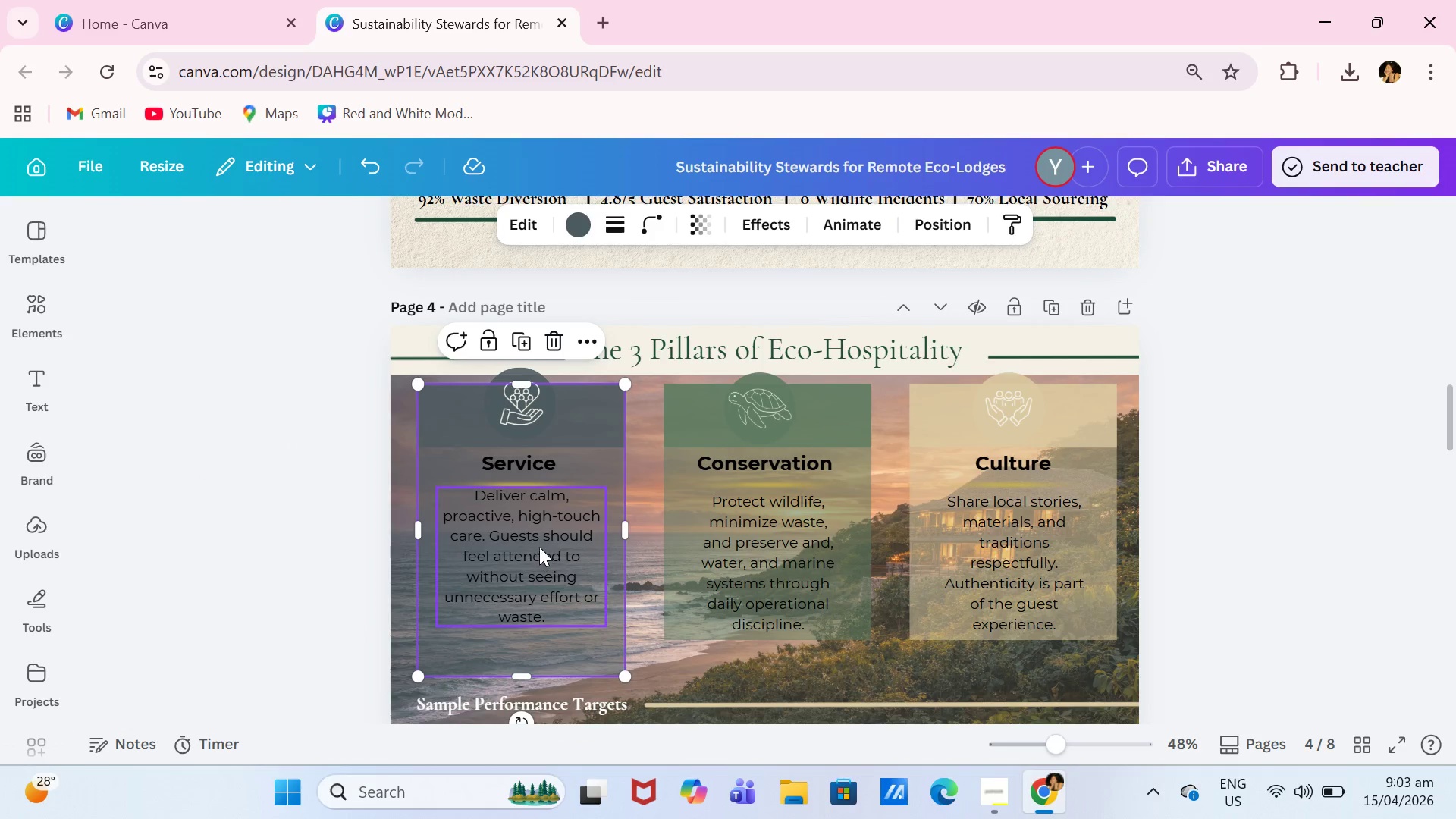 
left_click_drag(start_coordinate=[539, 547], to_coordinate=[541, 579])
 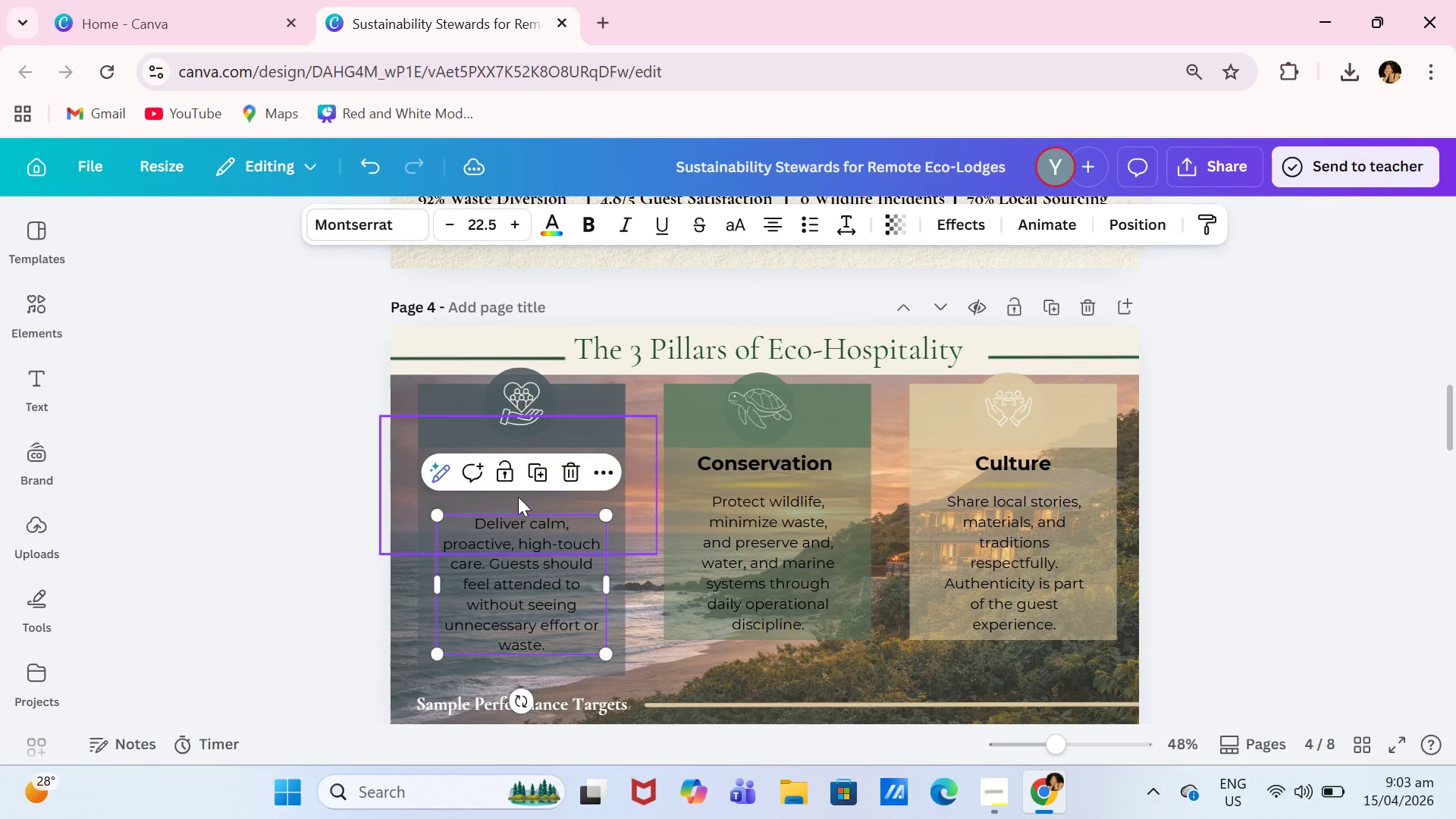 
left_click_drag(start_coordinate=[530, 499], to_coordinate=[528, 516])
 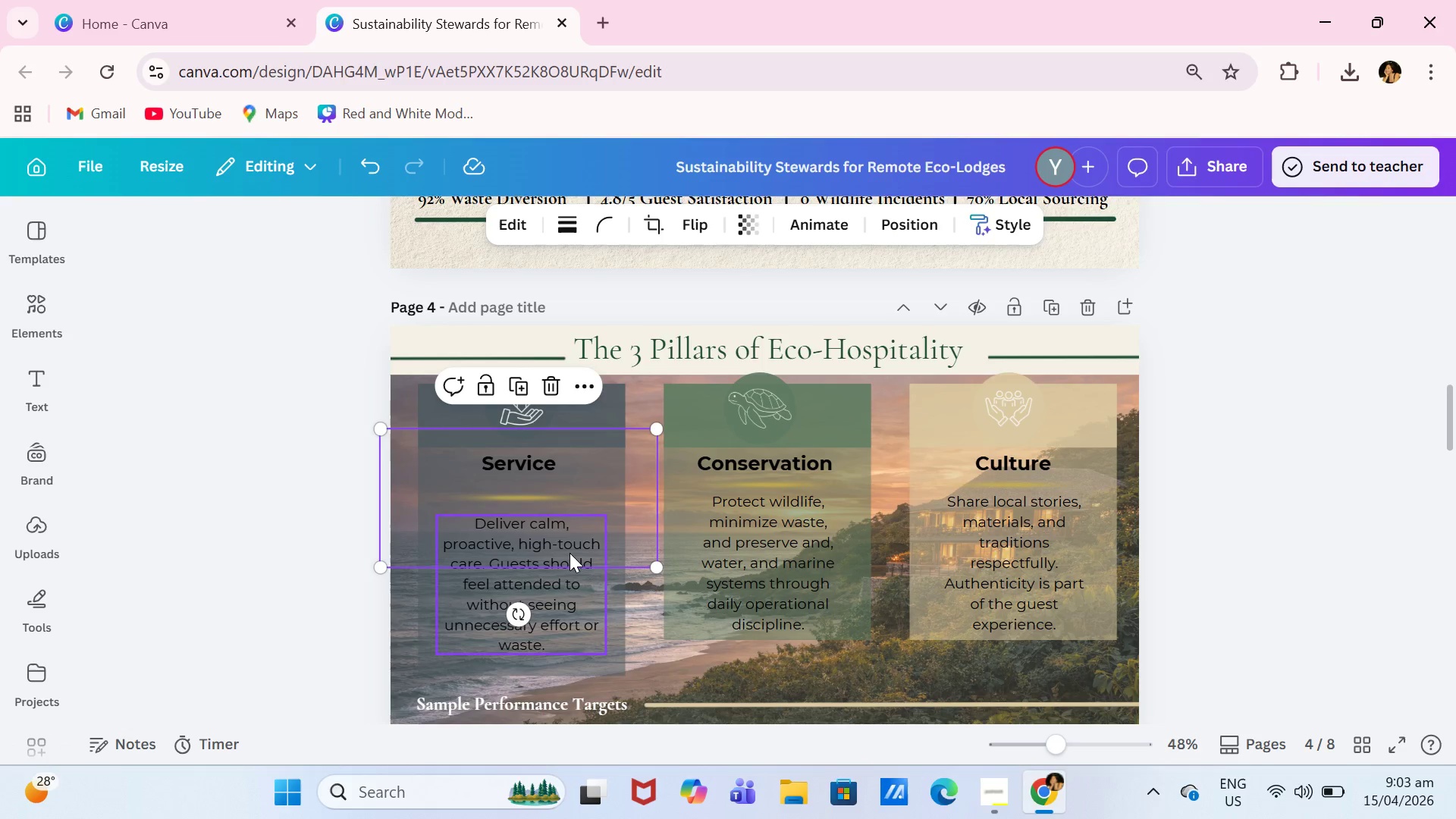 
left_click([570, 553])
 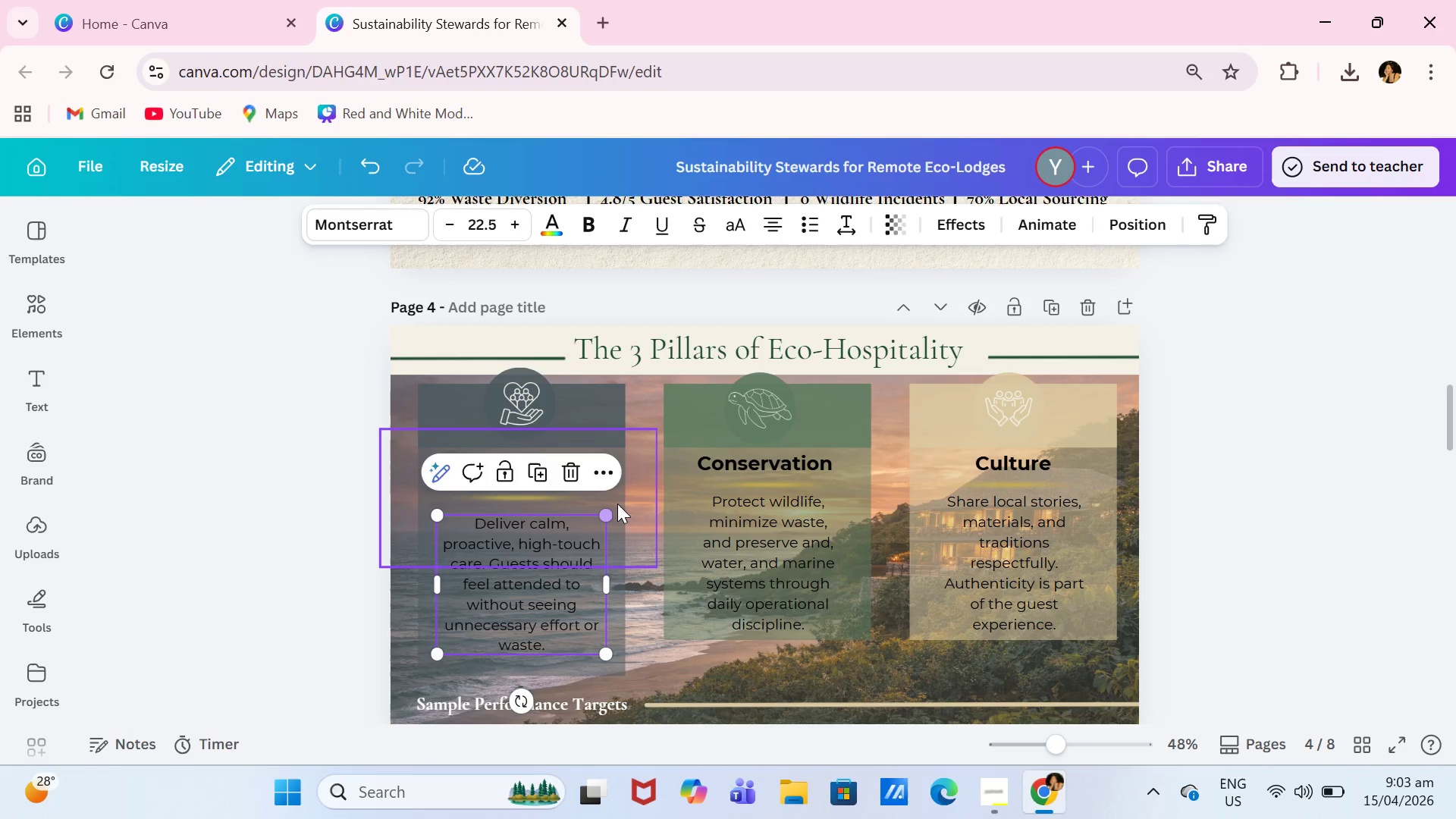 
left_click([618, 504])
 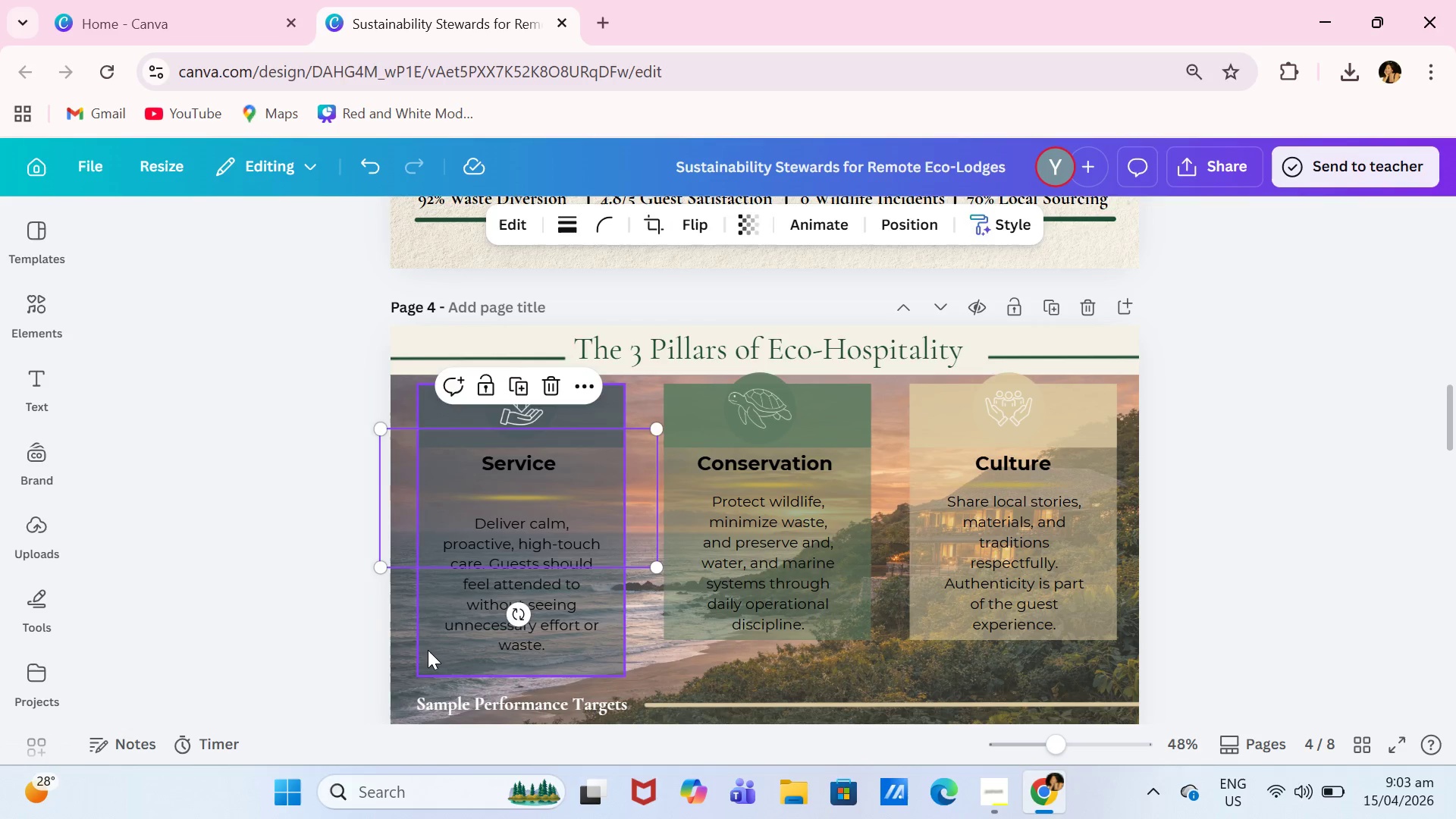 
left_click([590, 230])
 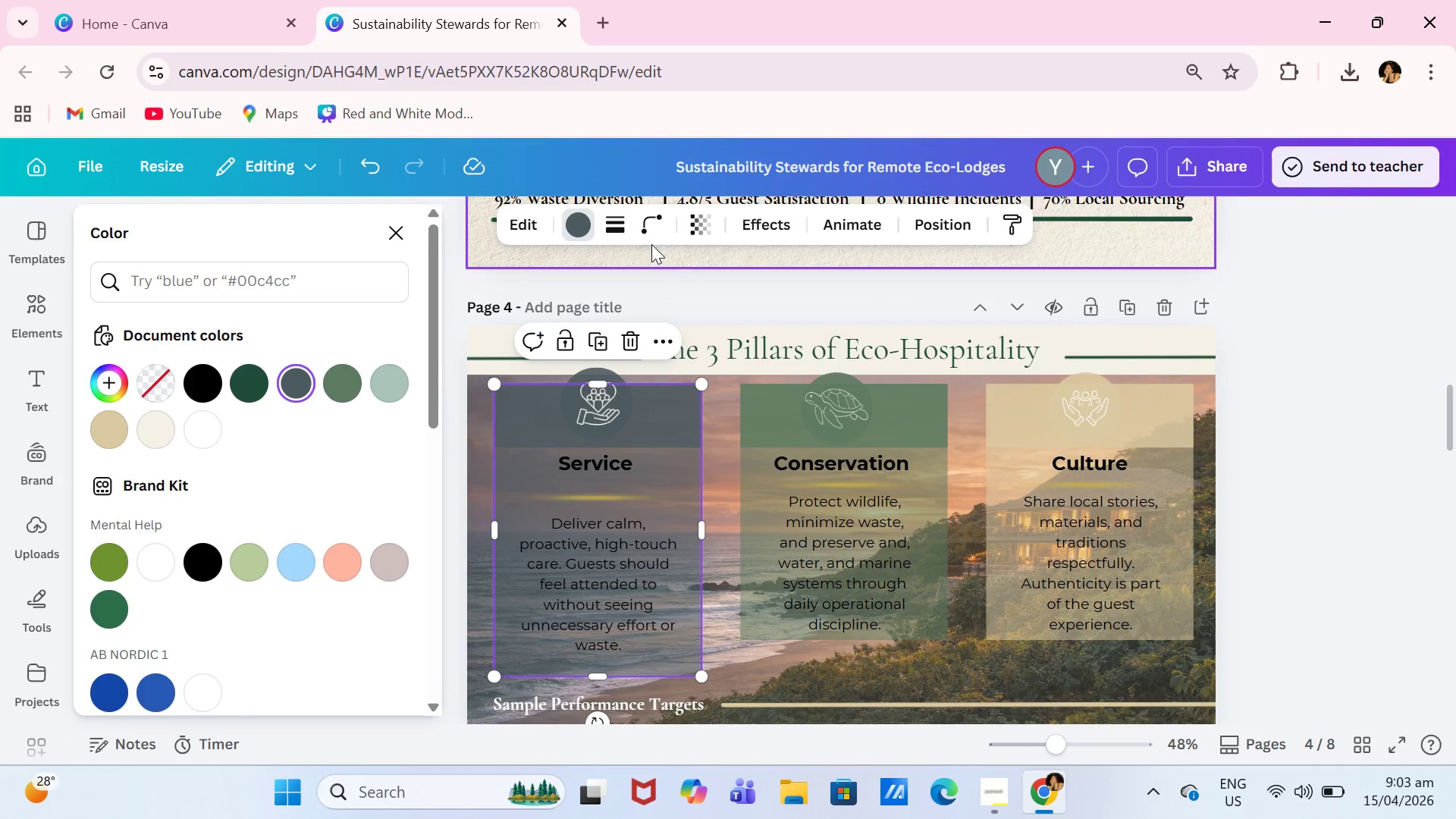 
left_click([712, 223])
 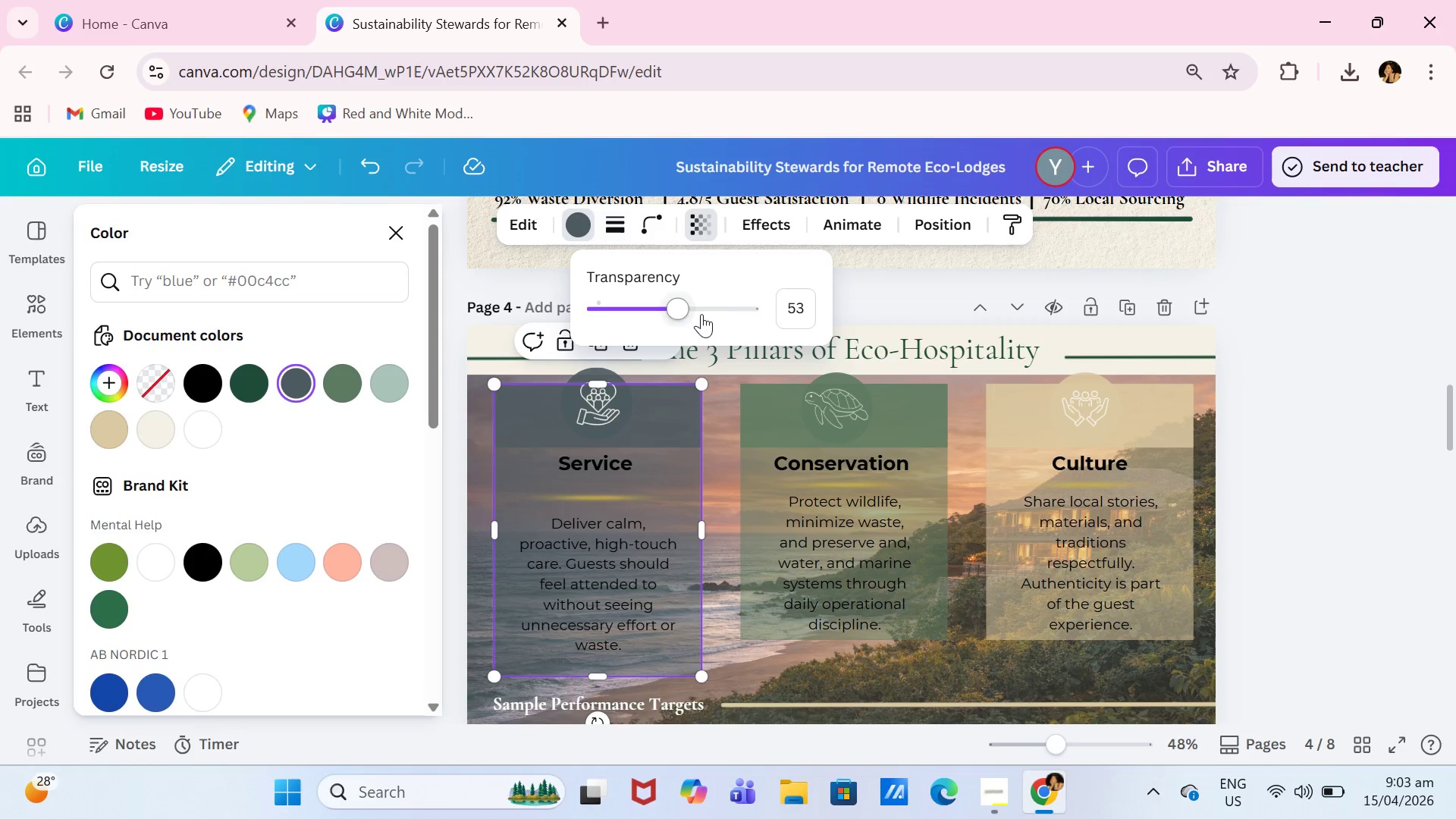 
left_click_drag(start_coordinate=[689, 307], to_coordinate=[714, 307])
 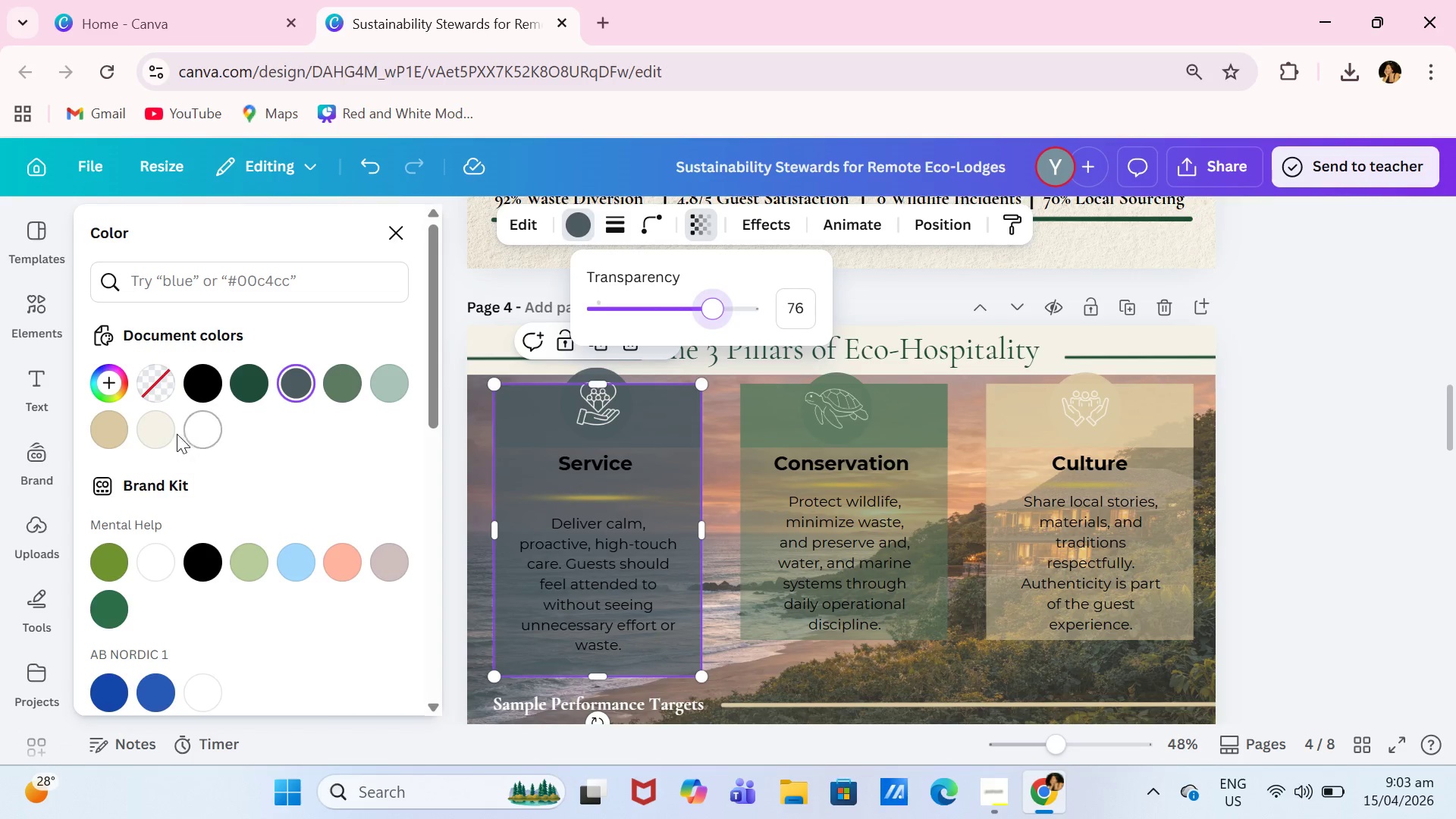 
left_click([155, 434])
 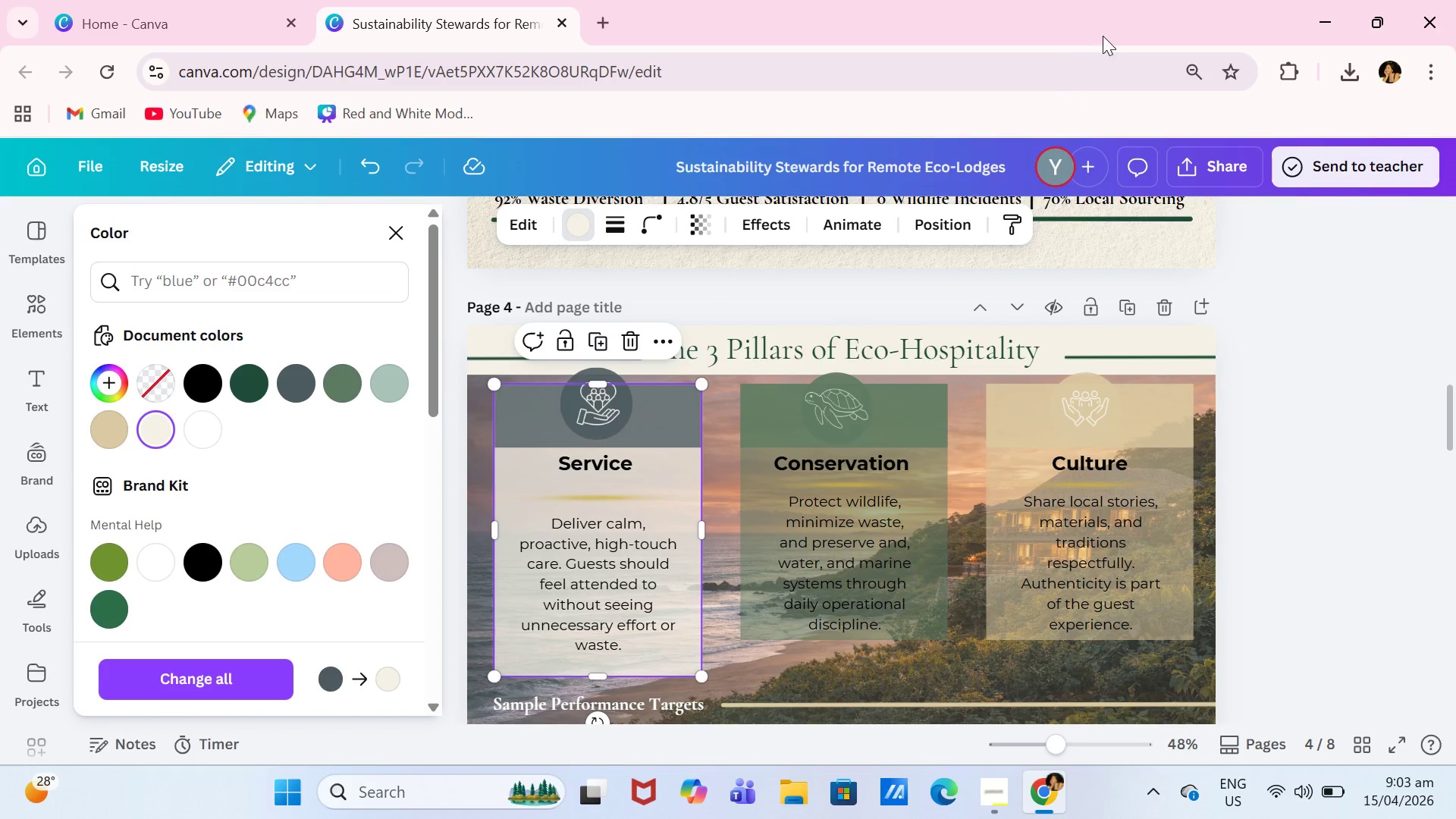 
wait(6.09)
 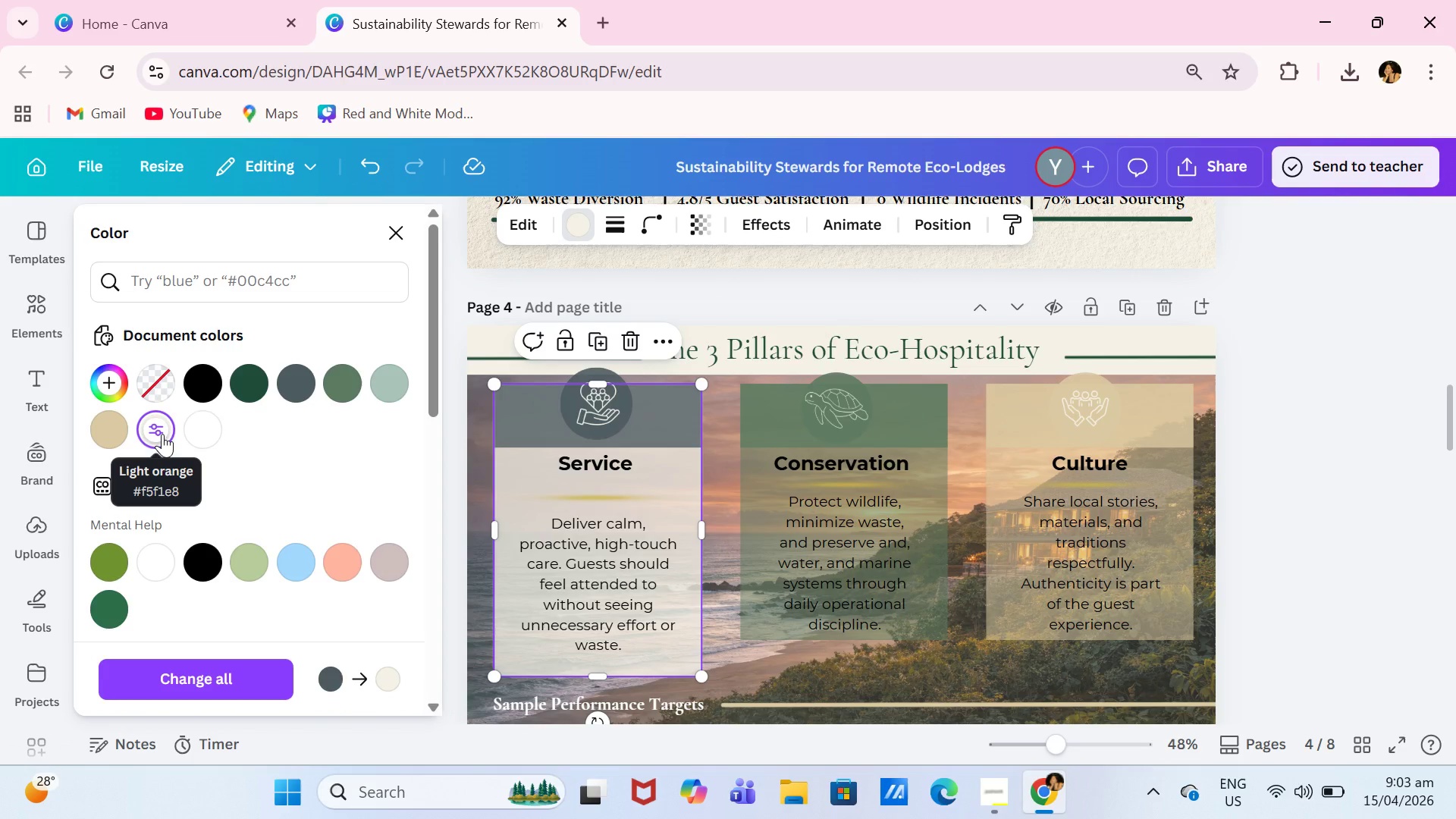 
left_click([937, 626])
 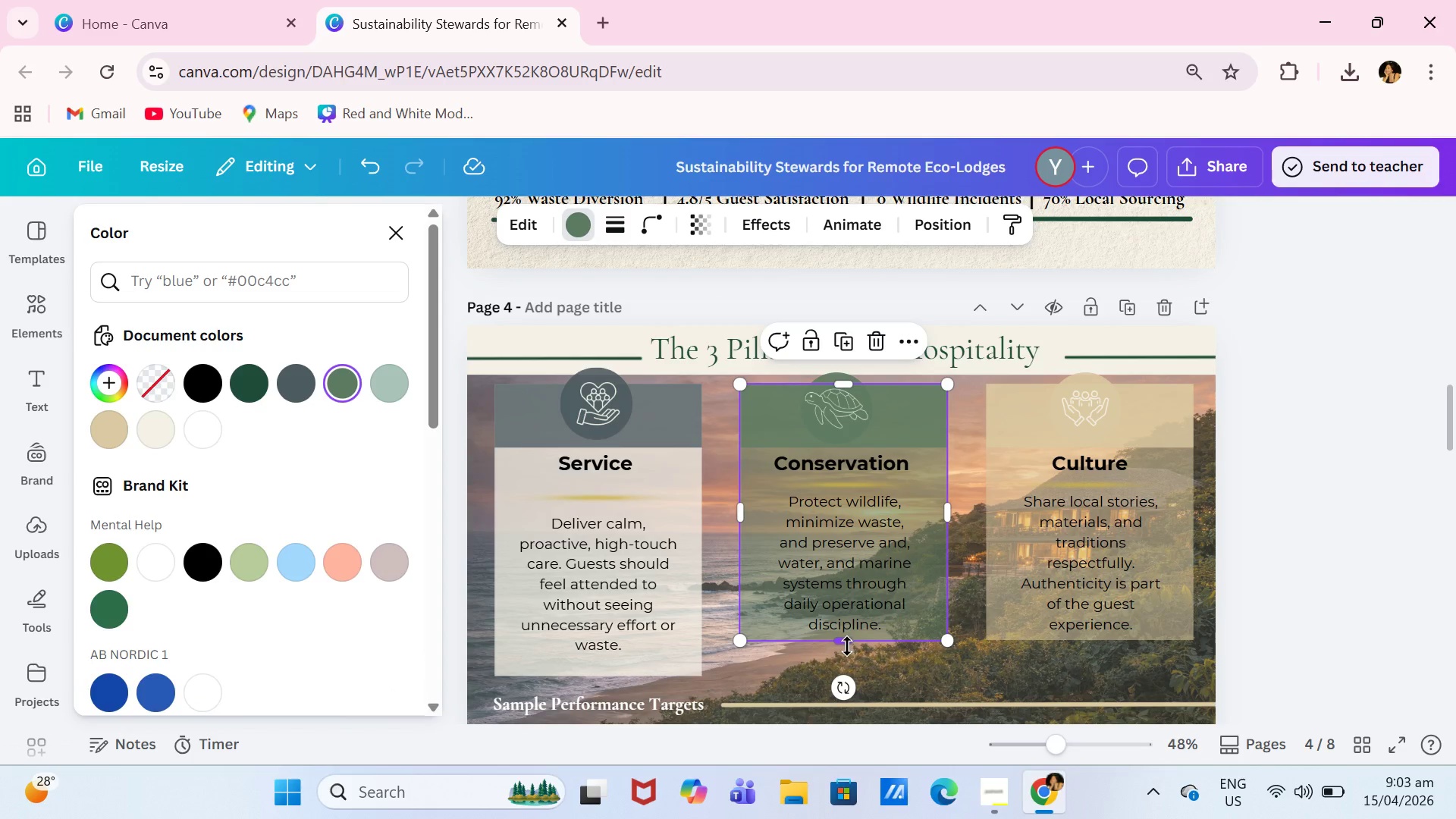 
left_click_drag(start_coordinate=[847, 646], to_coordinate=[839, 678])
 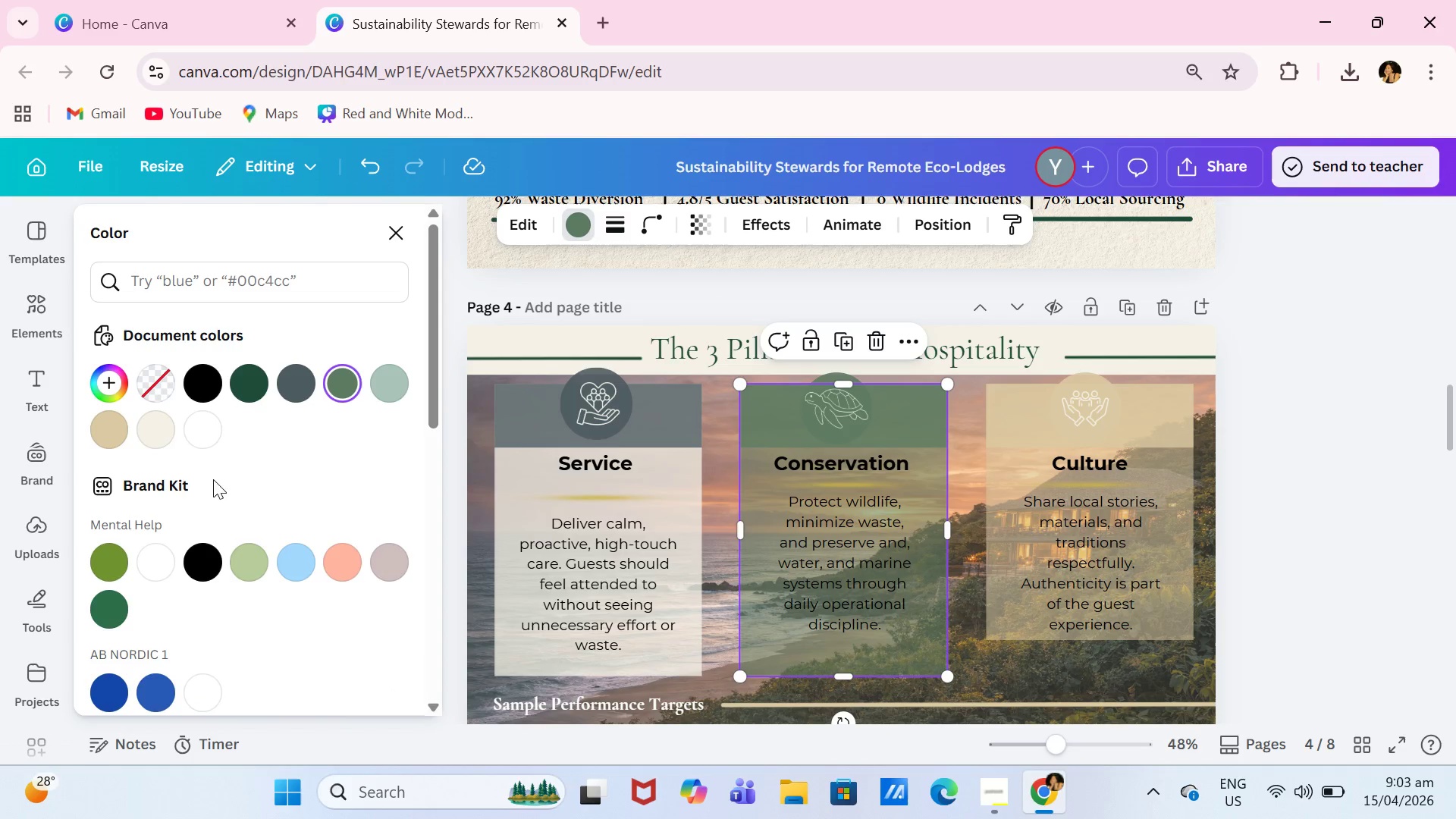 
left_click([157, 431])
 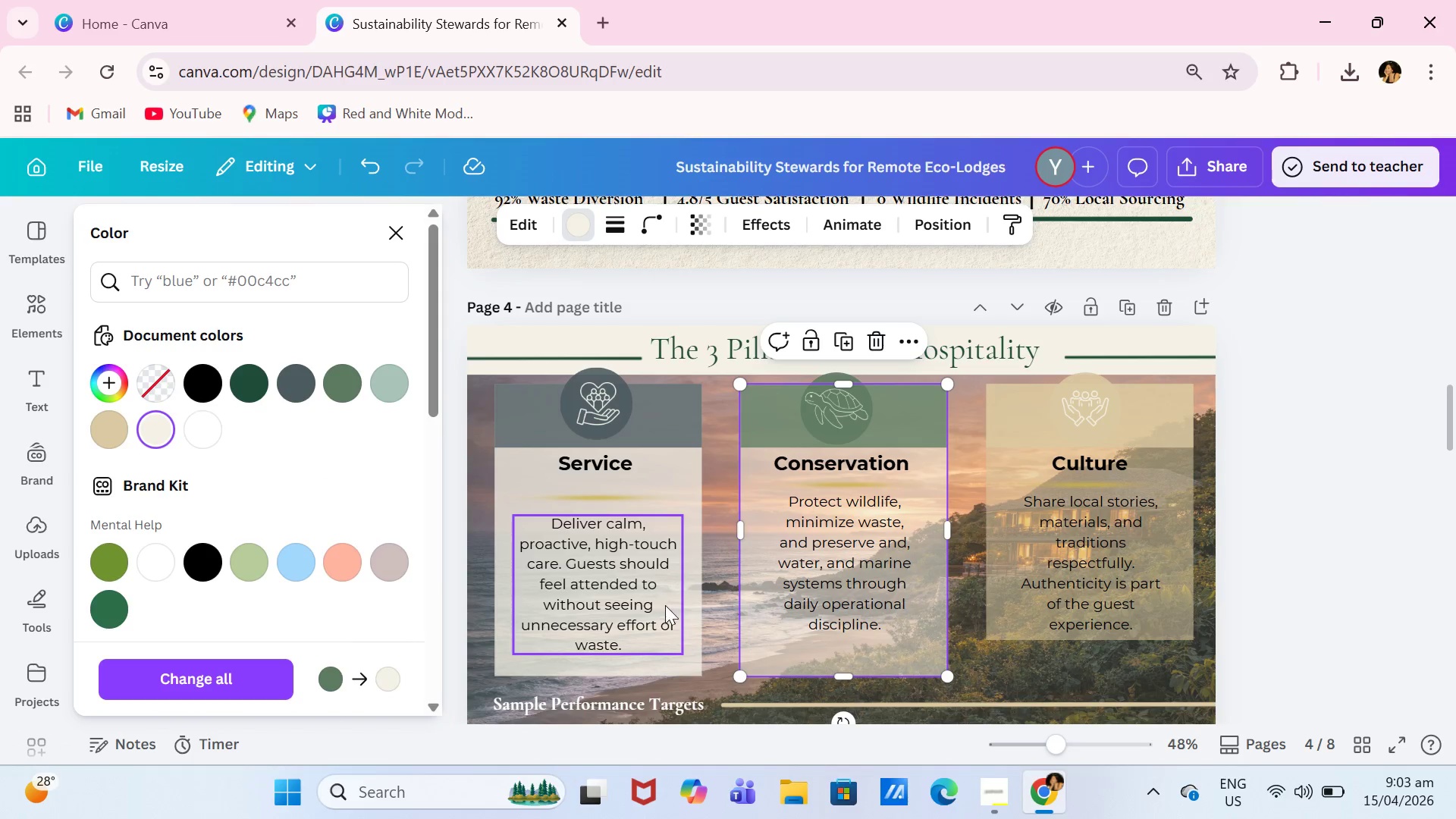 
left_click([689, 592])
 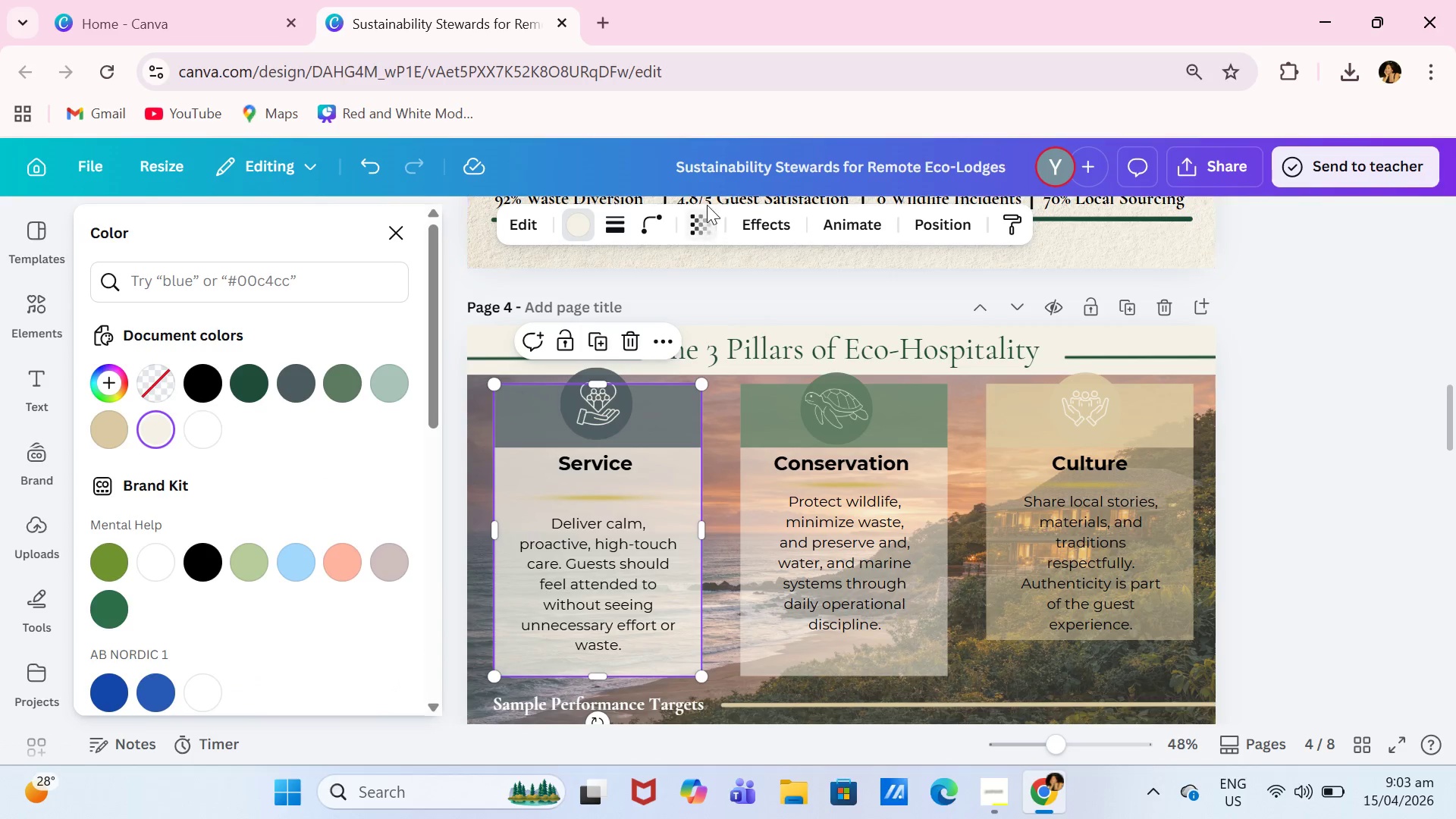 
left_click([697, 217])
 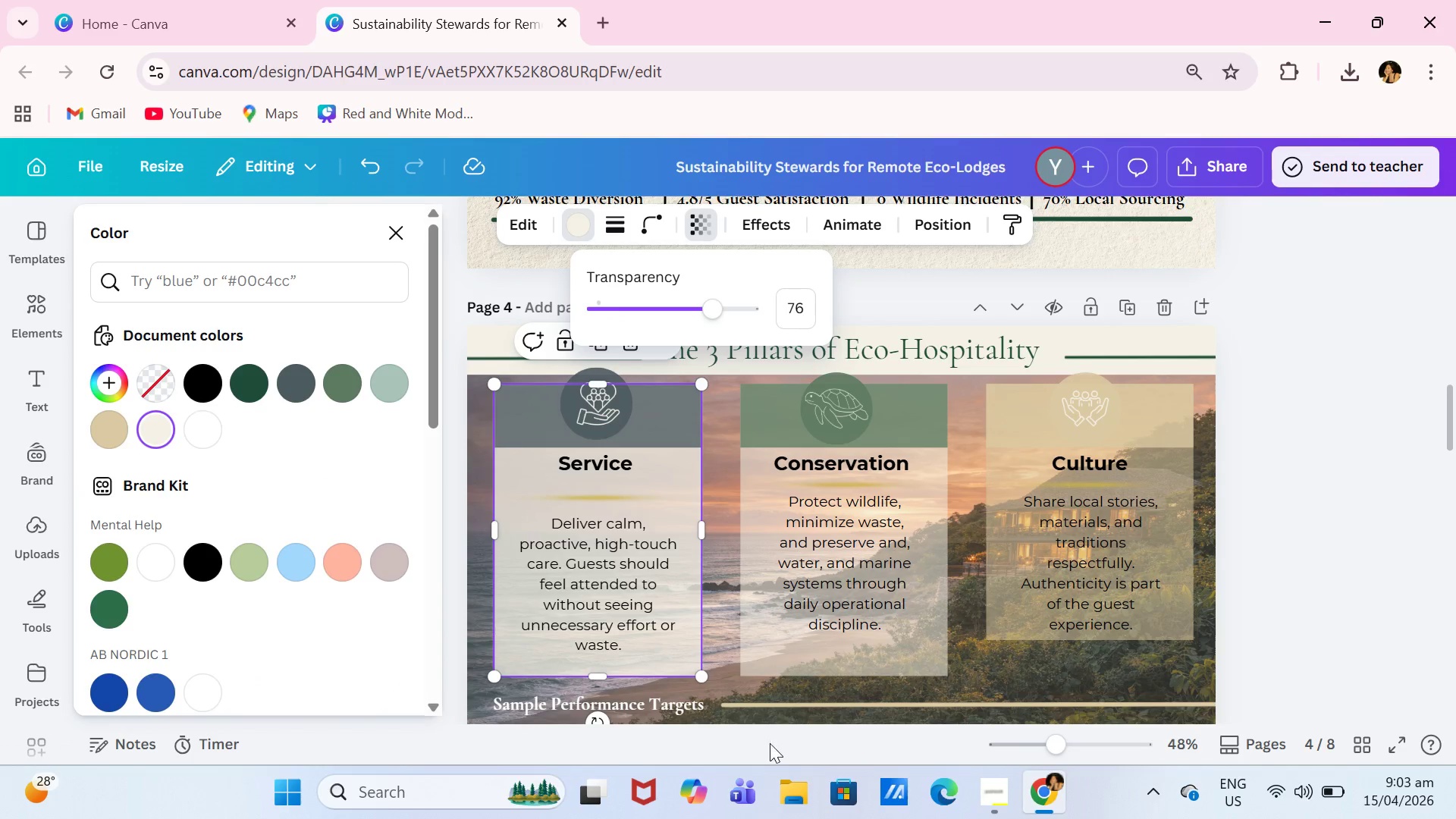 
left_click([780, 664])
 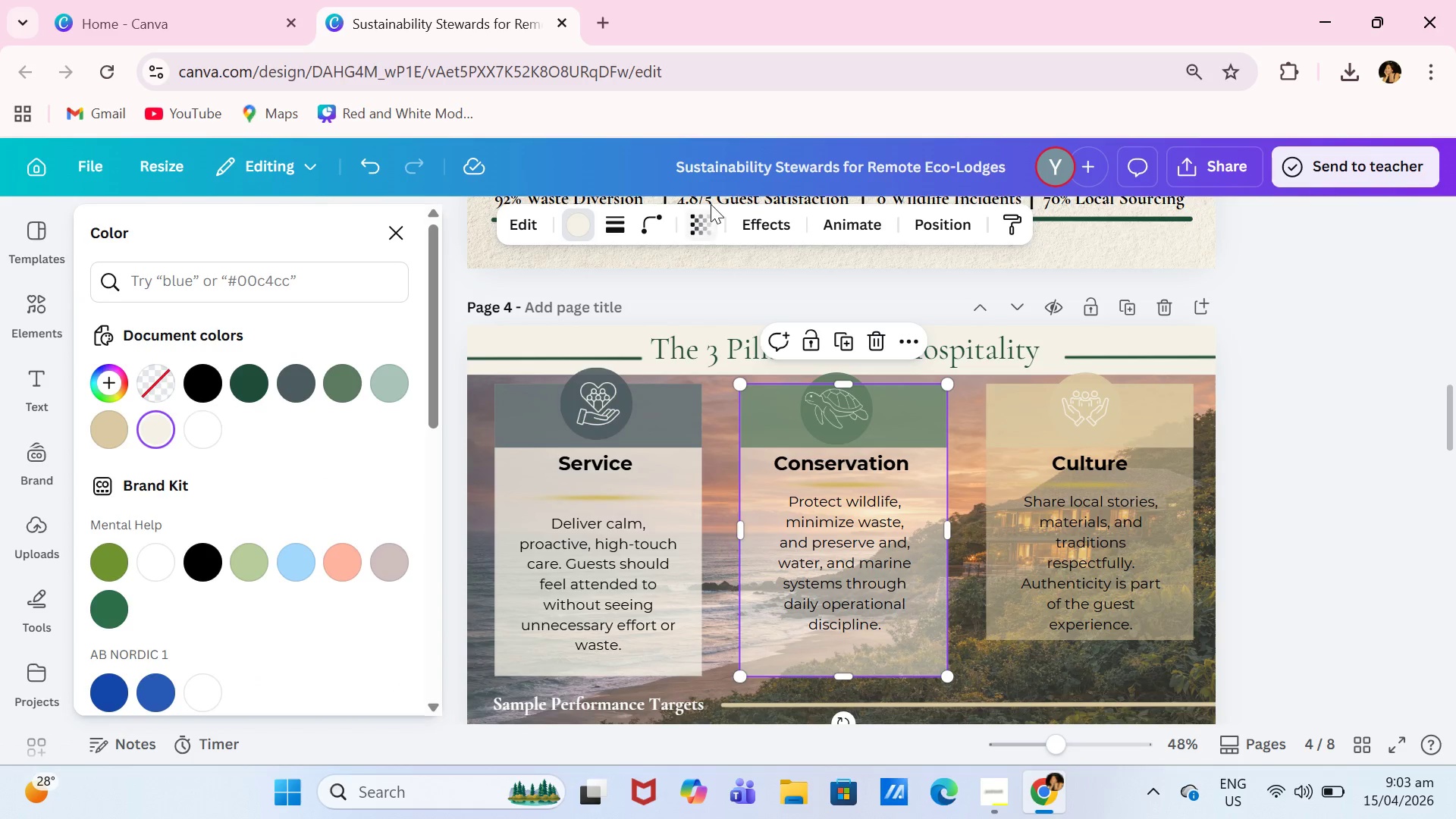 
left_click([689, 219])
 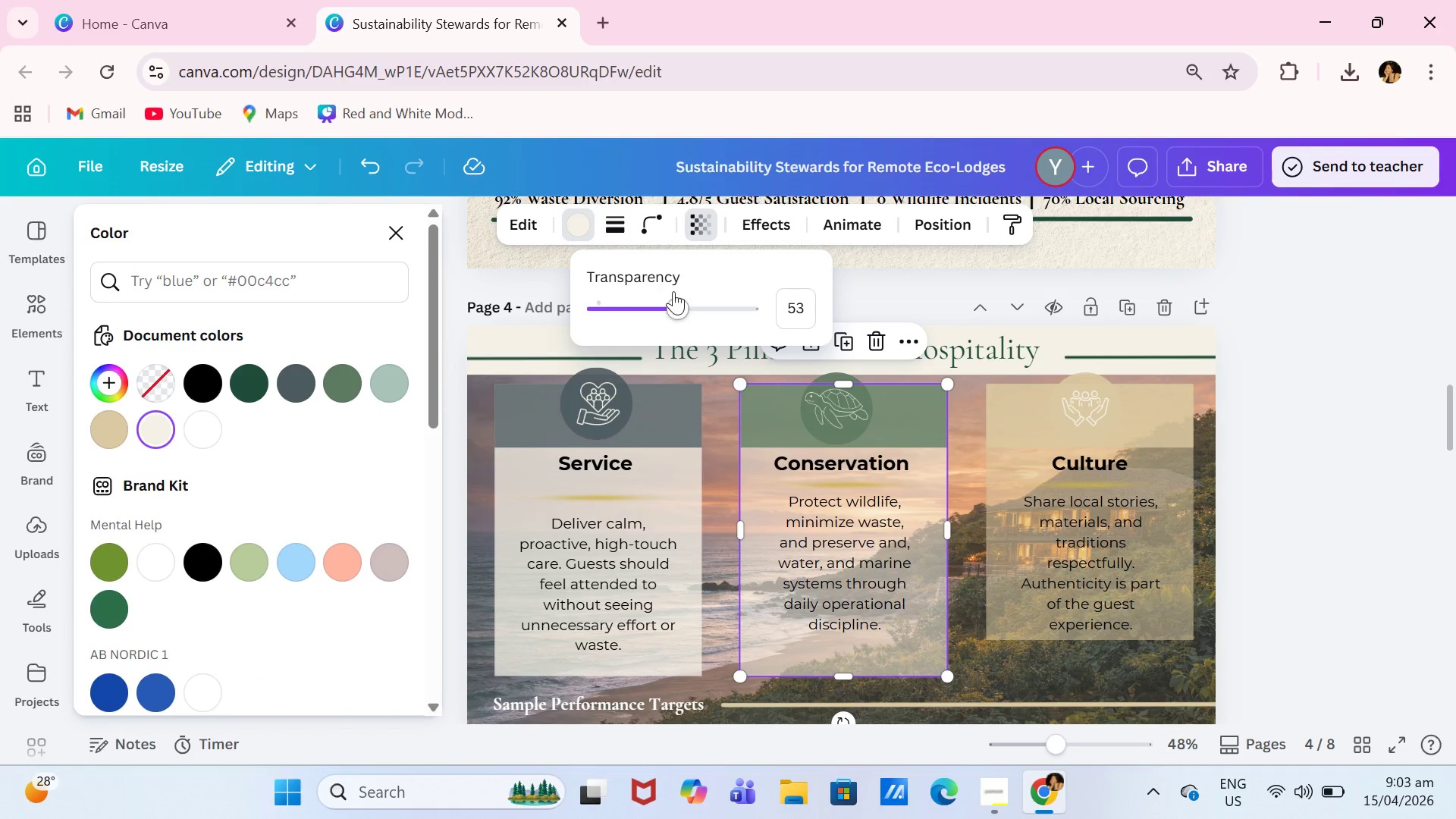 
left_click_drag(start_coordinate=[678, 299], to_coordinate=[713, 312])
 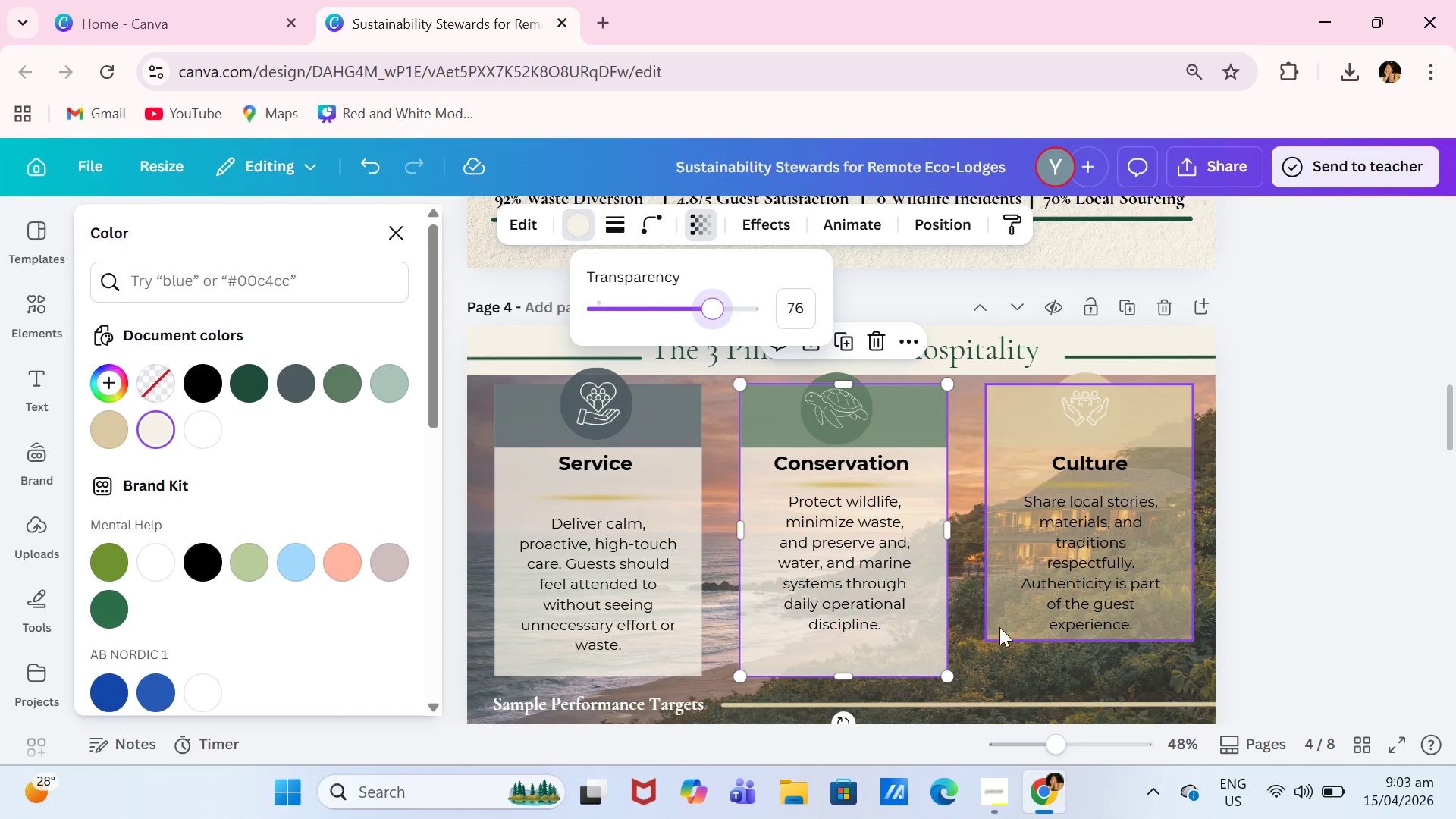 
left_click([999, 627])
 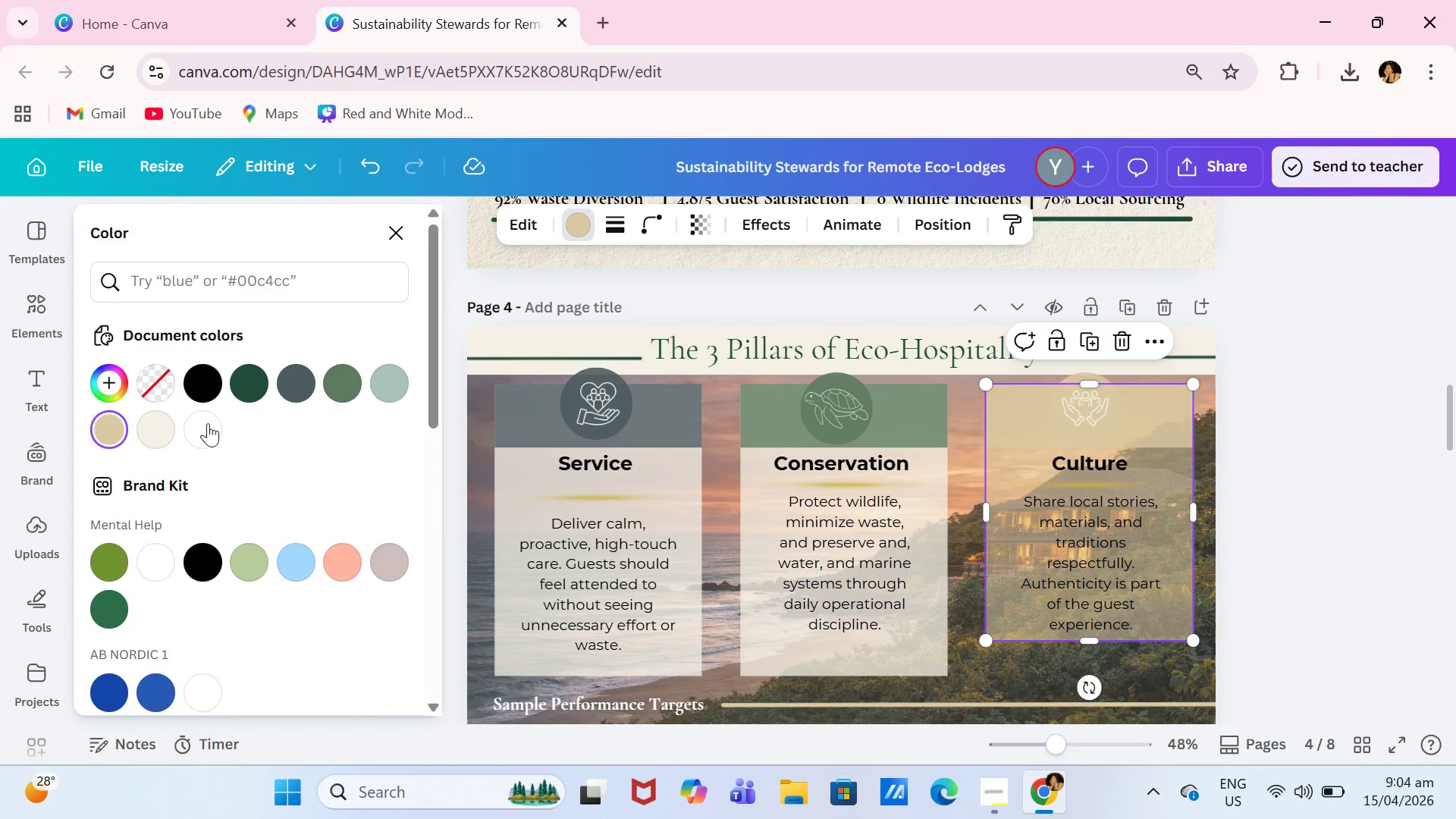 
left_click([164, 425])
 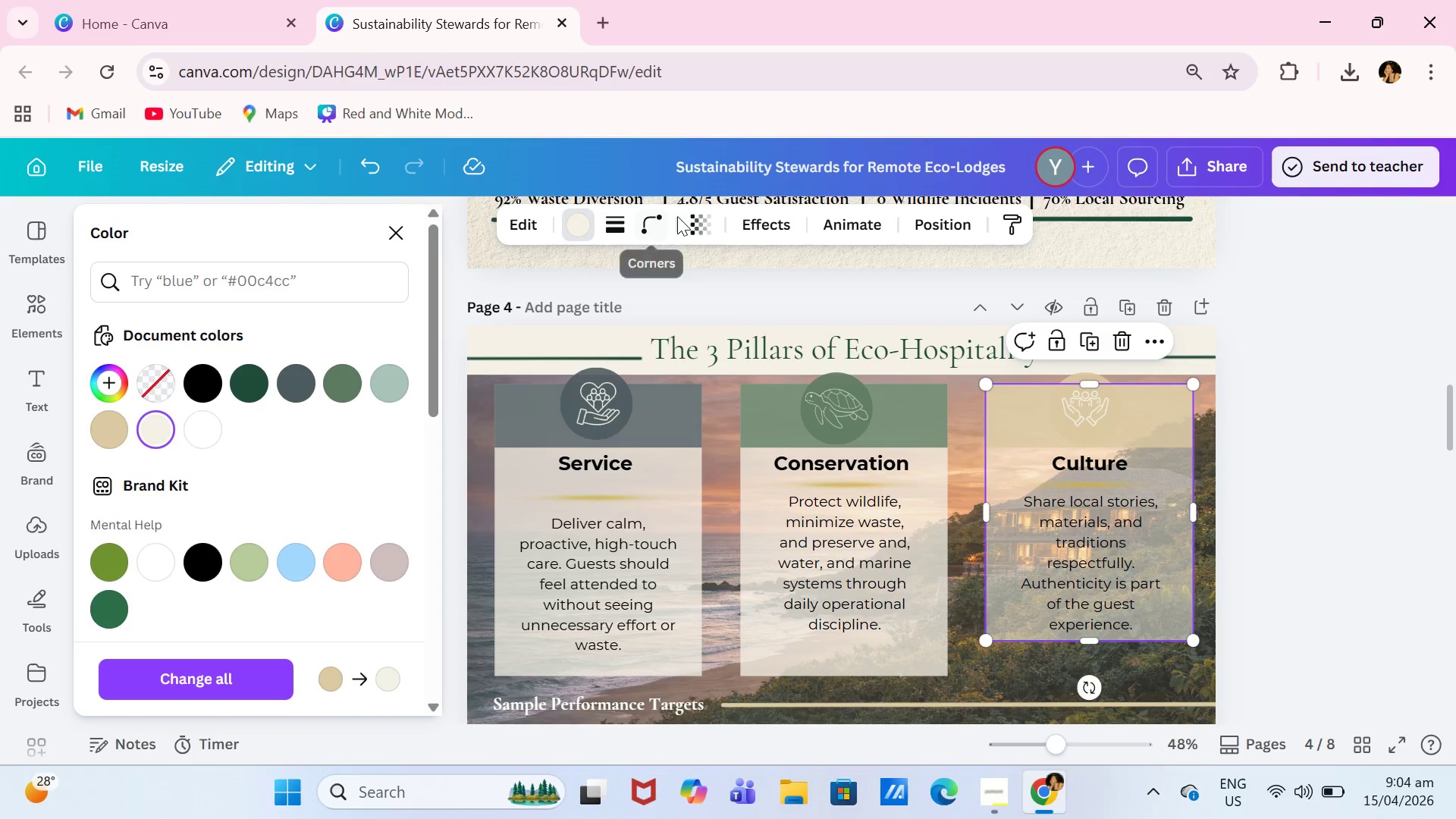 
left_click([695, 218])
 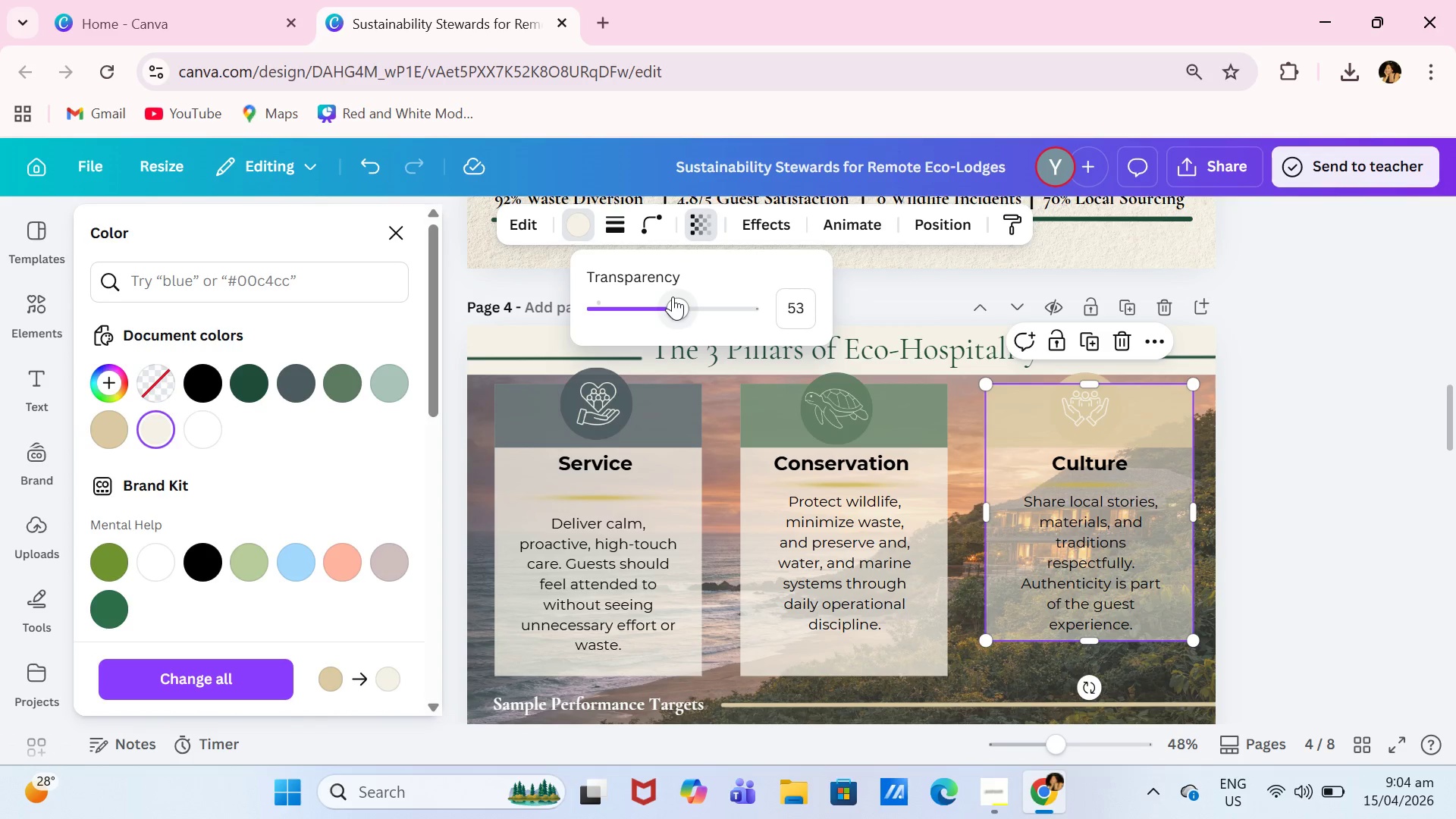 
left_click_drag(start_coordinate=[673, 297], to_coordinate=[715, 303])
 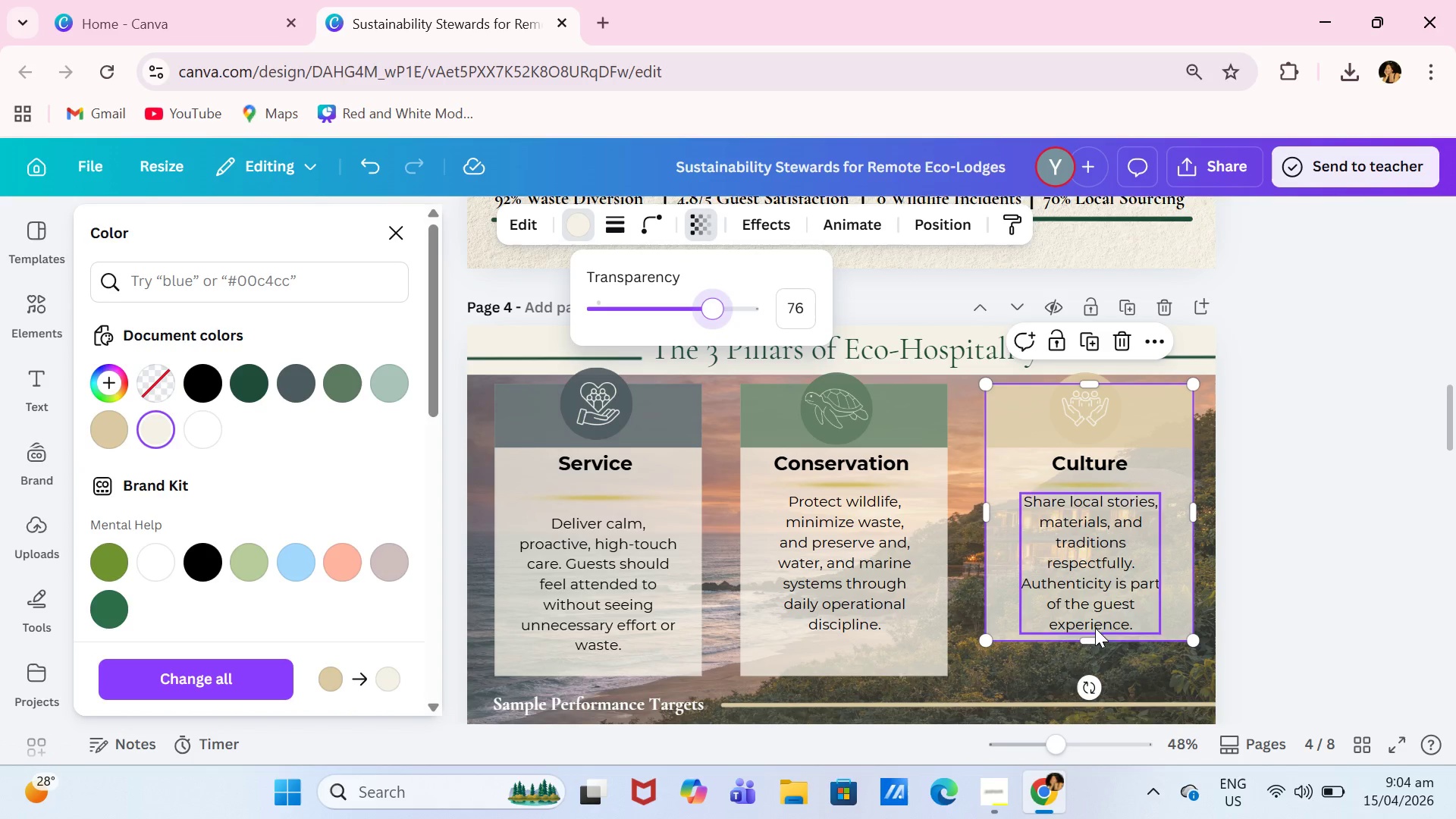 
left_click_drag(start_coordinate=[1090, 639], to_coordinate=[1083, 680])
 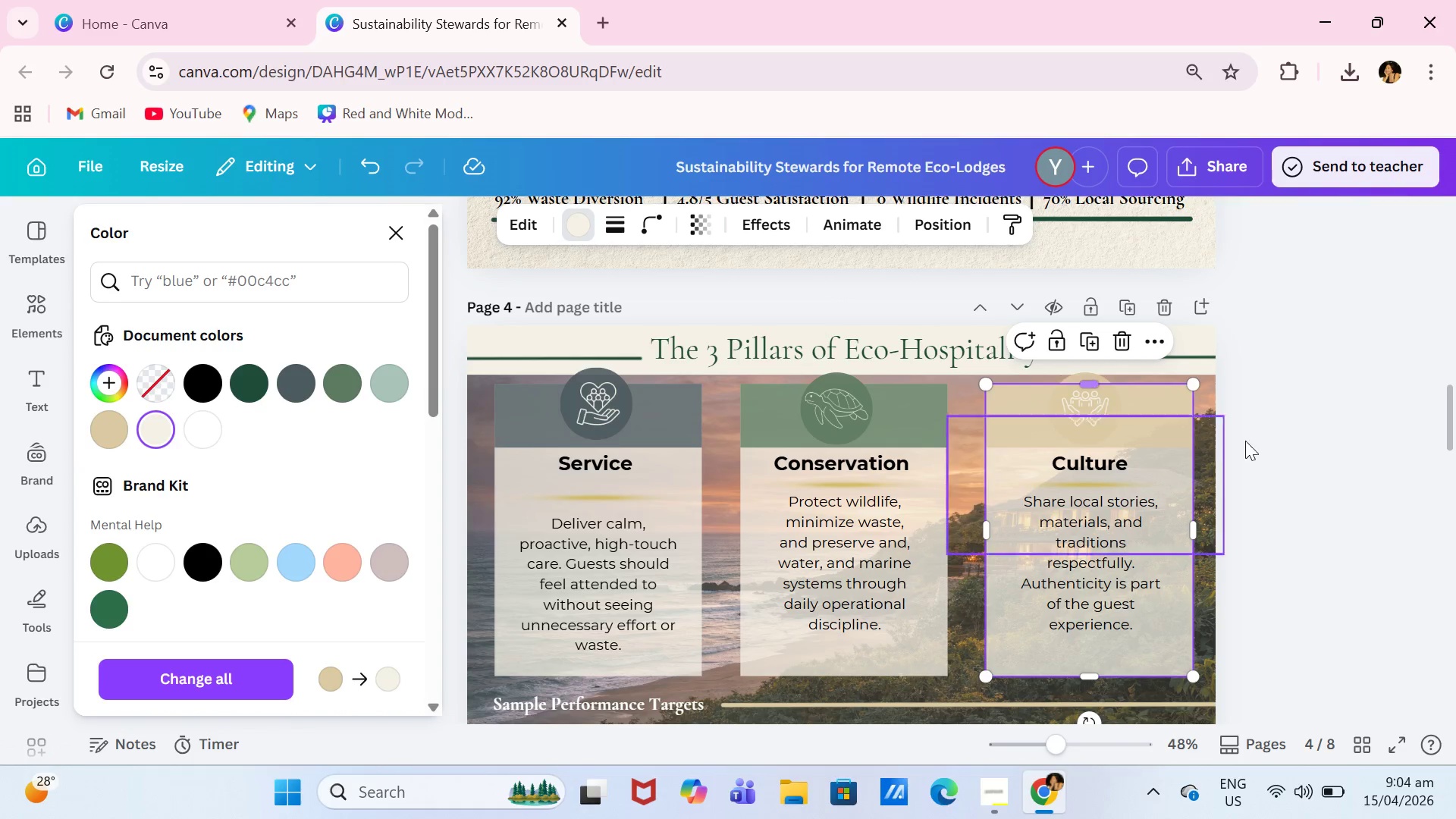 
left_click([1313, 453])
 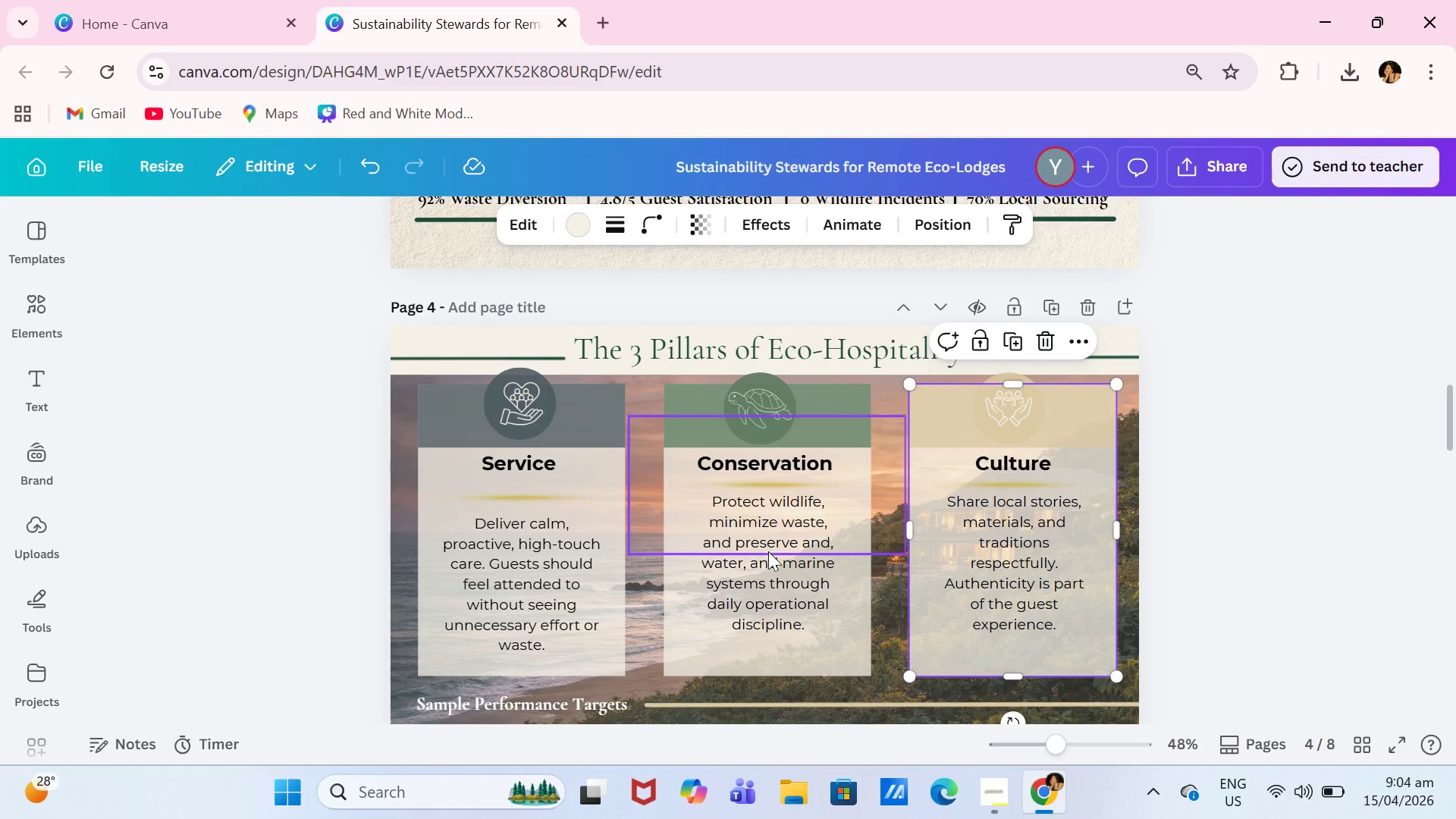 
left_click_drag(start_coordinate=[762, 587], to_coordinate=[763, 617])
 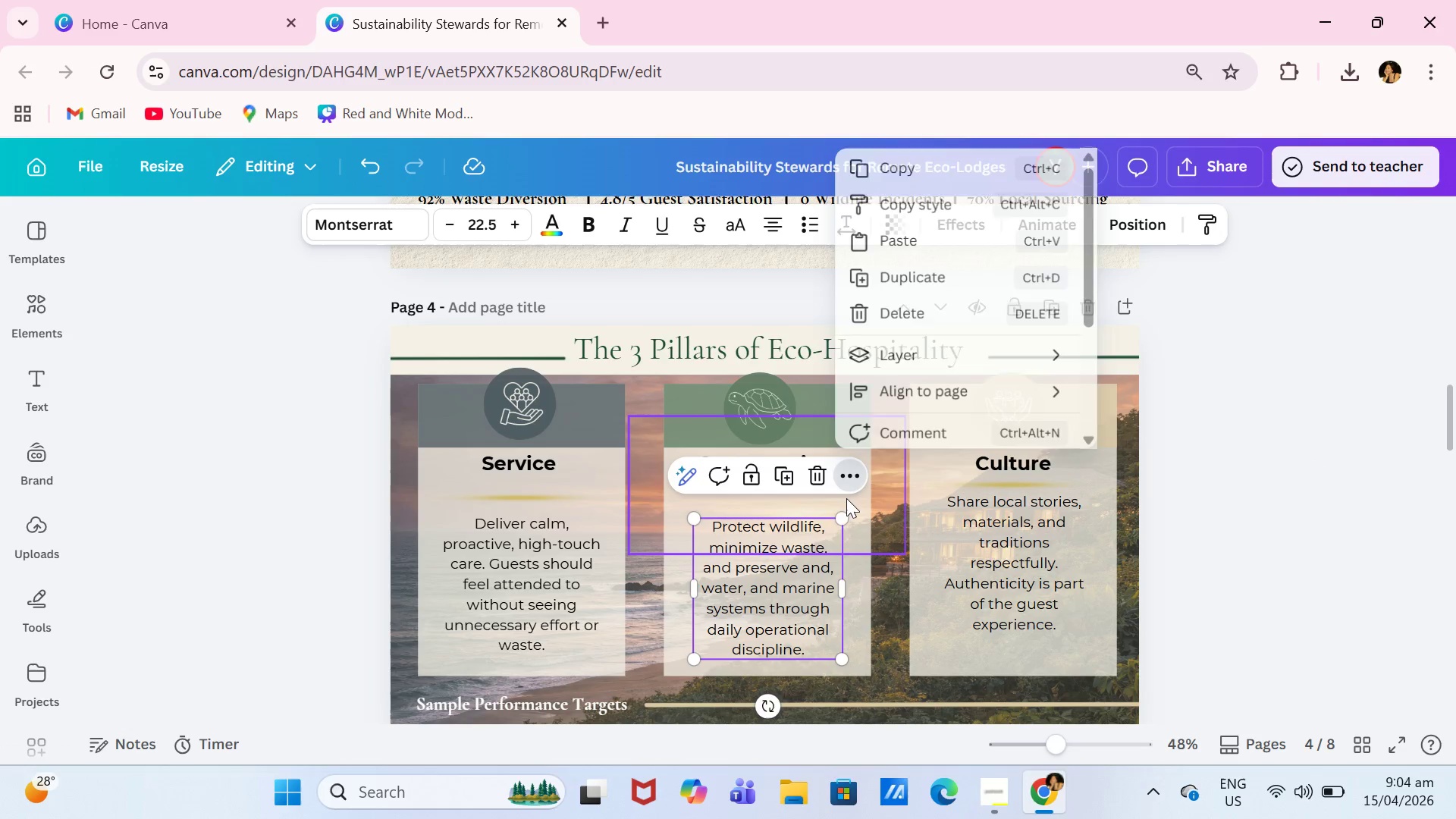 
left_click([846, 501])
 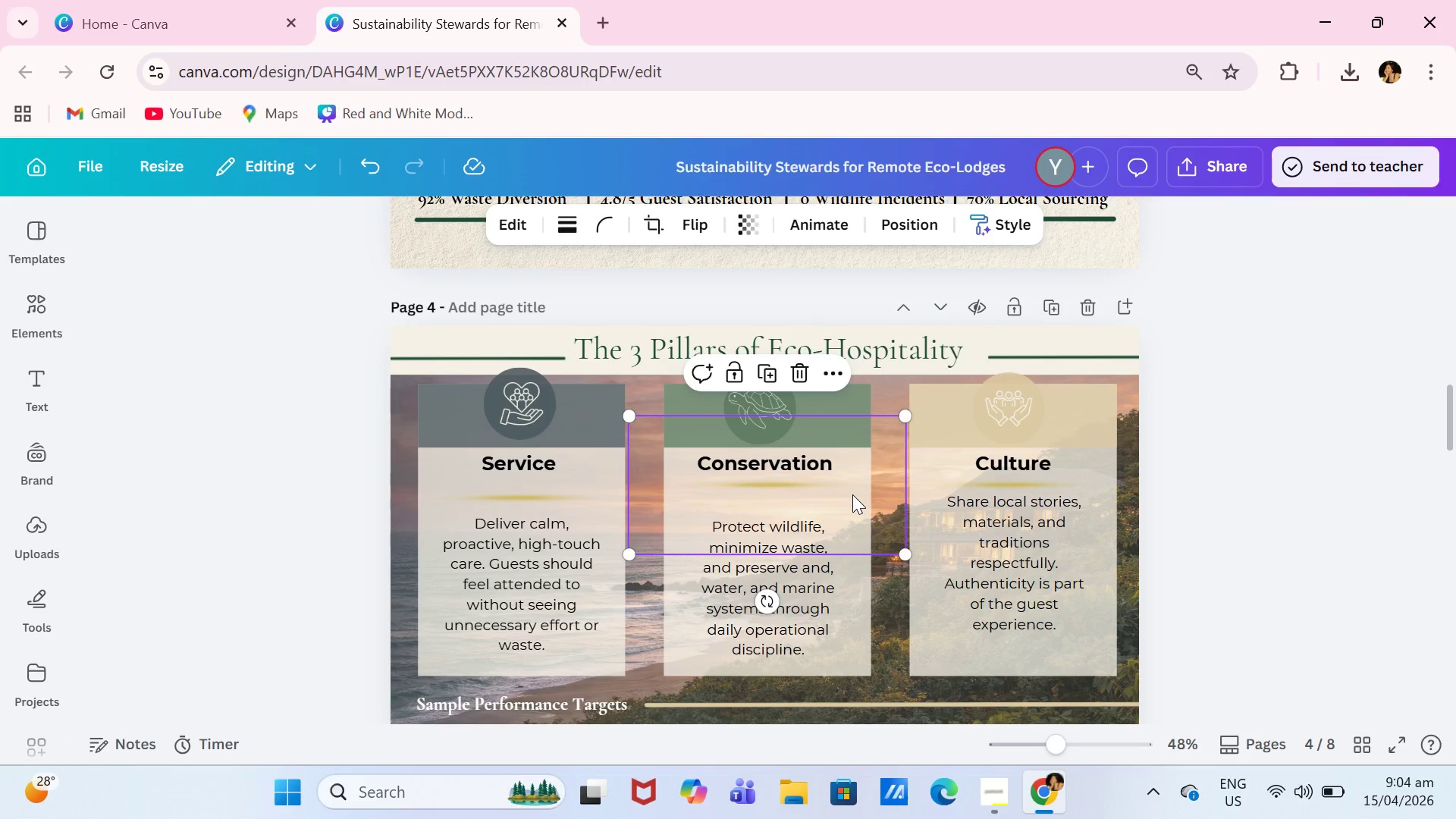 
left_click_drag(start_coordinate=[852, 494], to_coordinate=[855, 512])
 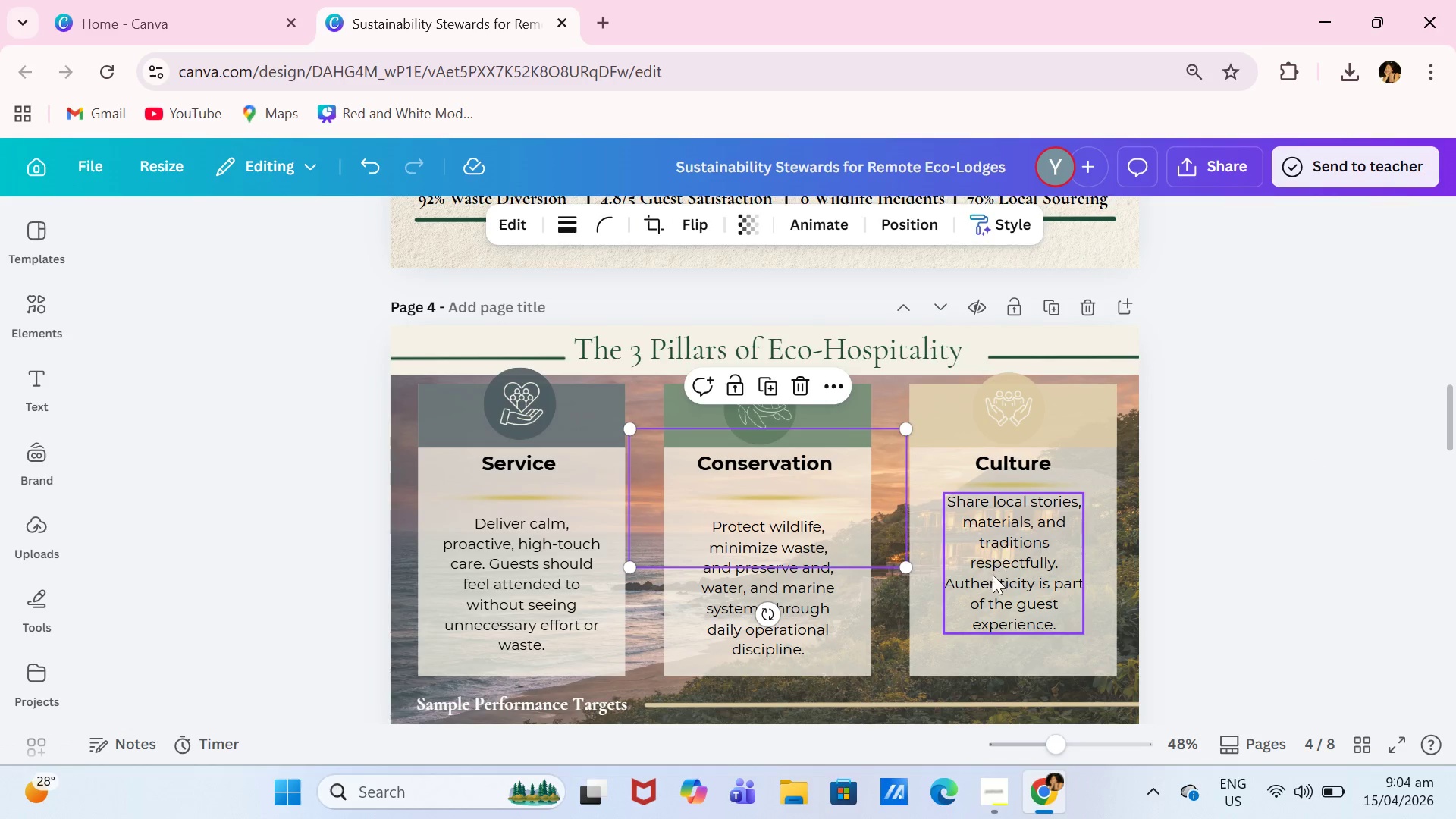 
left_click_drag(start_coordinate=[993, 581], to_coordinate=[995, 611])
 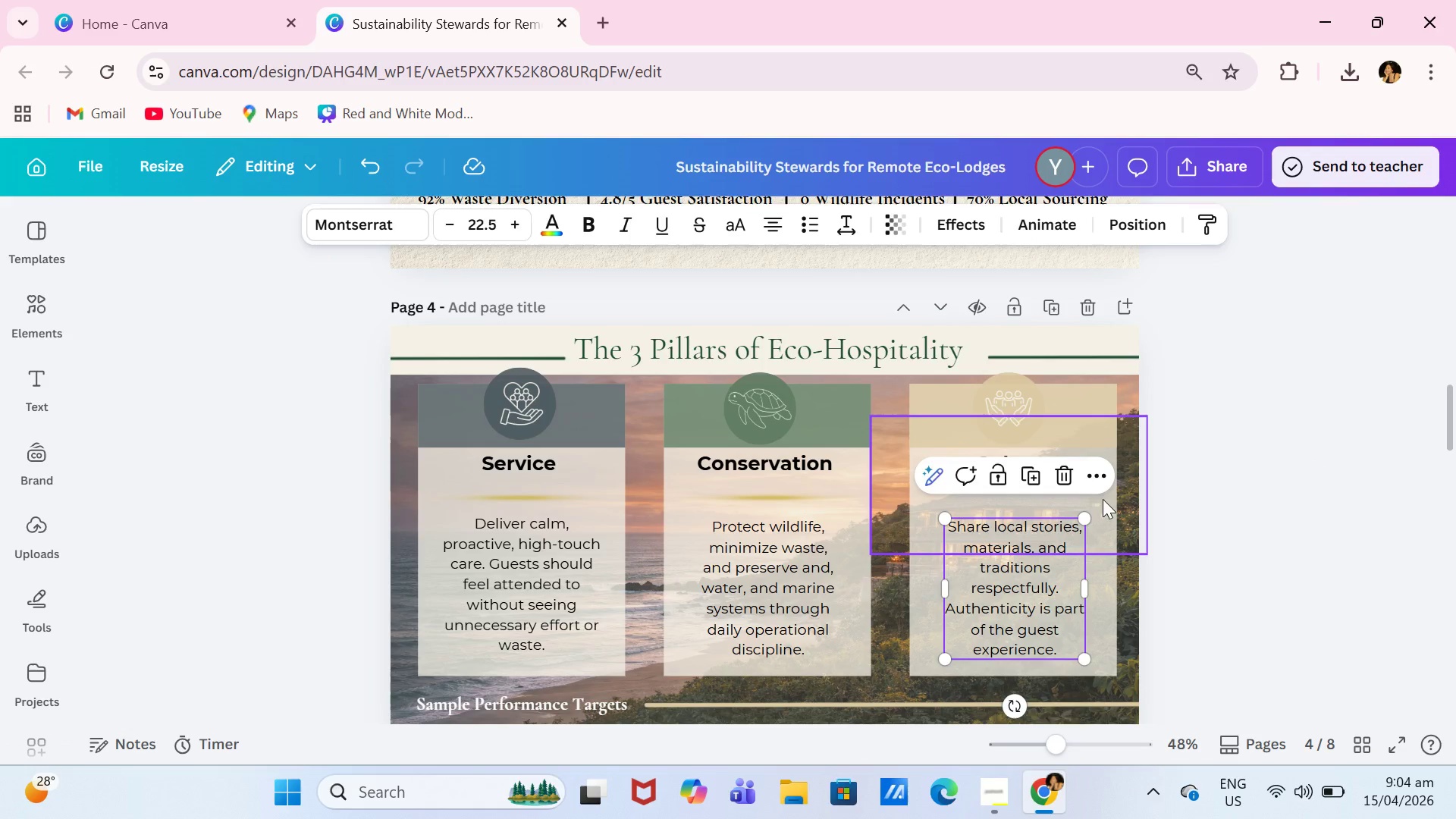 
left_click_drag(start_coordinate=[1103, 499], to_coordinate=[1101, 515])
 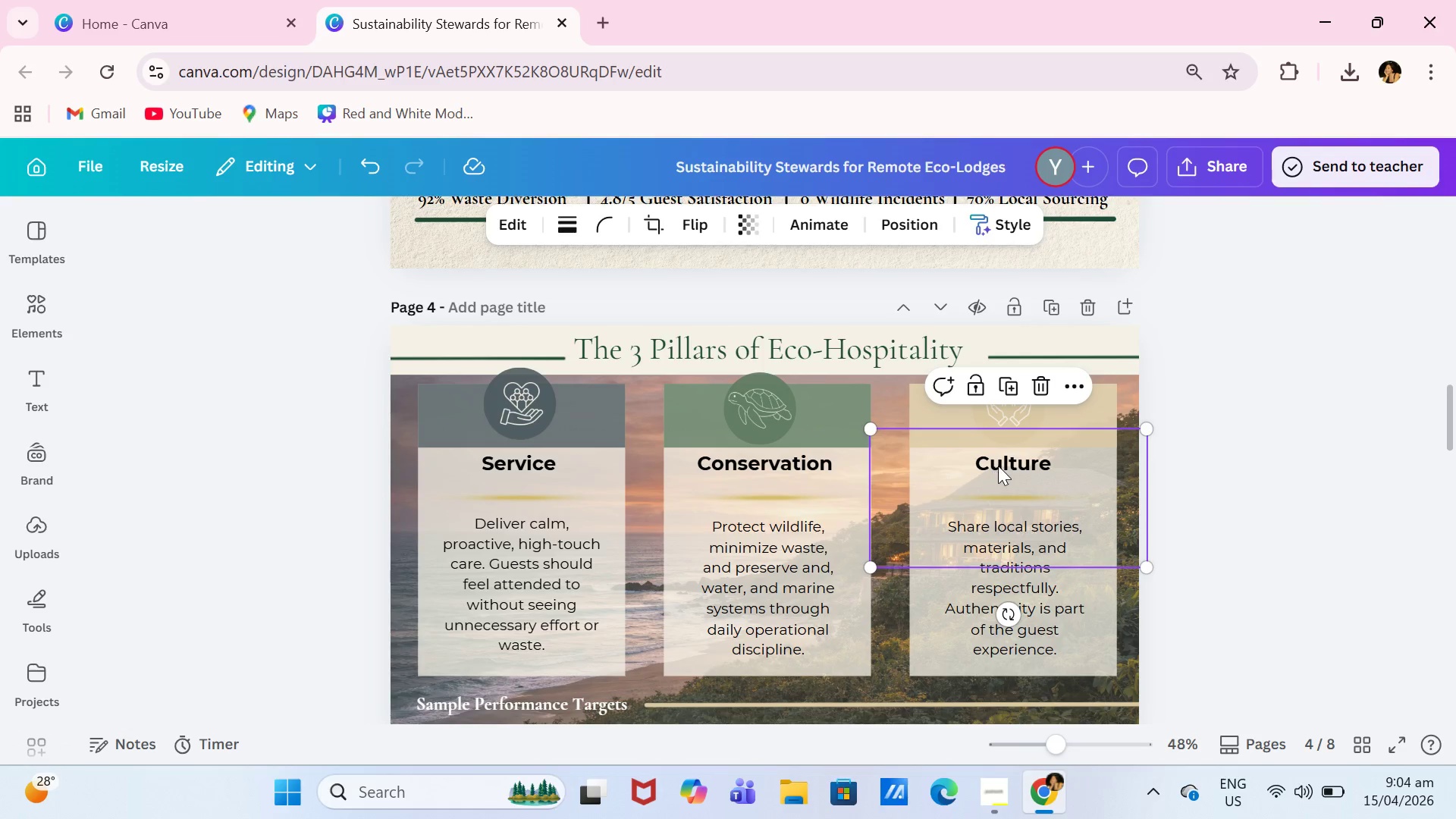 
double_click([1014, 465])
 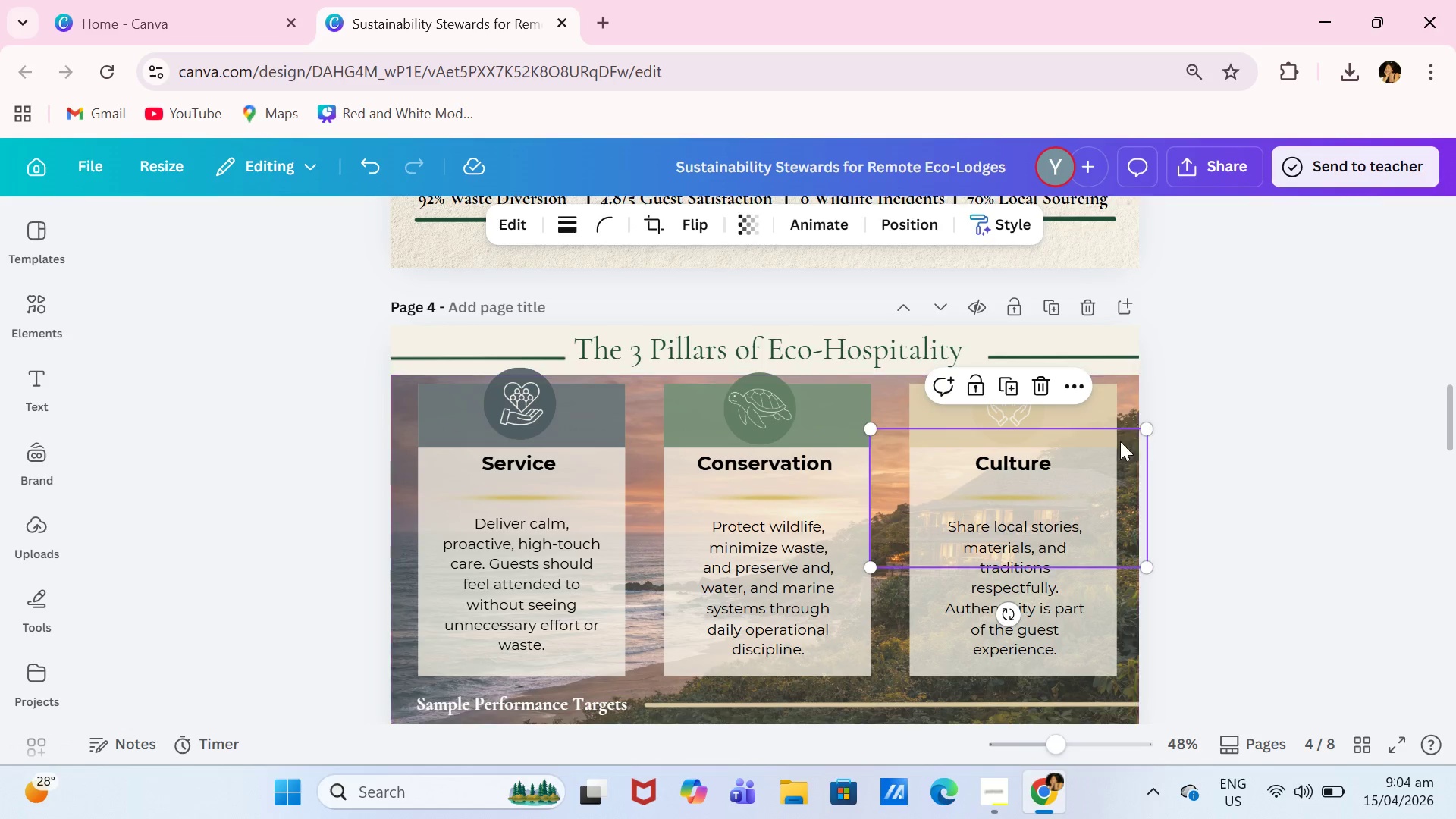 
left_click([1276, 466])
 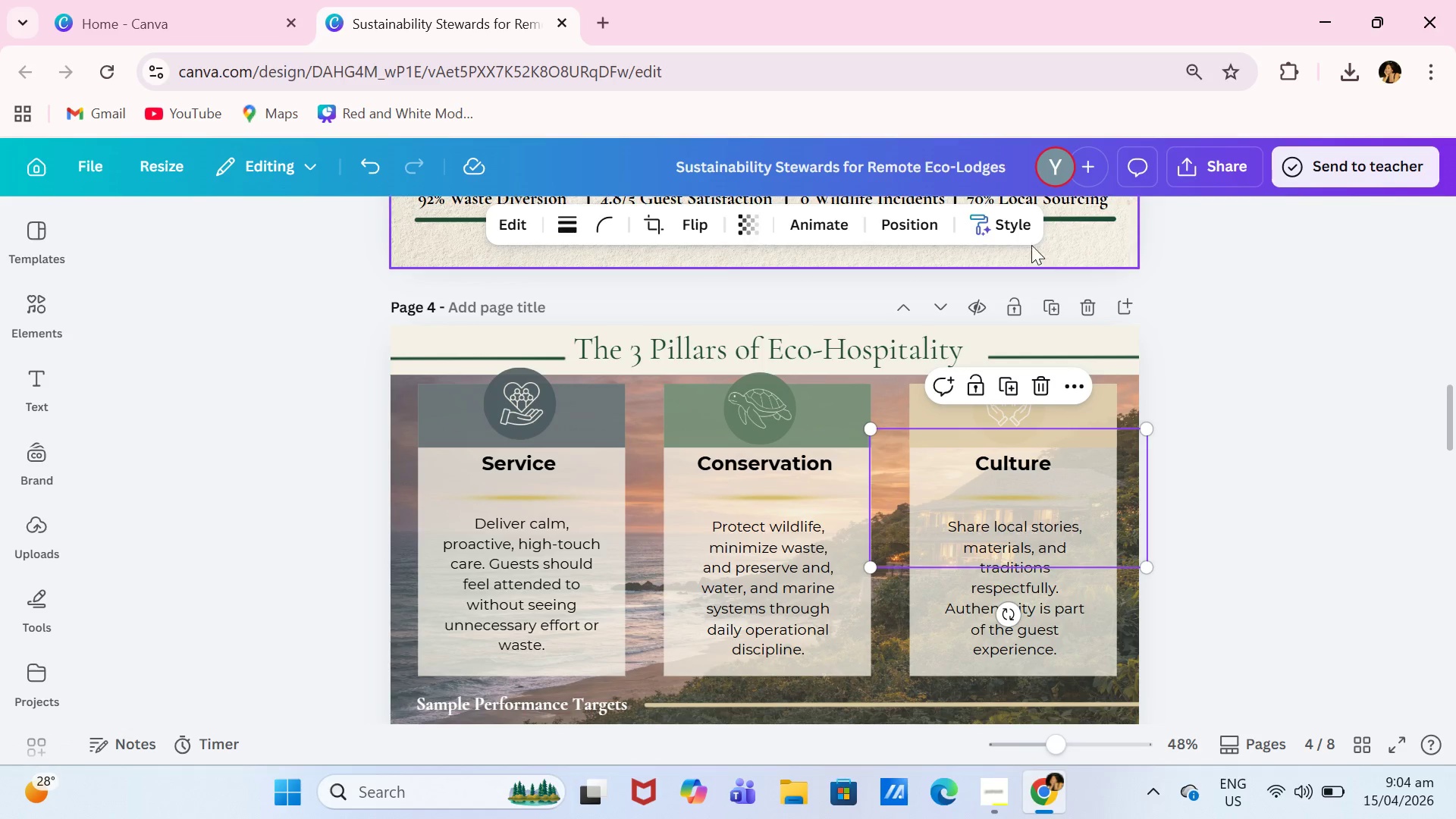 
left_click([921, 219])
 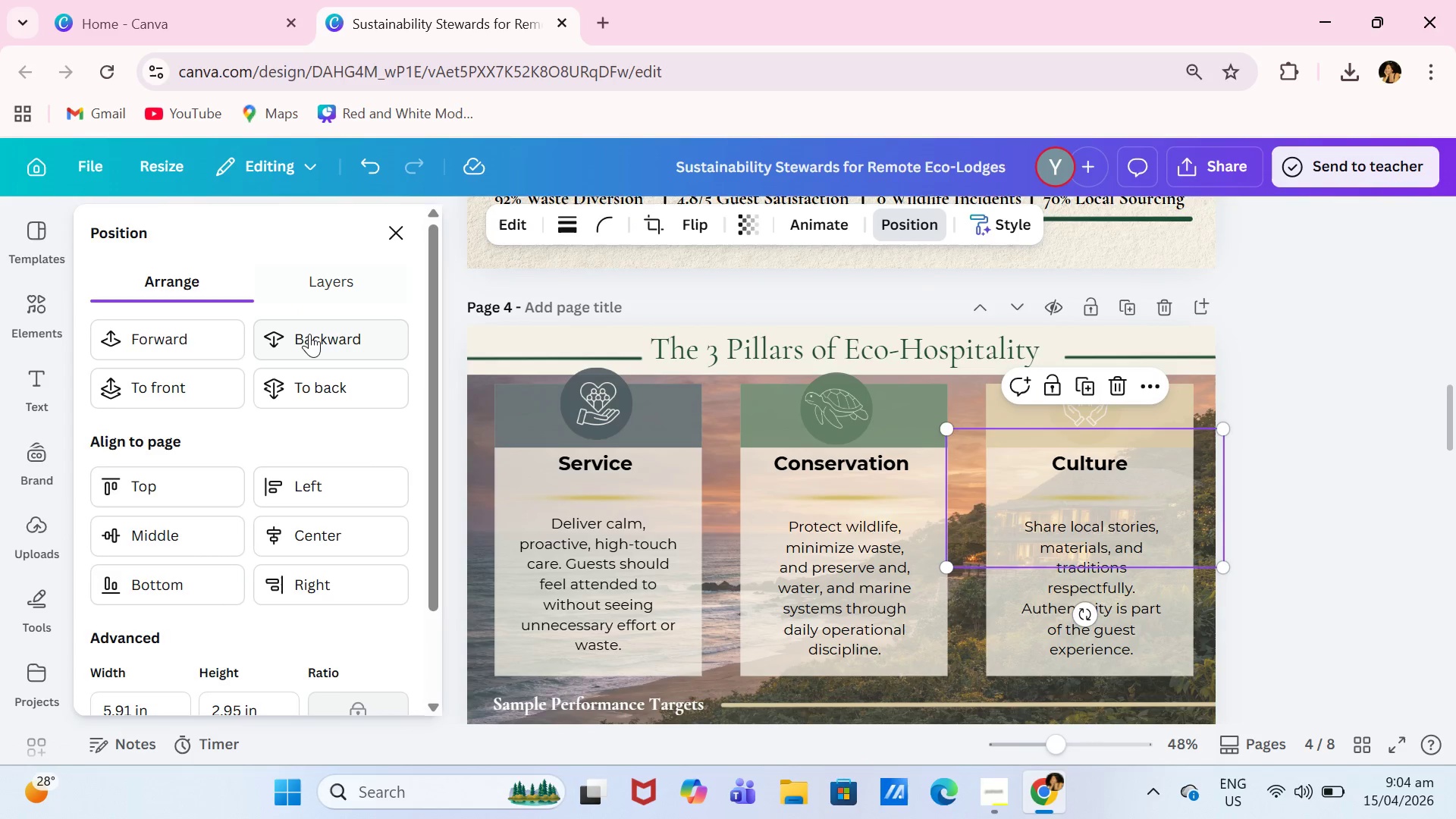 
left_click([309, 334])
 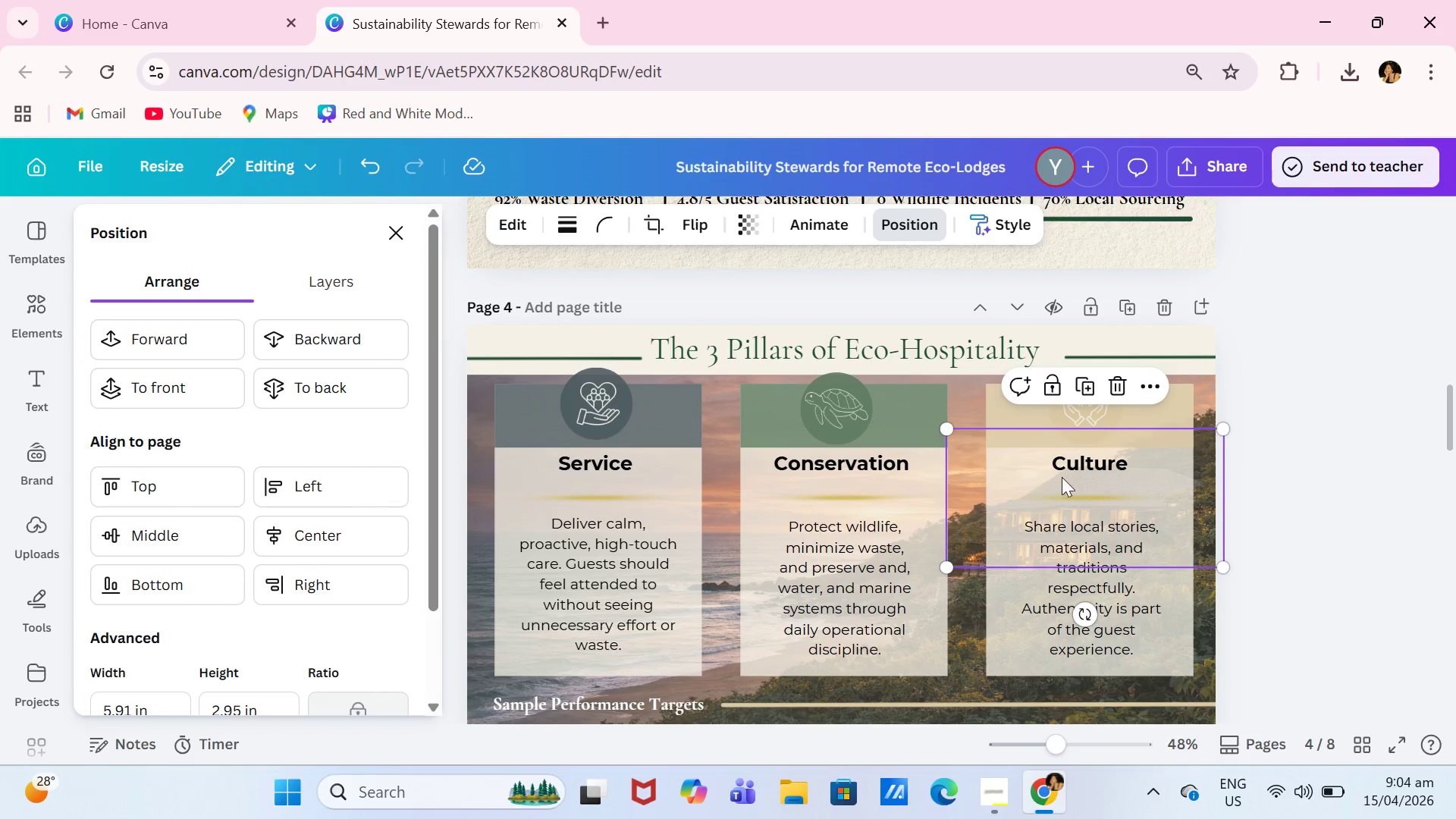 
left_click([1072, 471])
 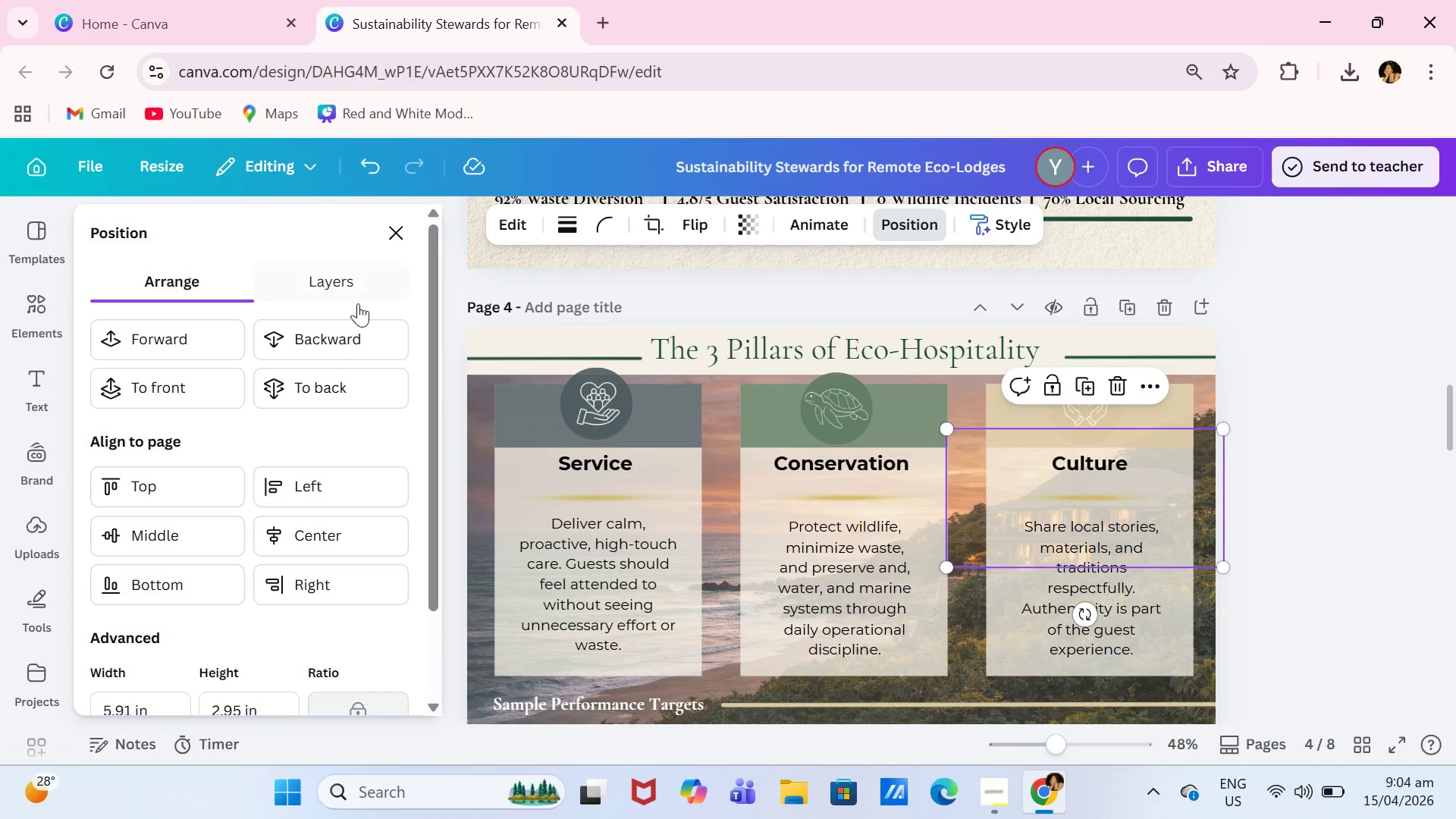 
left_click([356, 337])
 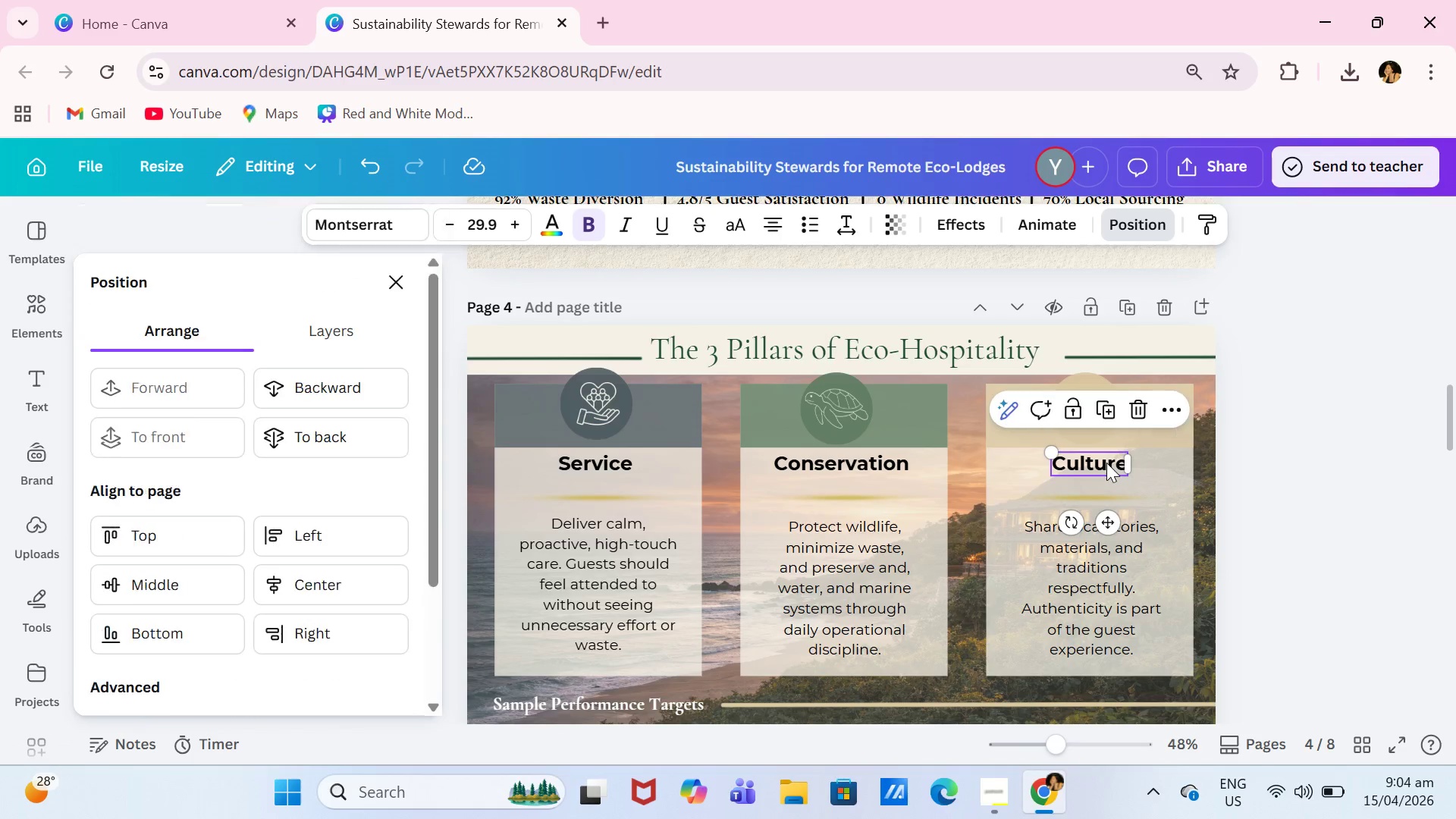 
double_click([1106, 463])
 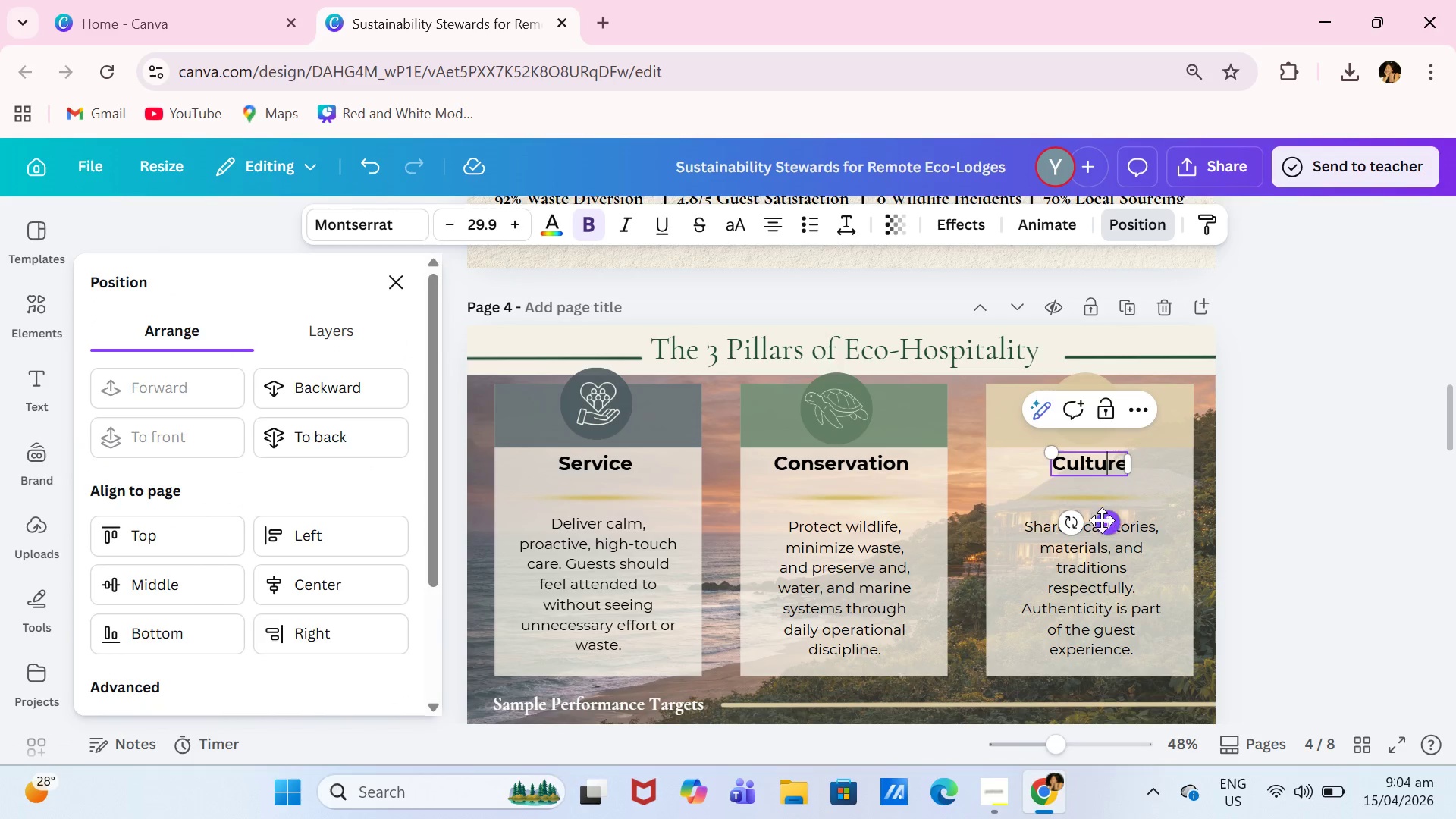 
left_click_drag(start_coordinate=[1102, 521], to_coordinate=[1106, 531])
 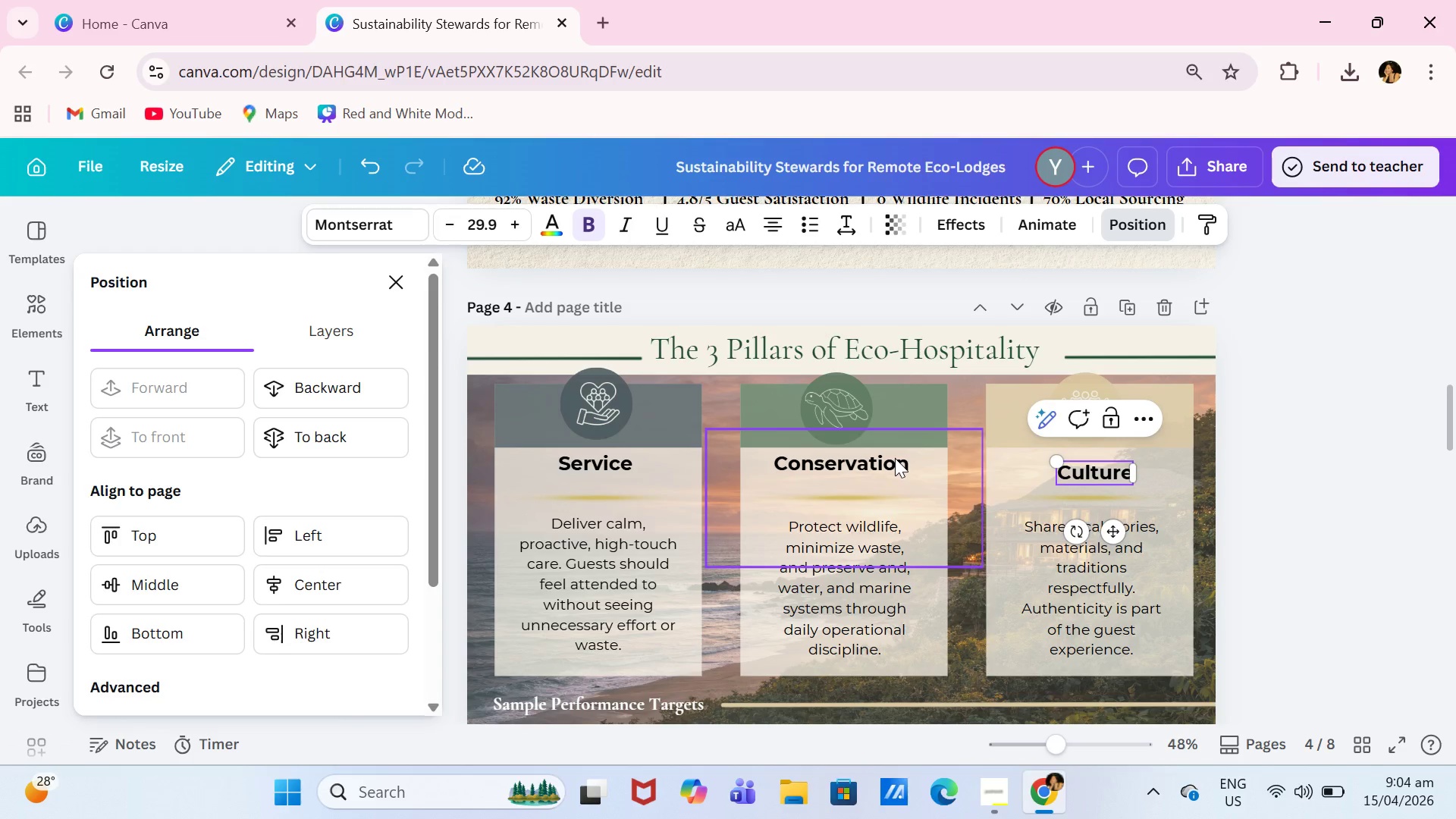 
left_click([895, 458])
 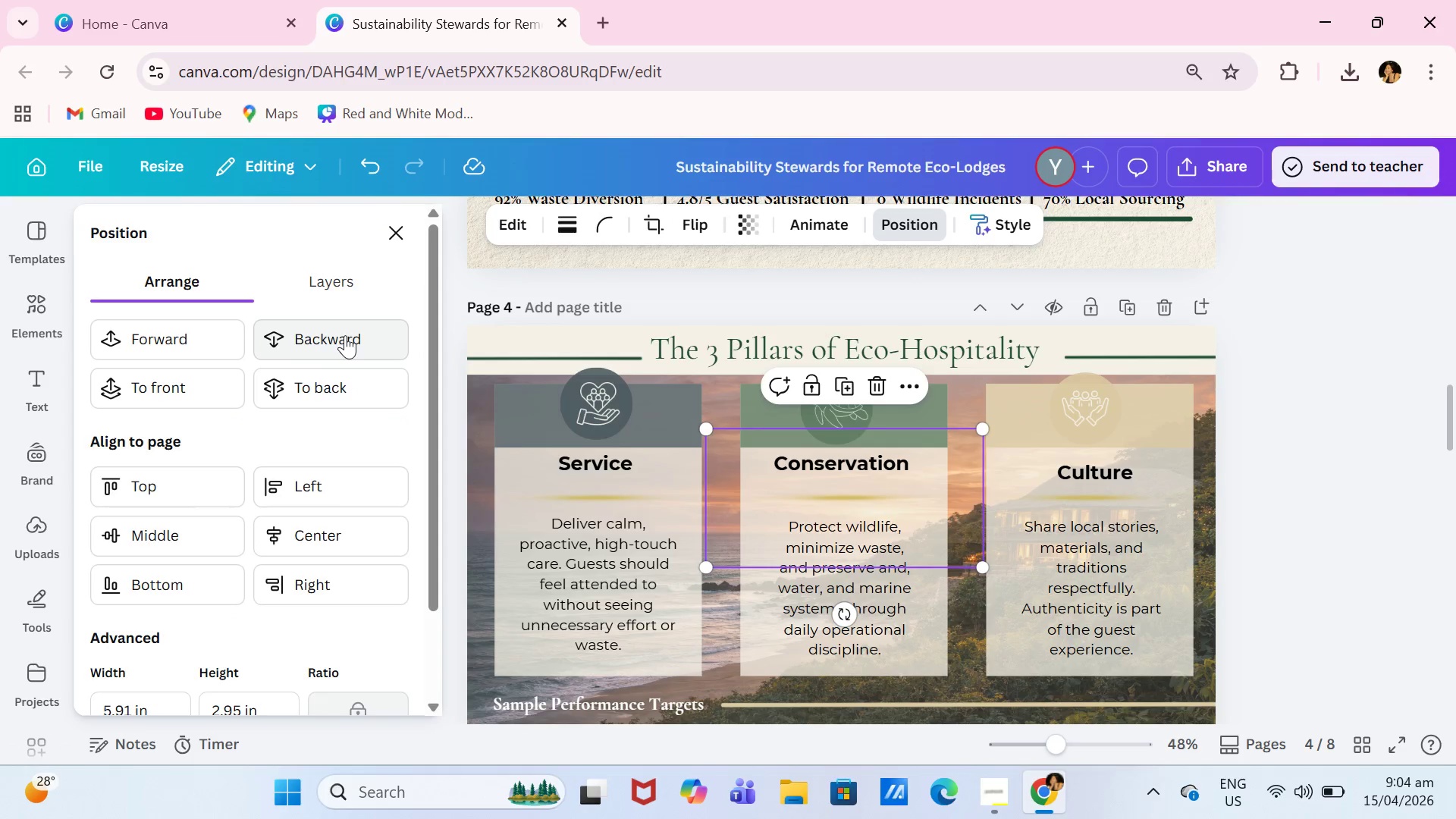 
double_click([345, 335])
 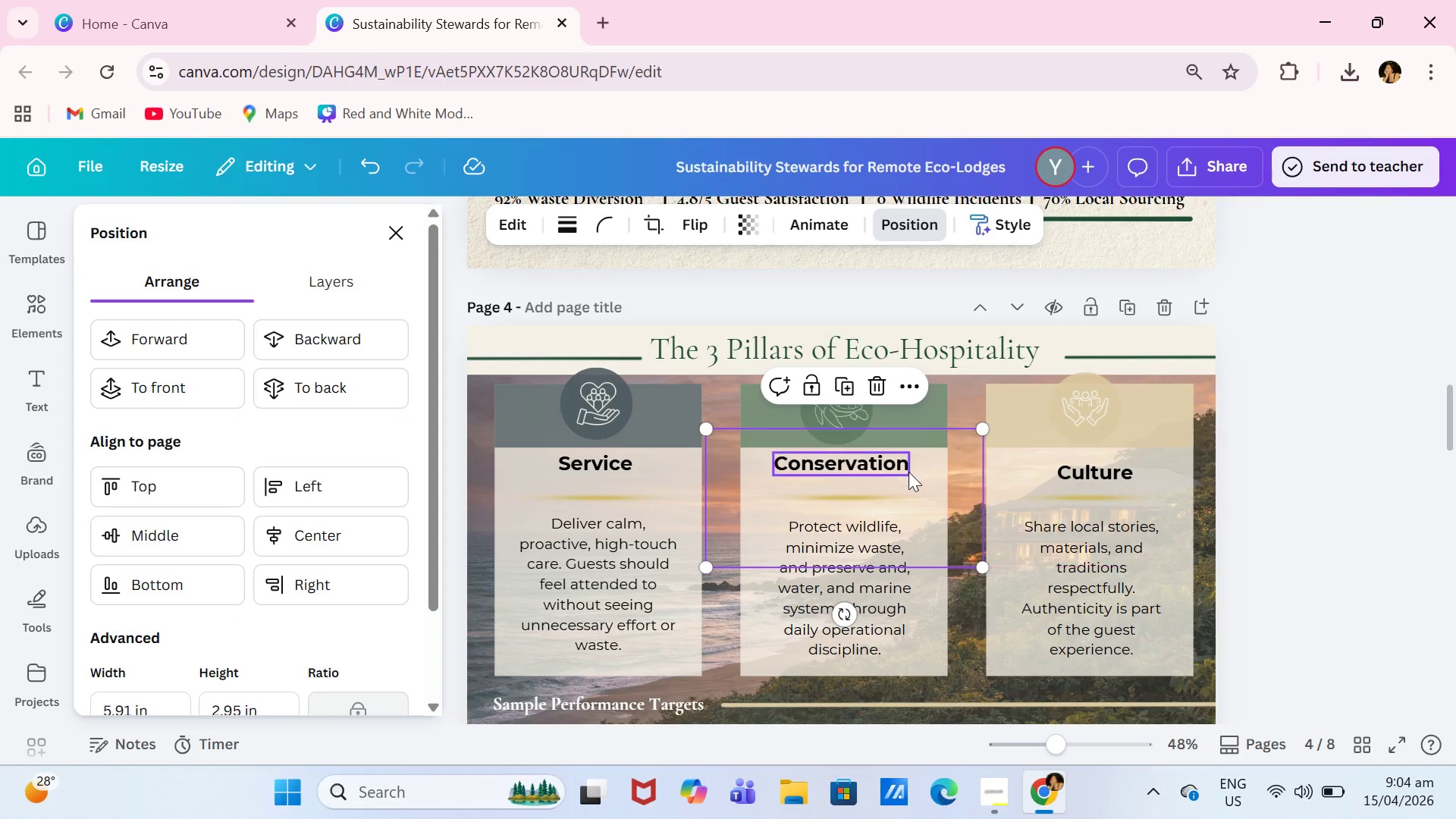 
left_click_drag(start_coordinate=[904, 472], to_coordinate=[911, 483])
 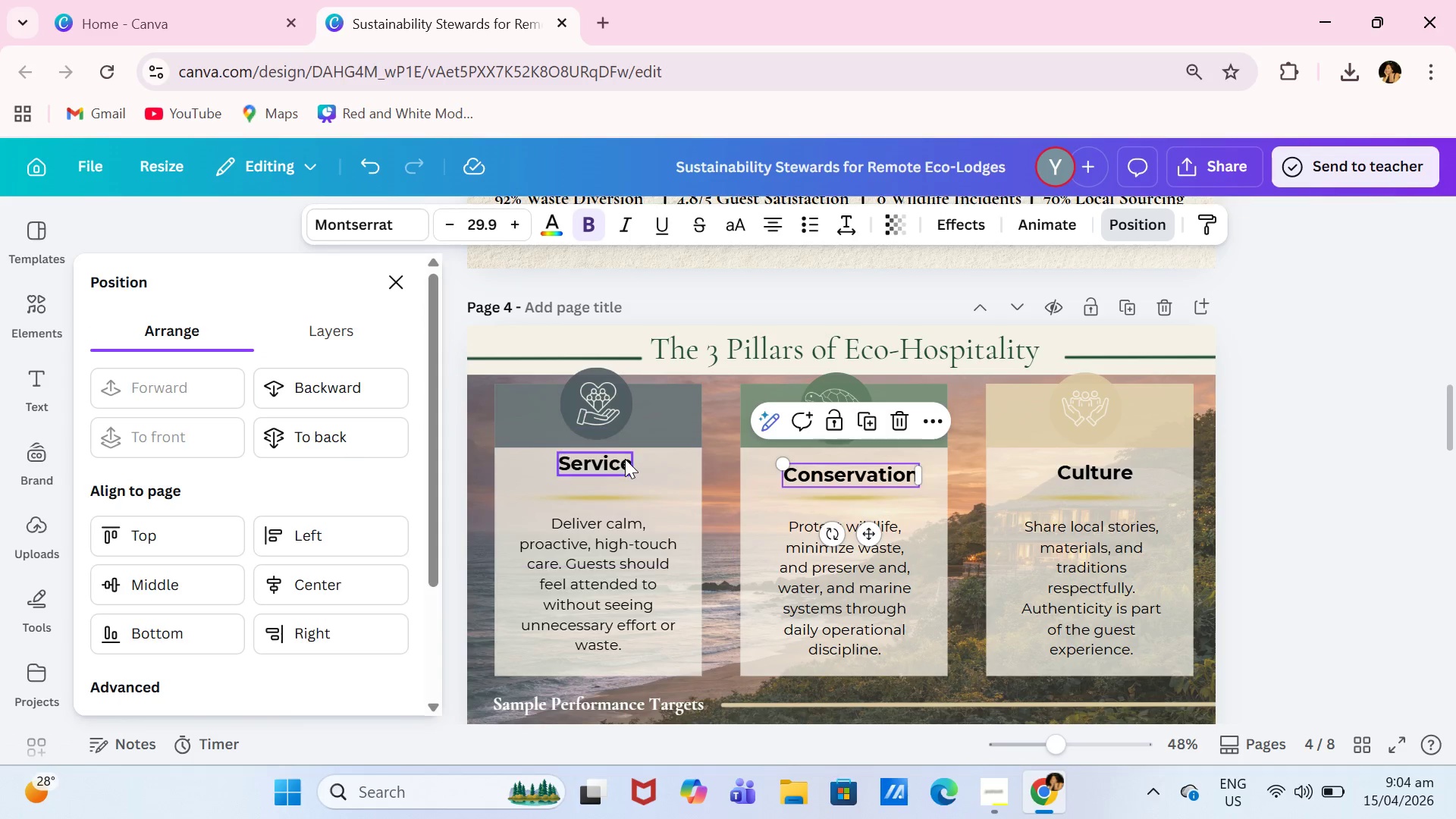 
left_click([624, 459])
 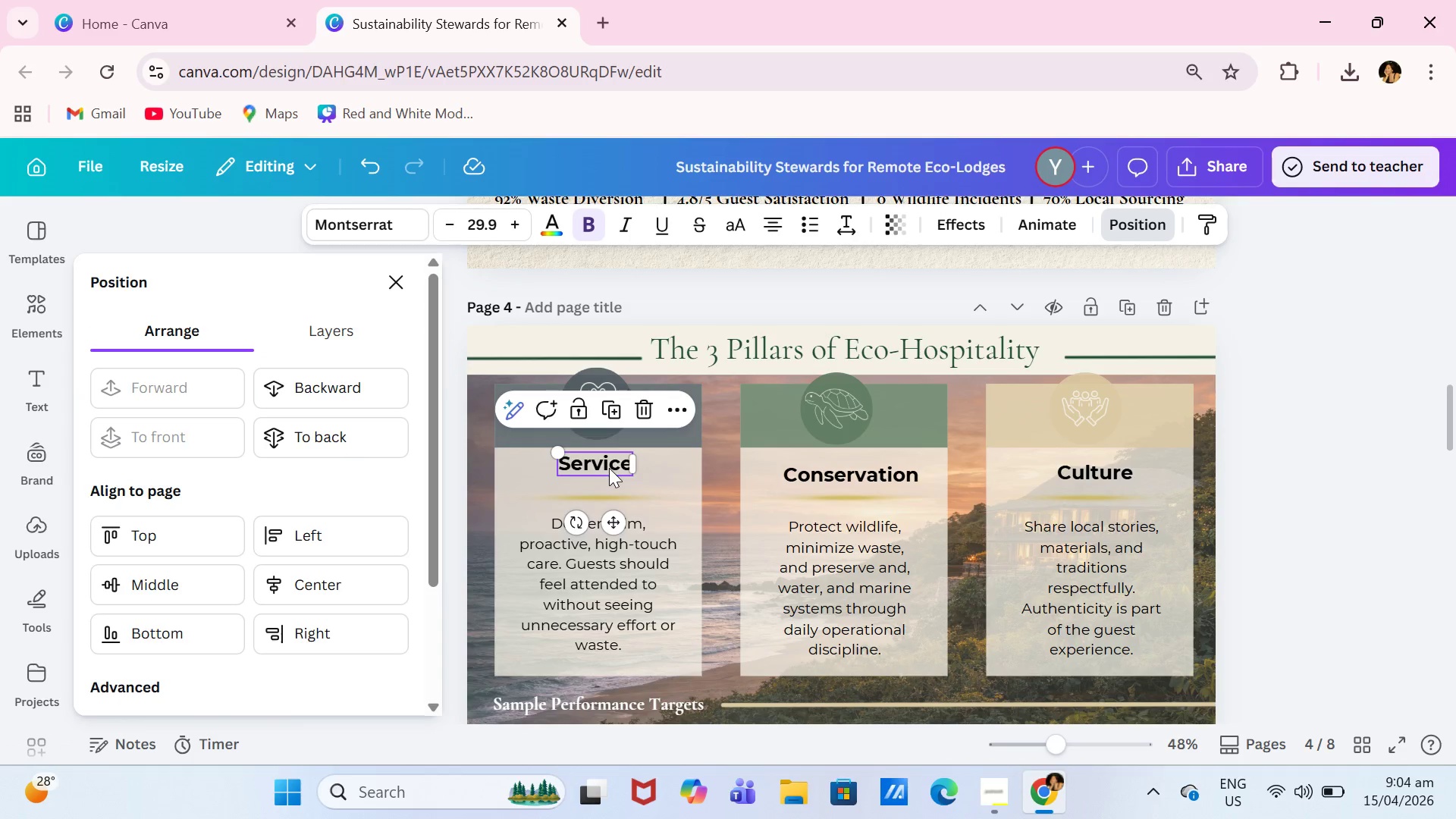 
left_click_drag(start_coordinate=[613, 467], to_coordinate=[613, 480])
 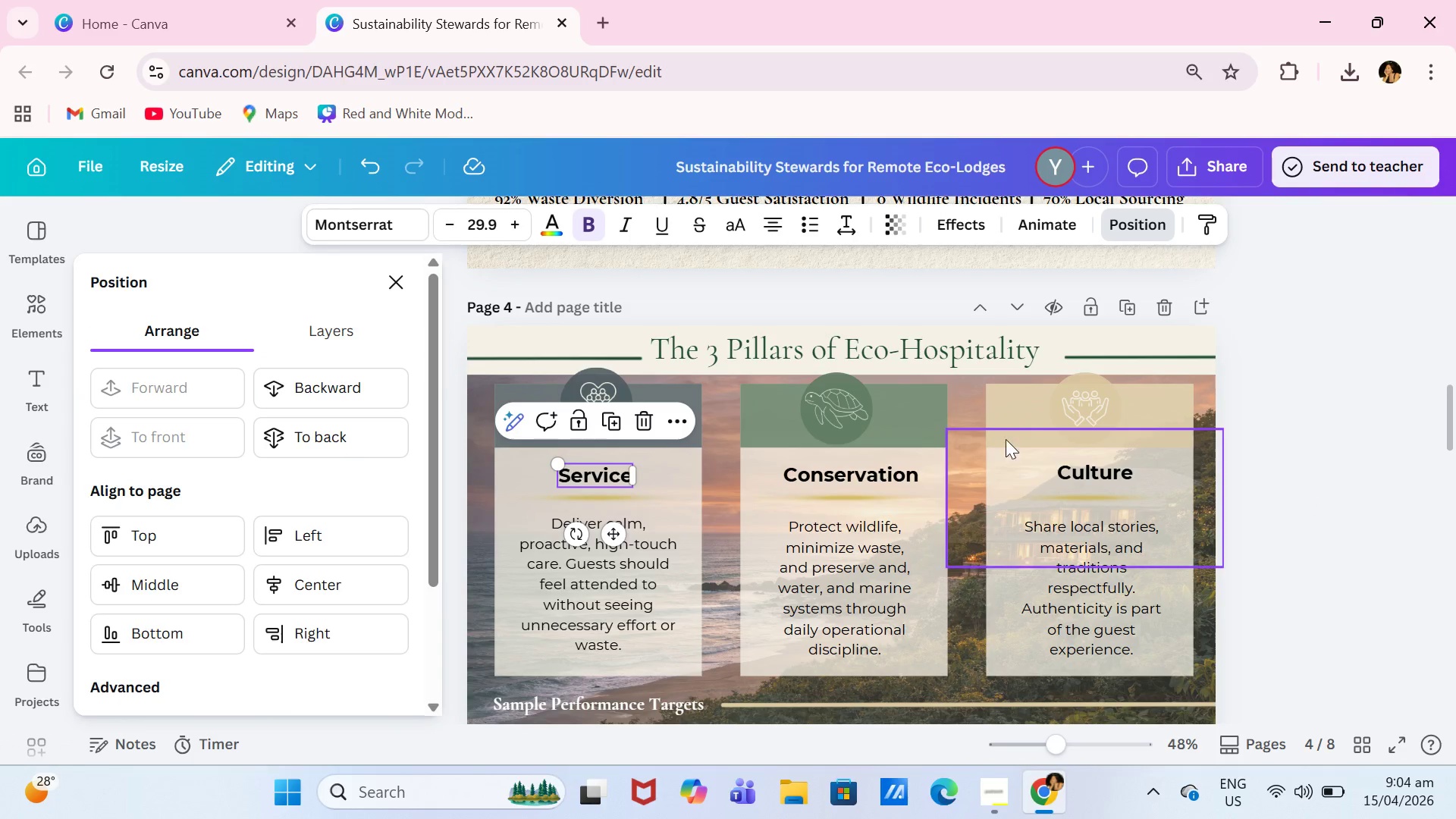 
left_click([924, 410])
 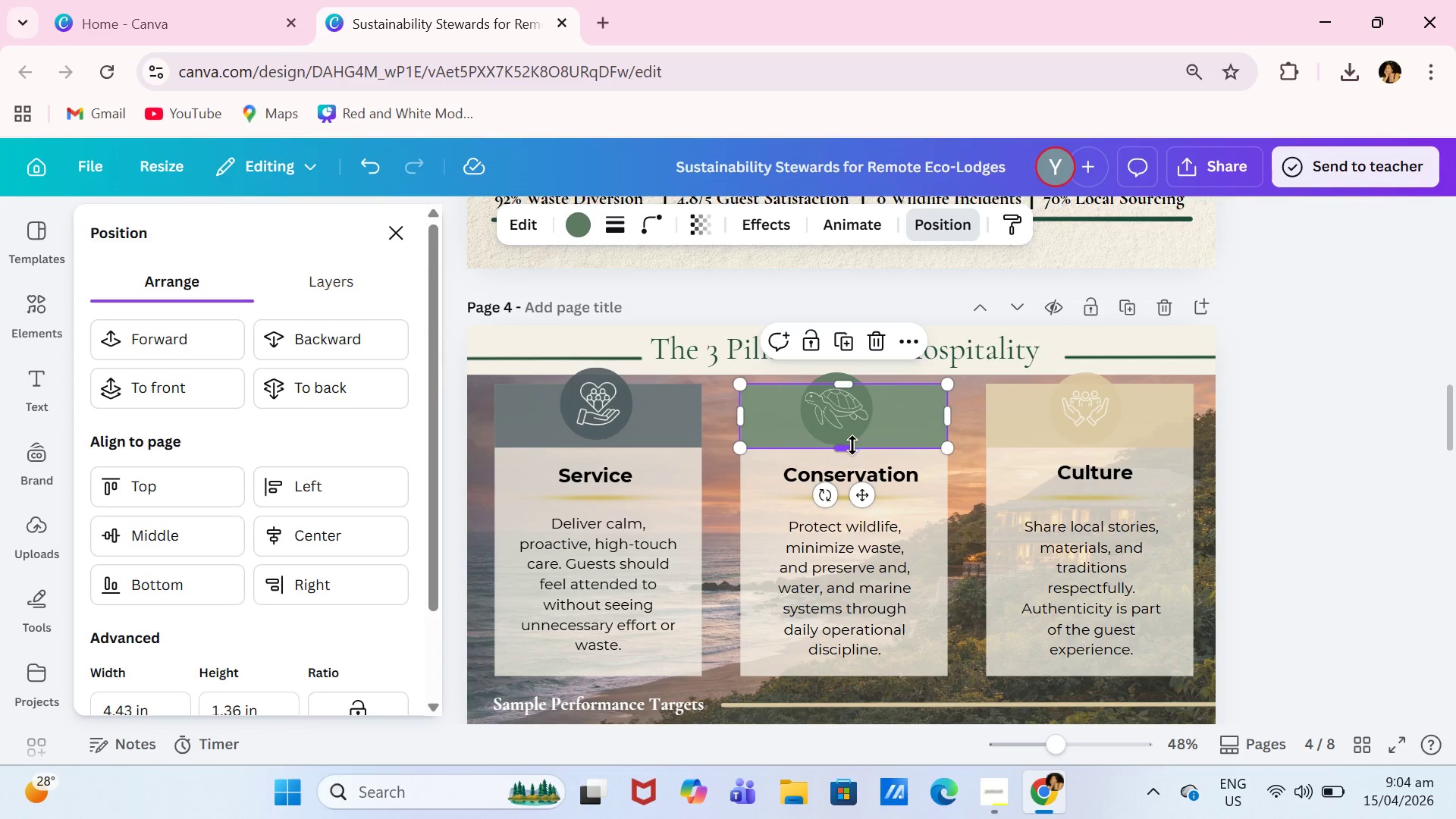 
left_click_drag(start_coordinate=[852, 445], to_coordinate=[852, 453])
 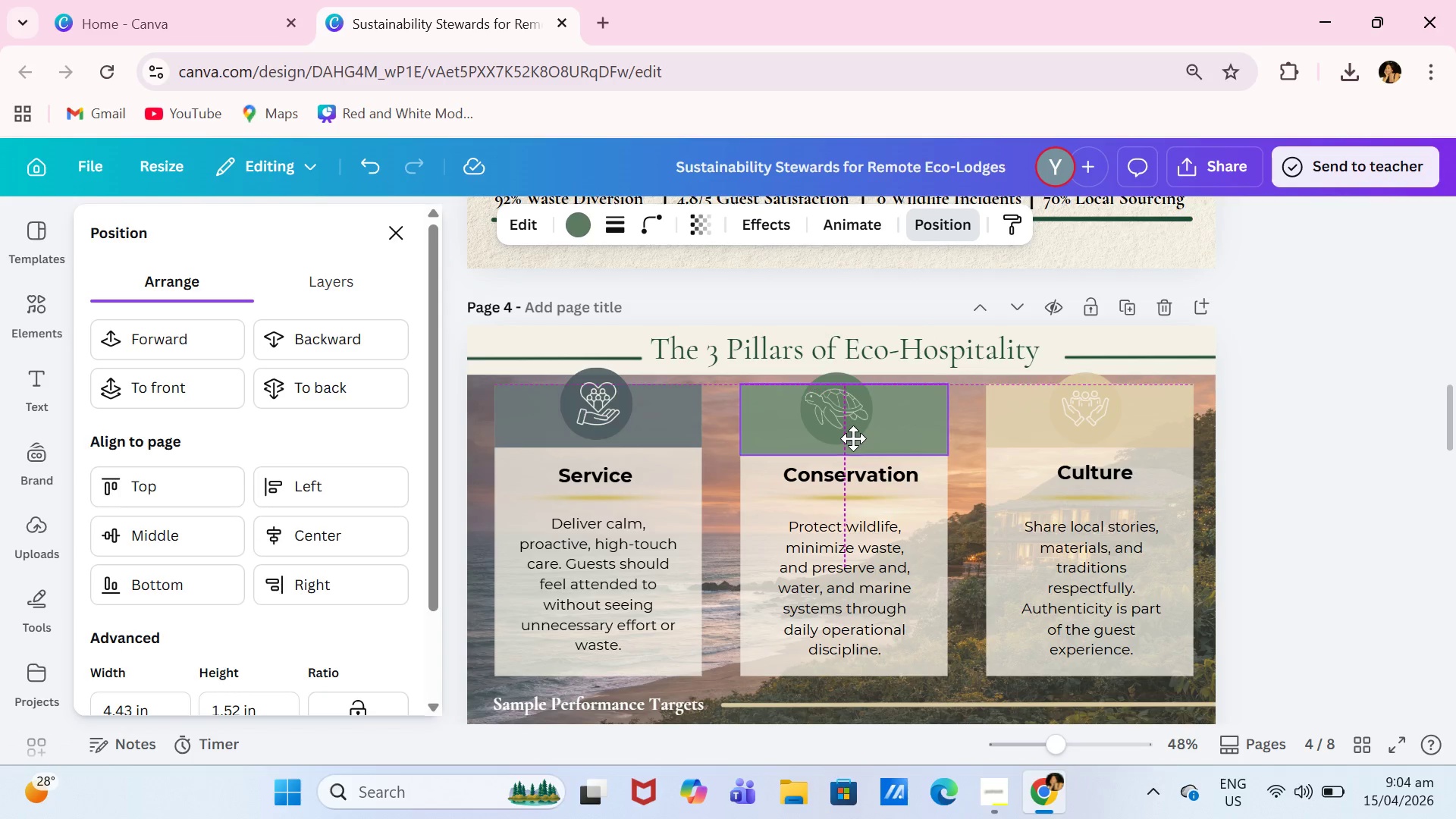 
left_click([852, 415])
 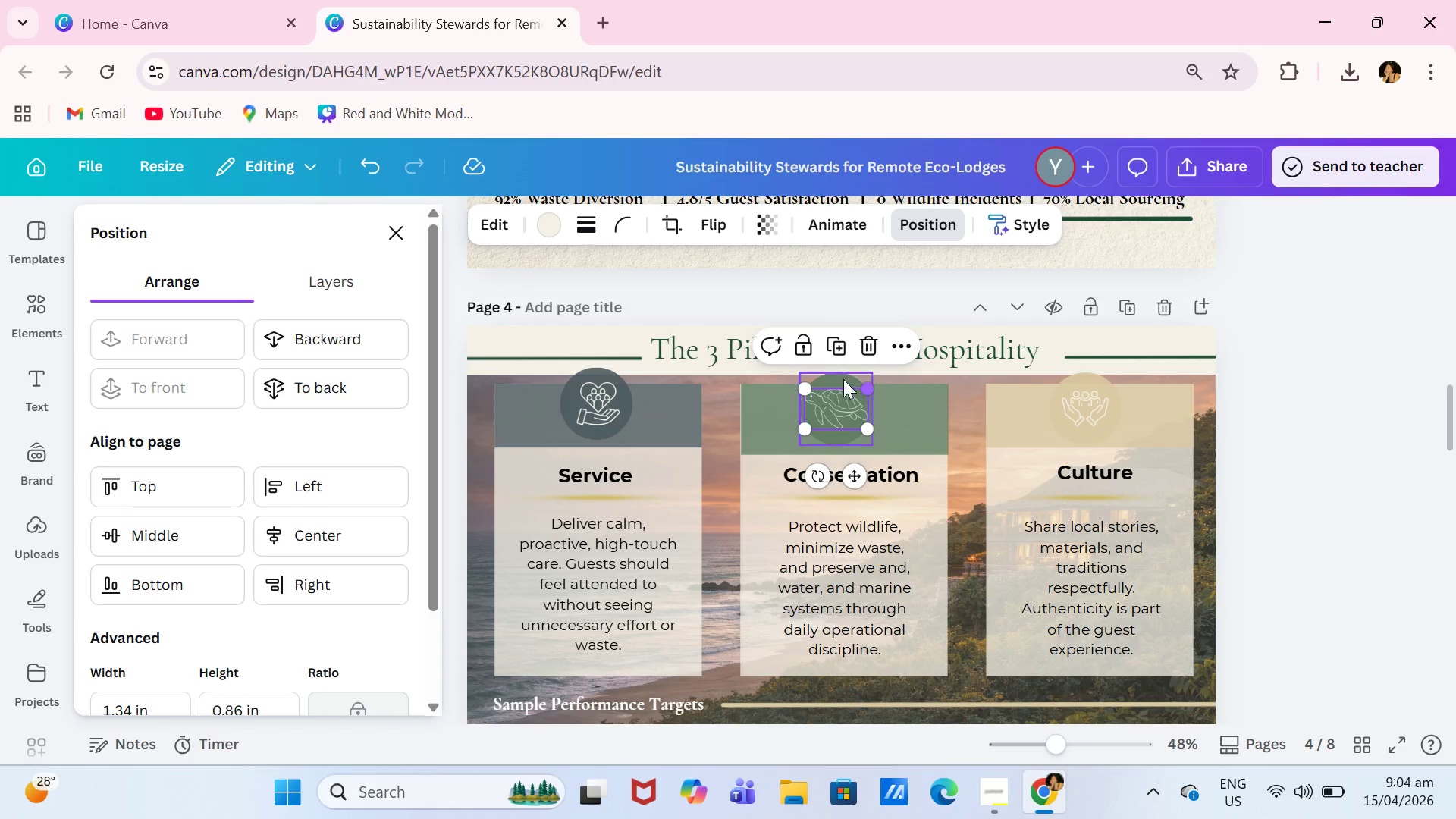 
left_click_drag(start_coordinate=[842, 377], to_coordinate=[844, 387])
 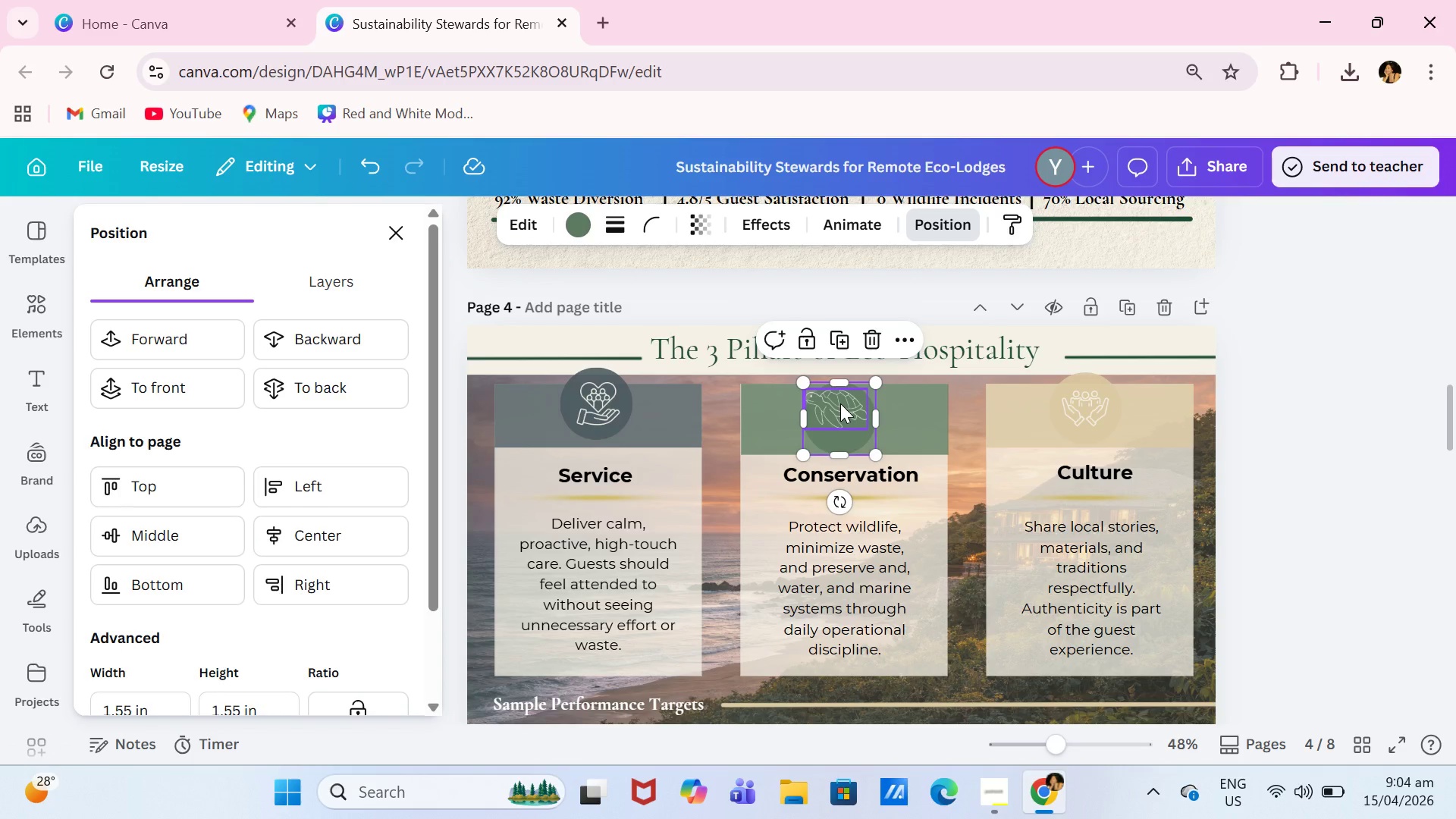 
left_click([840, 403])
 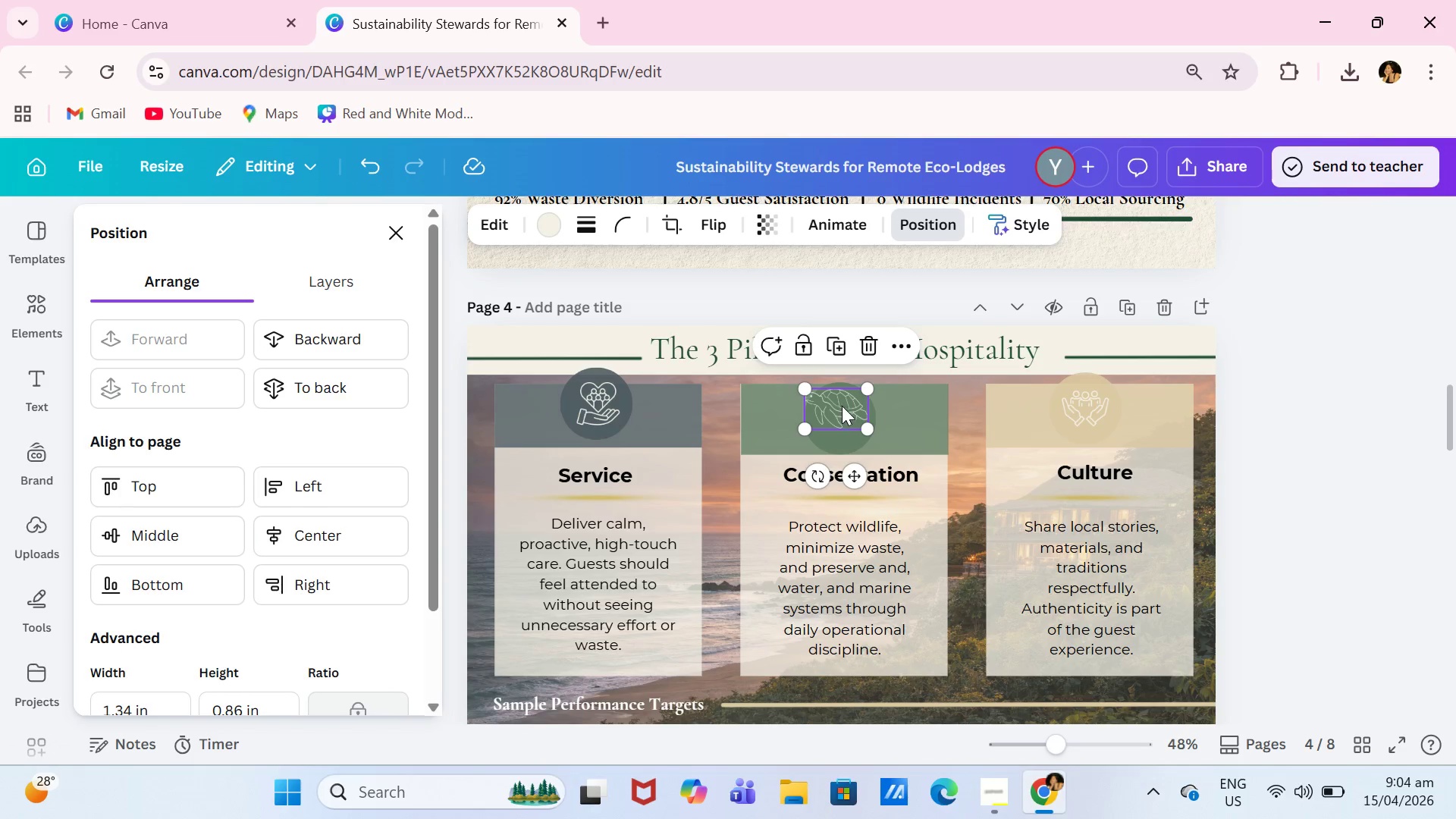 
left_click_drag(start_coordinate=[842, 405], to_coordinate=[846, 417])
 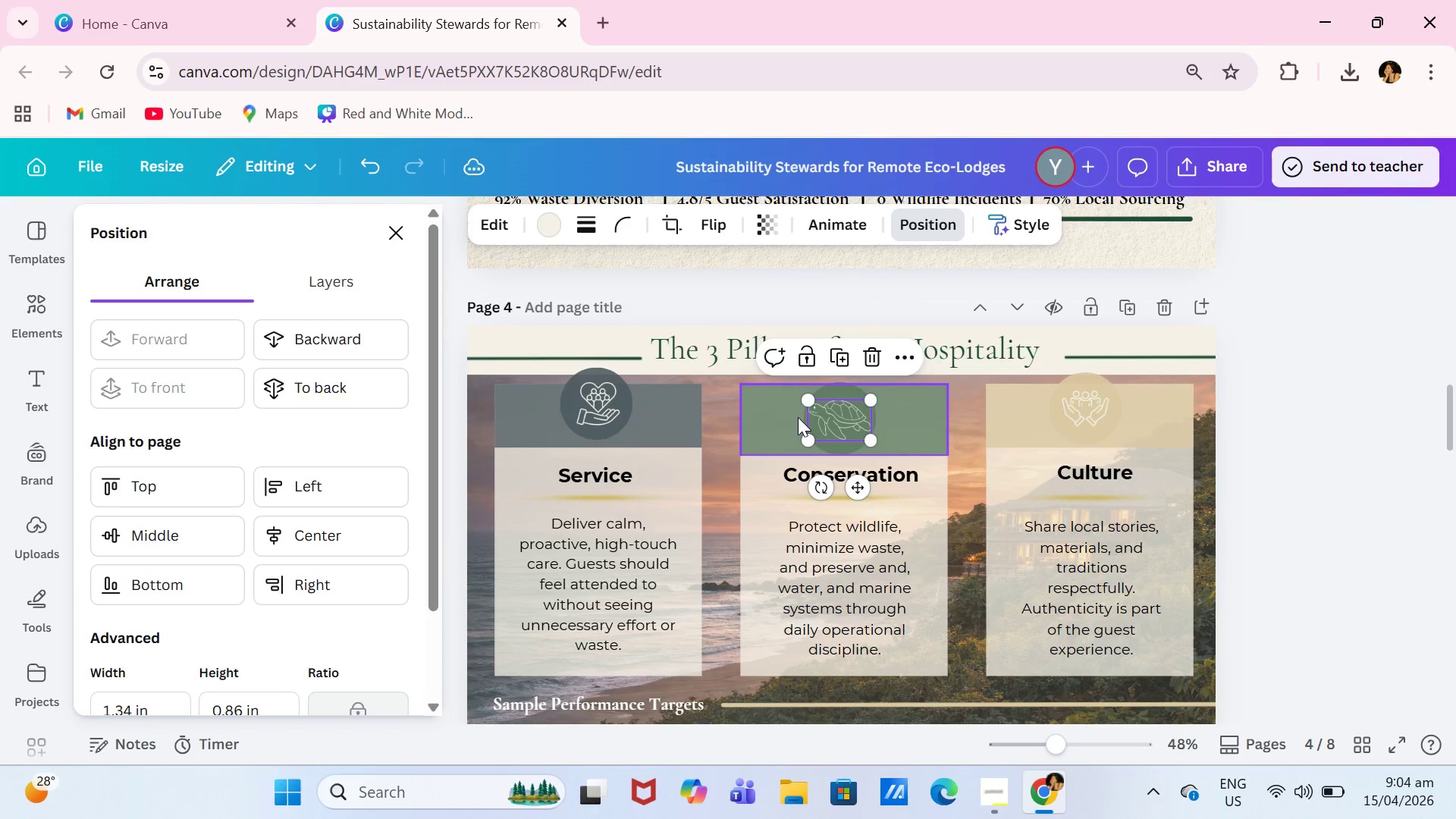 
left_click([798, 417])
 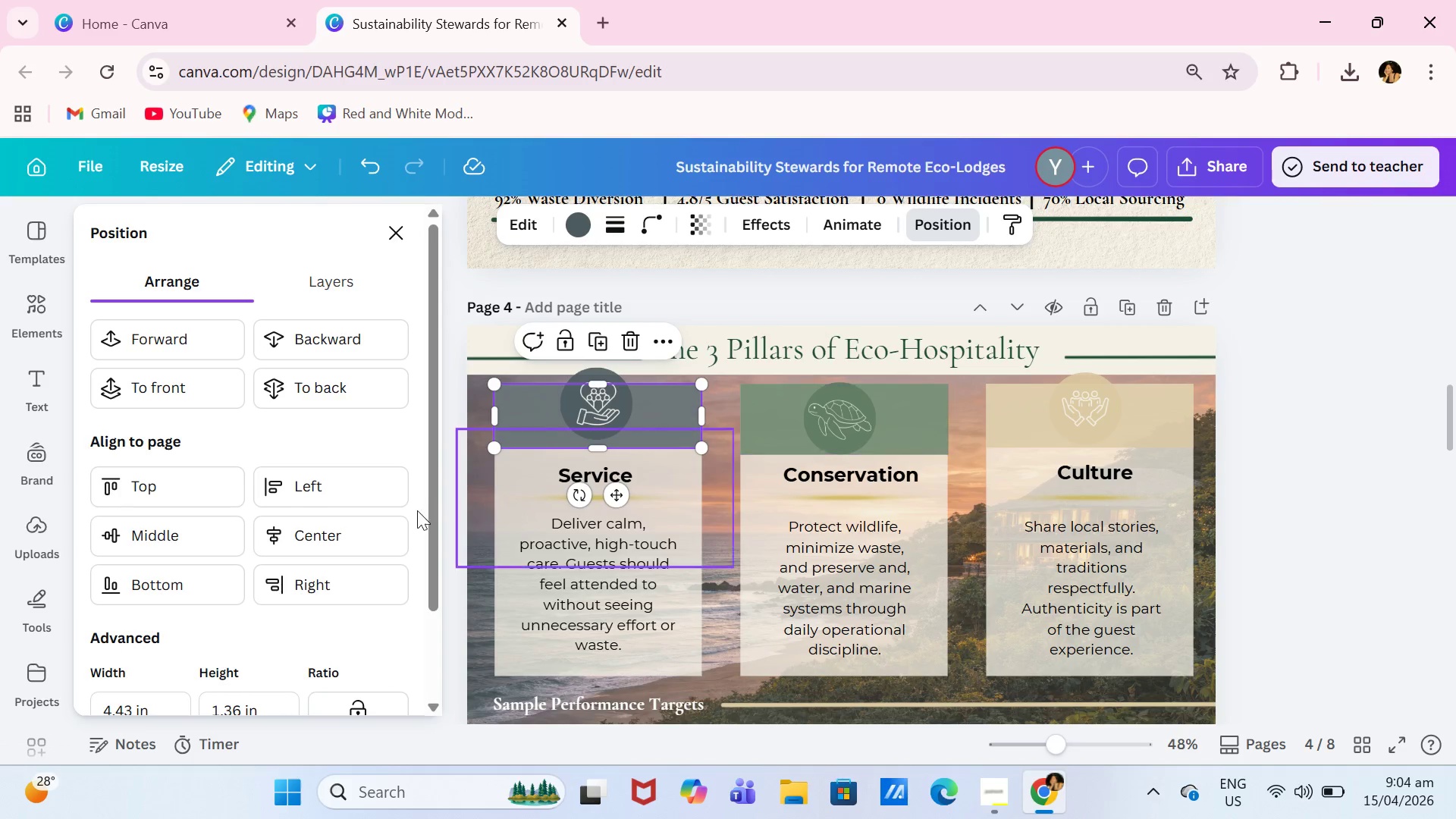 
wait(5.02)
 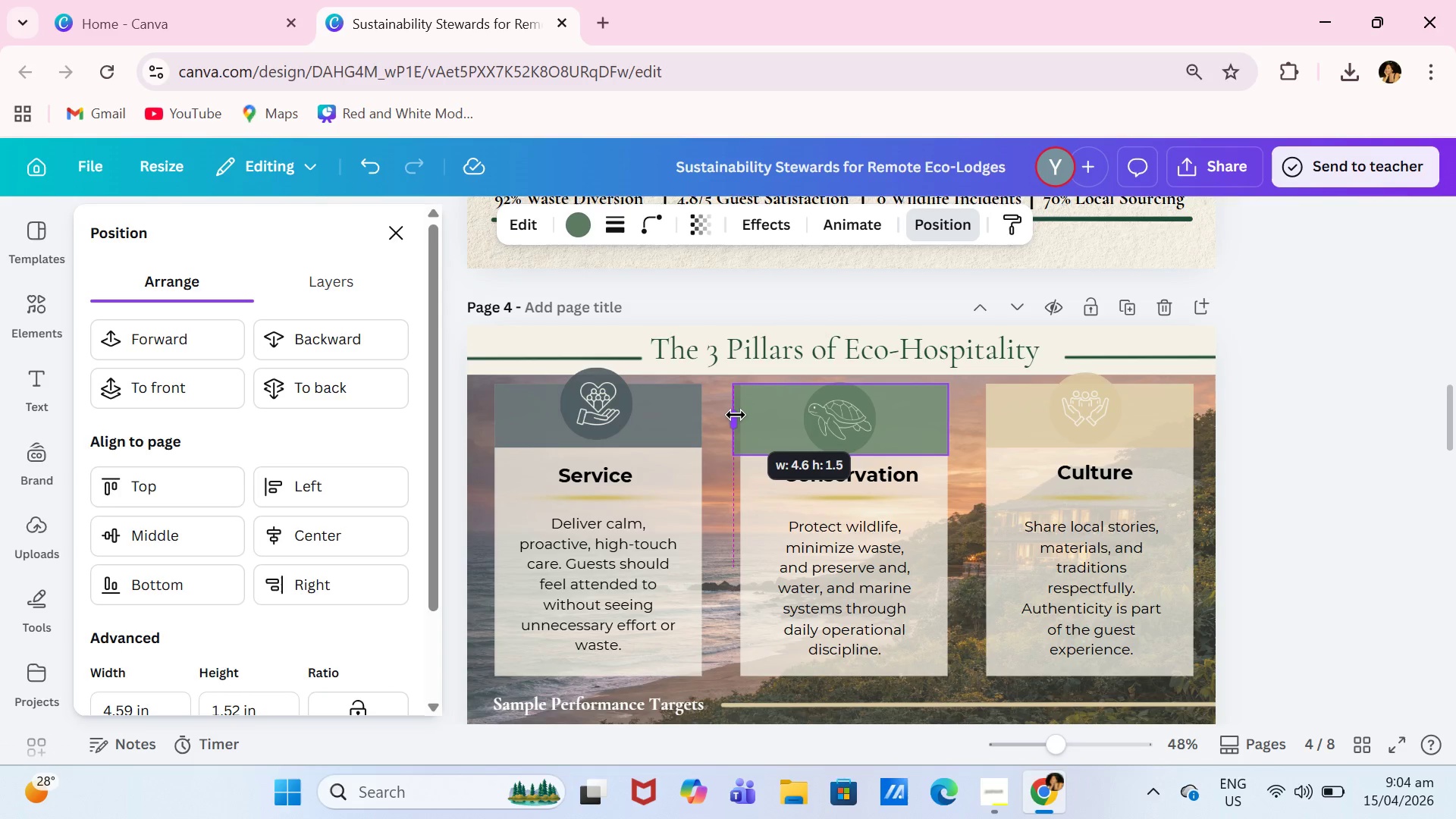 
left_click_drag(start_coordinate=[591, 450], to_coordinate=[593, 457])
 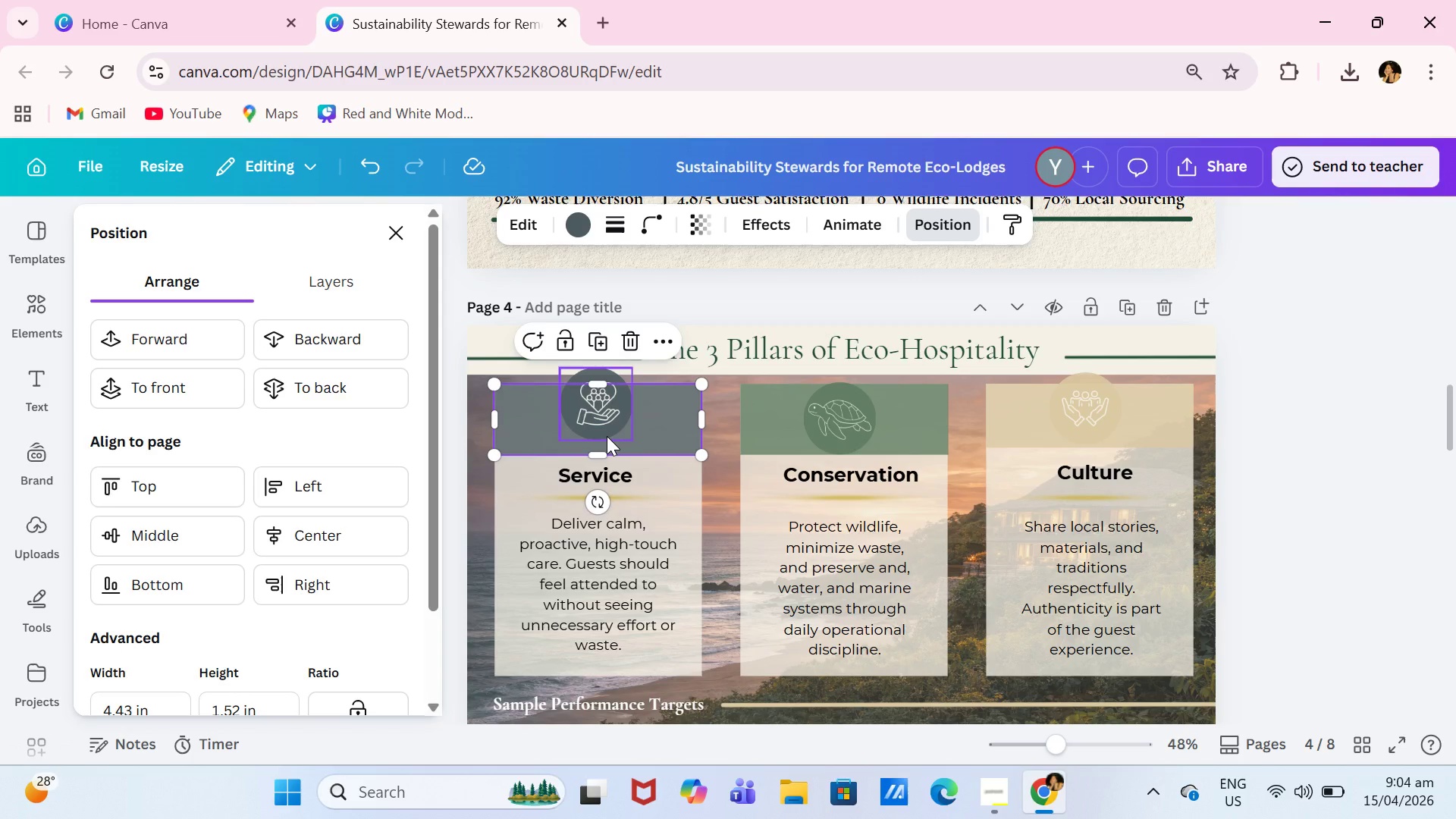 
left_click([607, 436])
 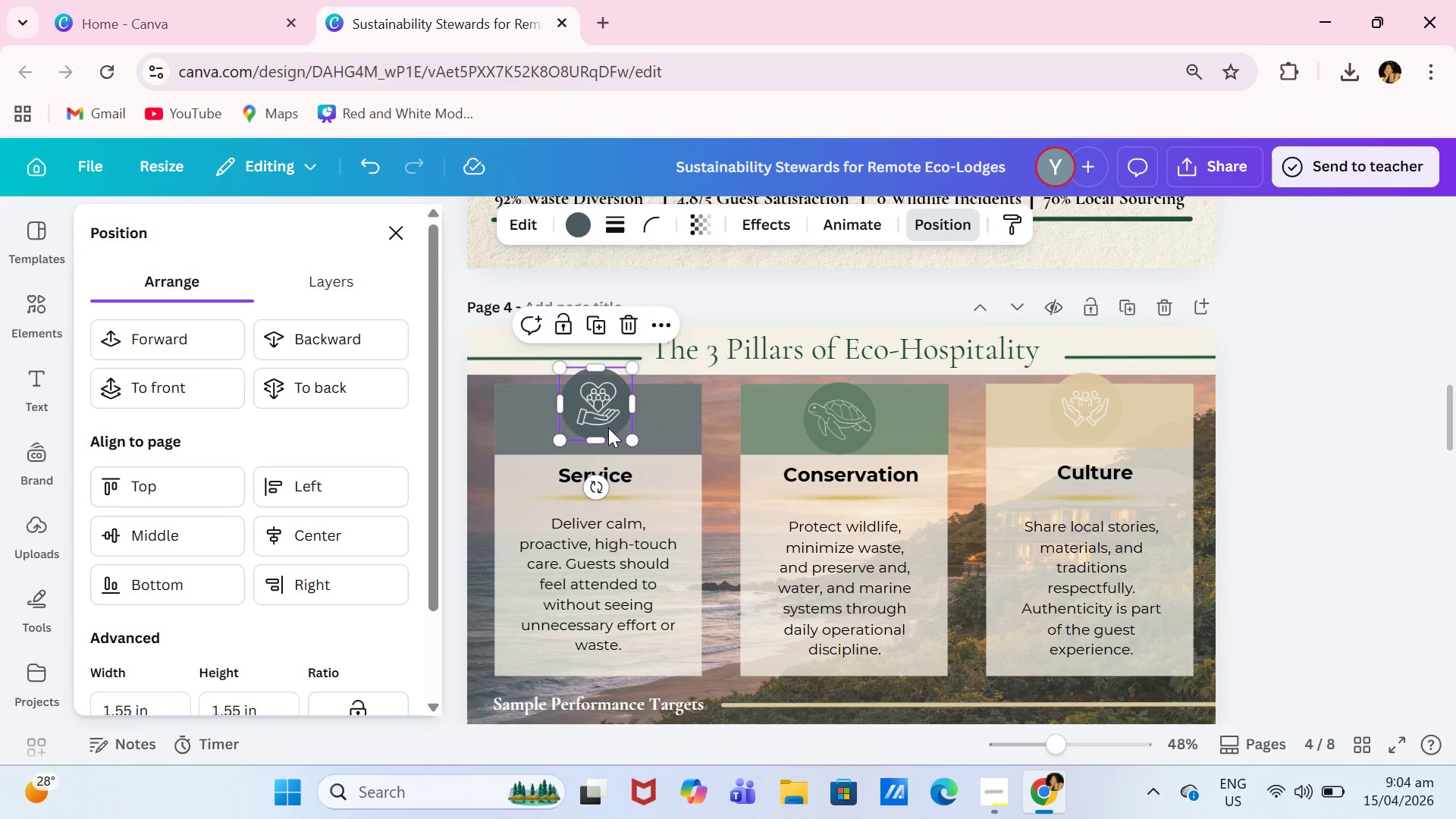 
left_click_drag(start_coordinate=[609, 428], to_coordinate=[610, 441])
 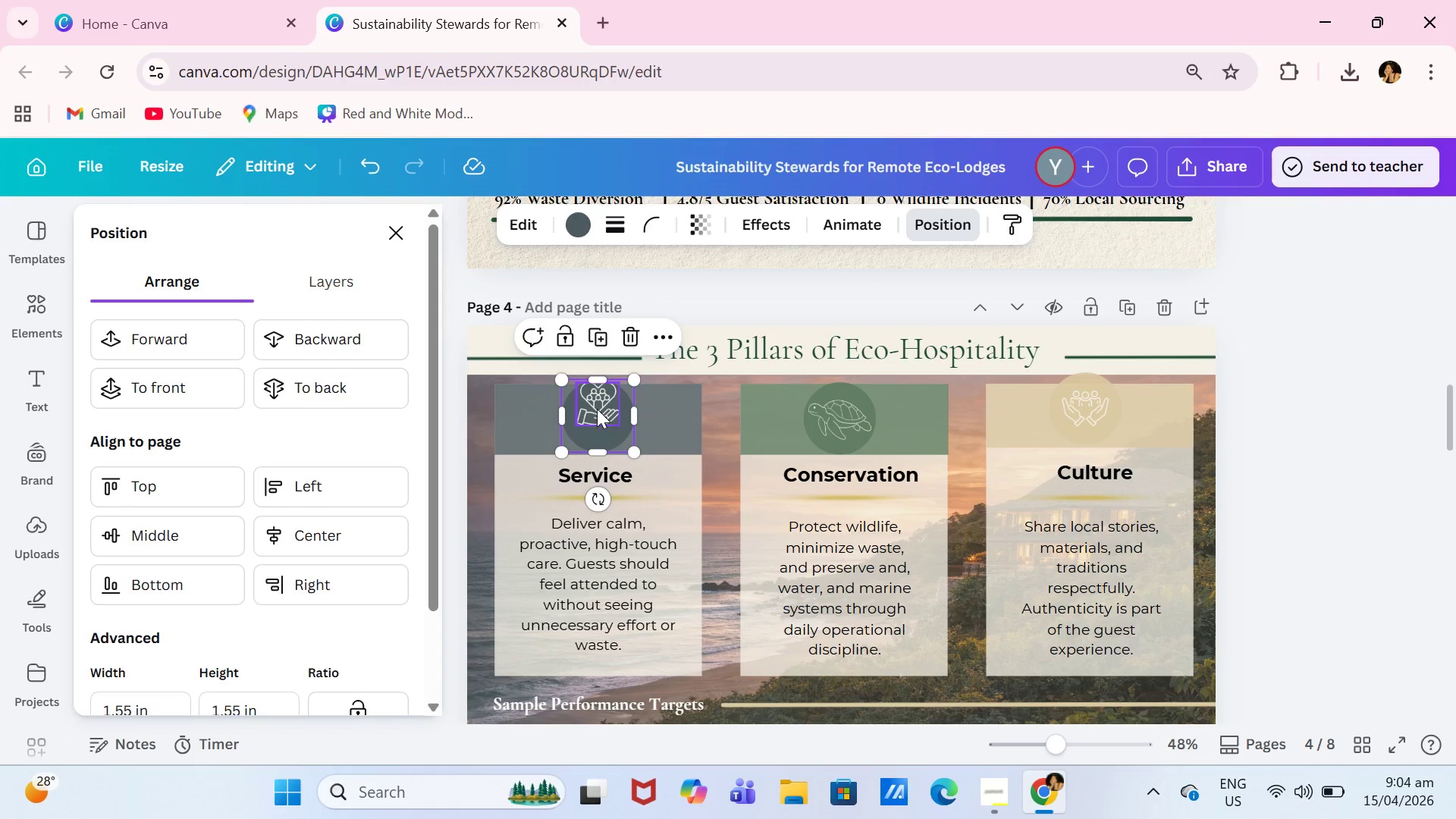 
left_click([597, 409])
 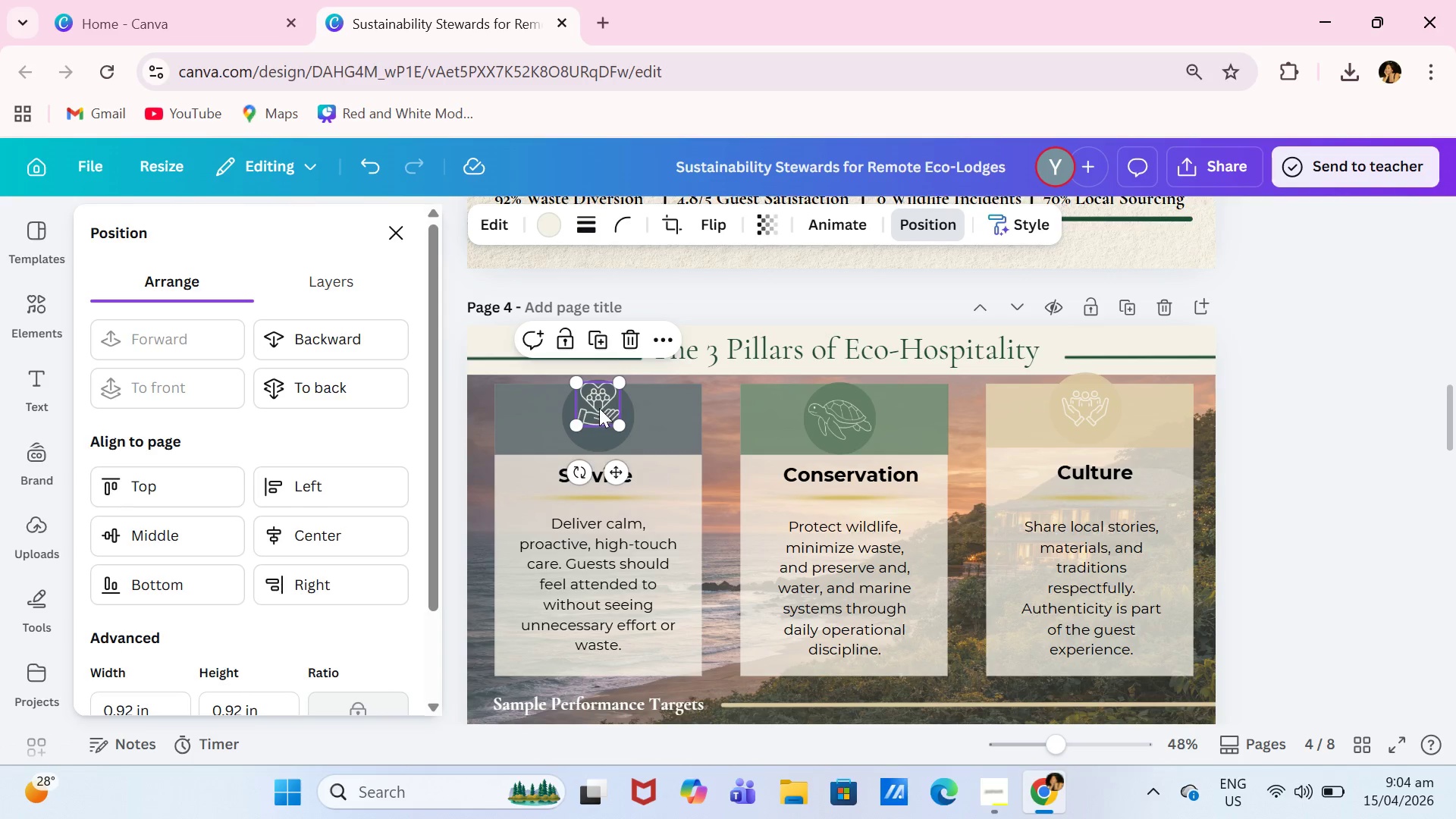 
left_click_drag(start_coordinate=[599, 408], to_coordinate=[599, 419])
 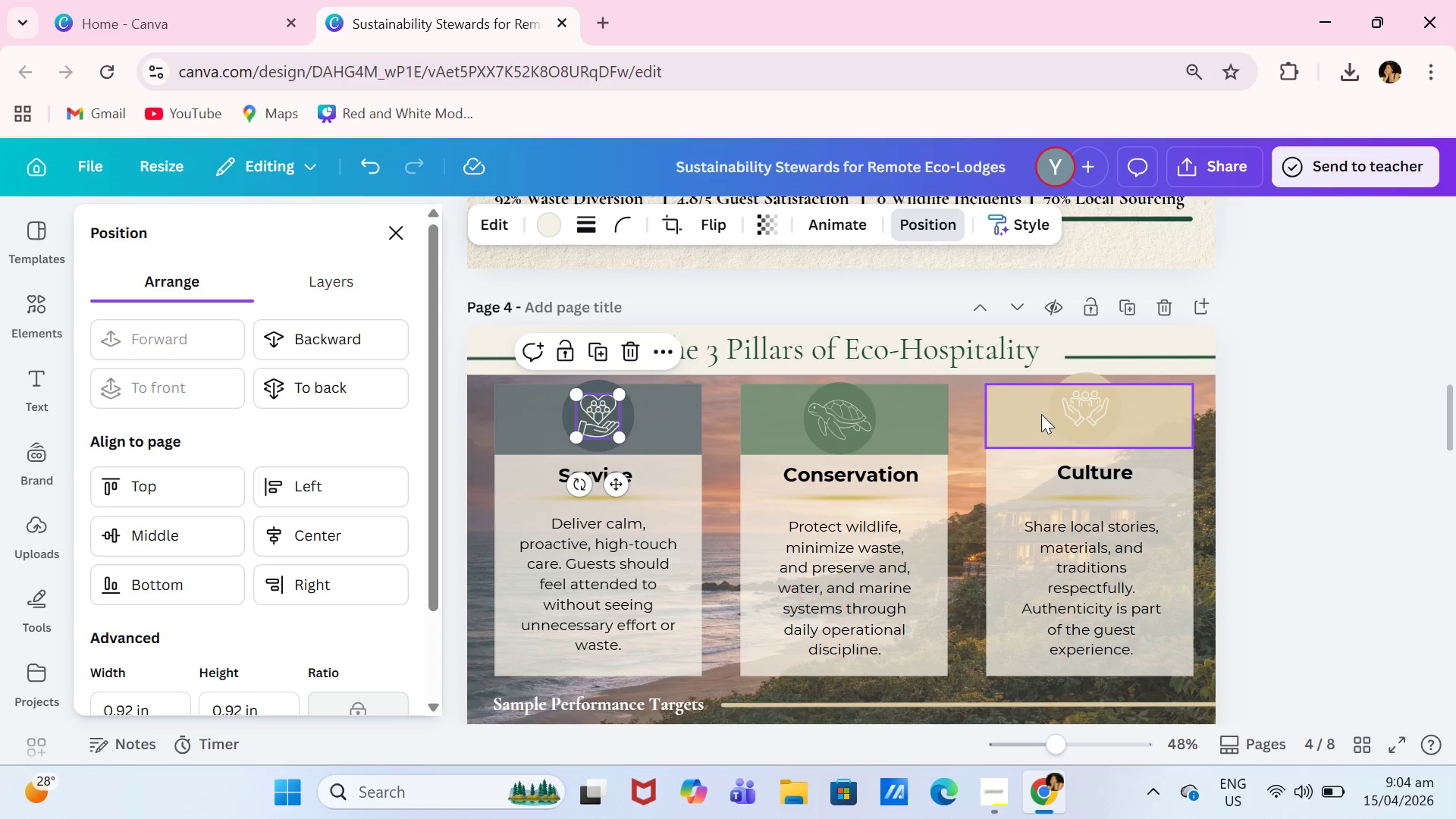 
left_click([1013, 425])
 